 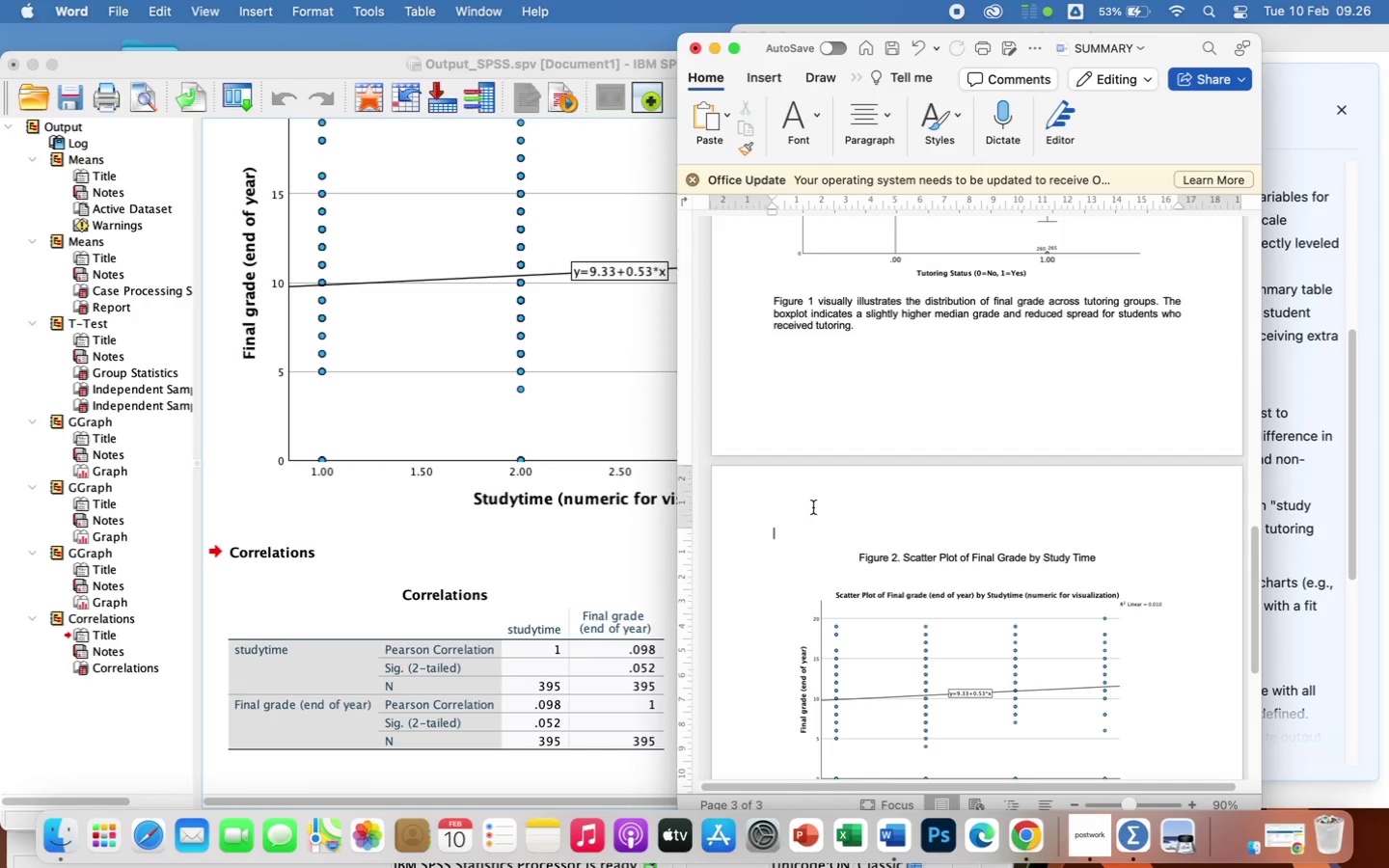 
key(Meta+V)
 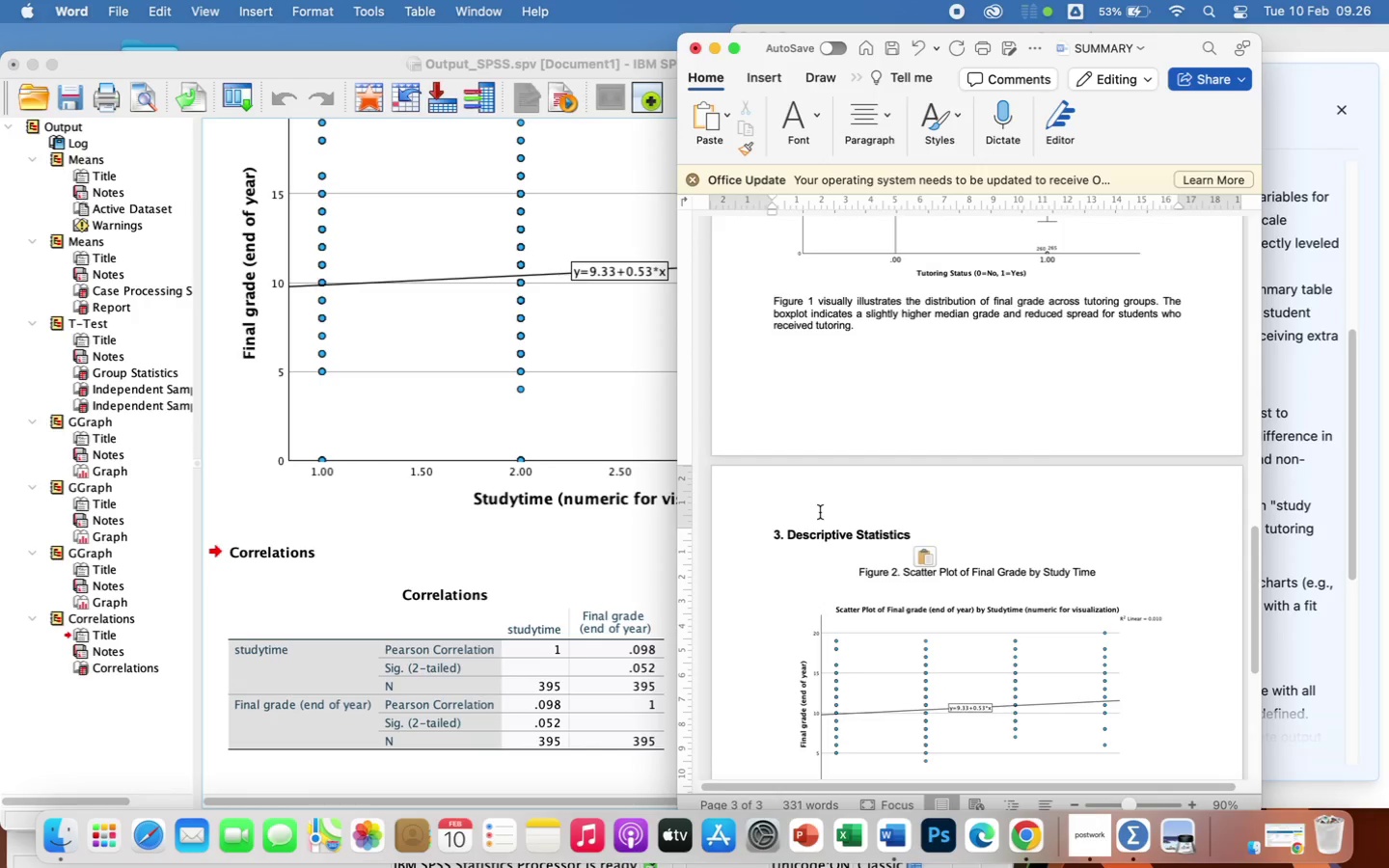 
left_click([820, 512])
 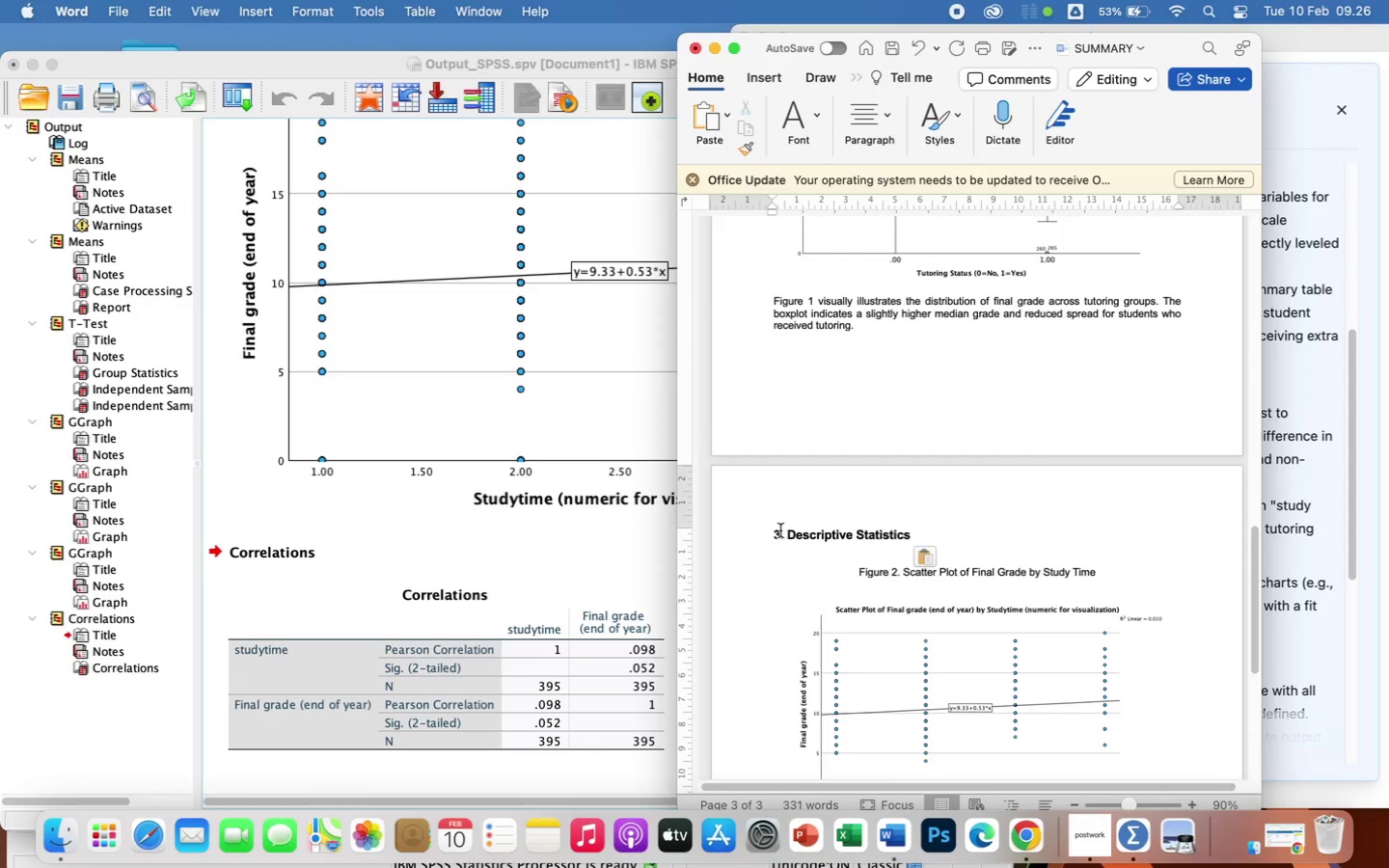 
left_click([779, 529])
 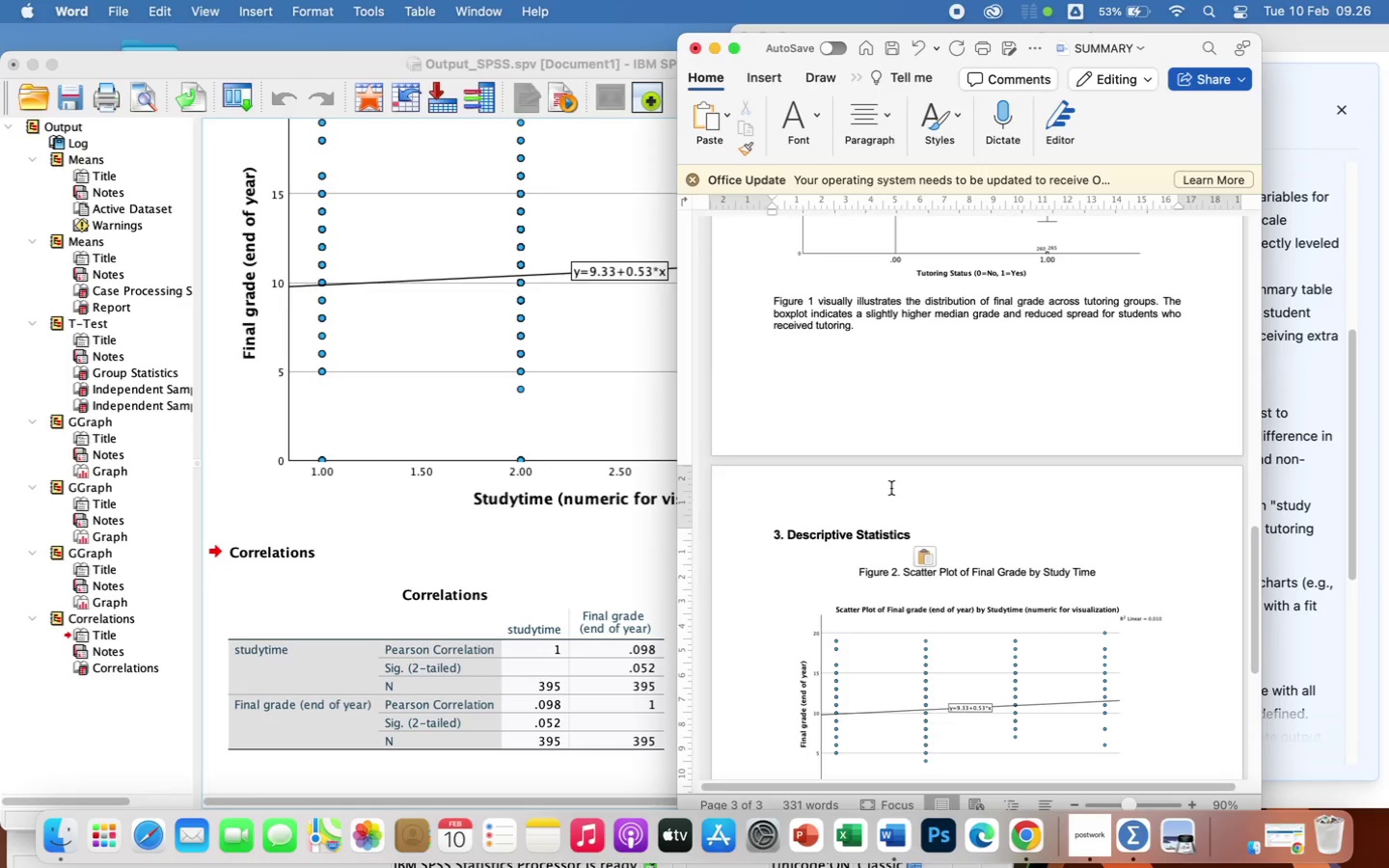 
key(Backspace)
 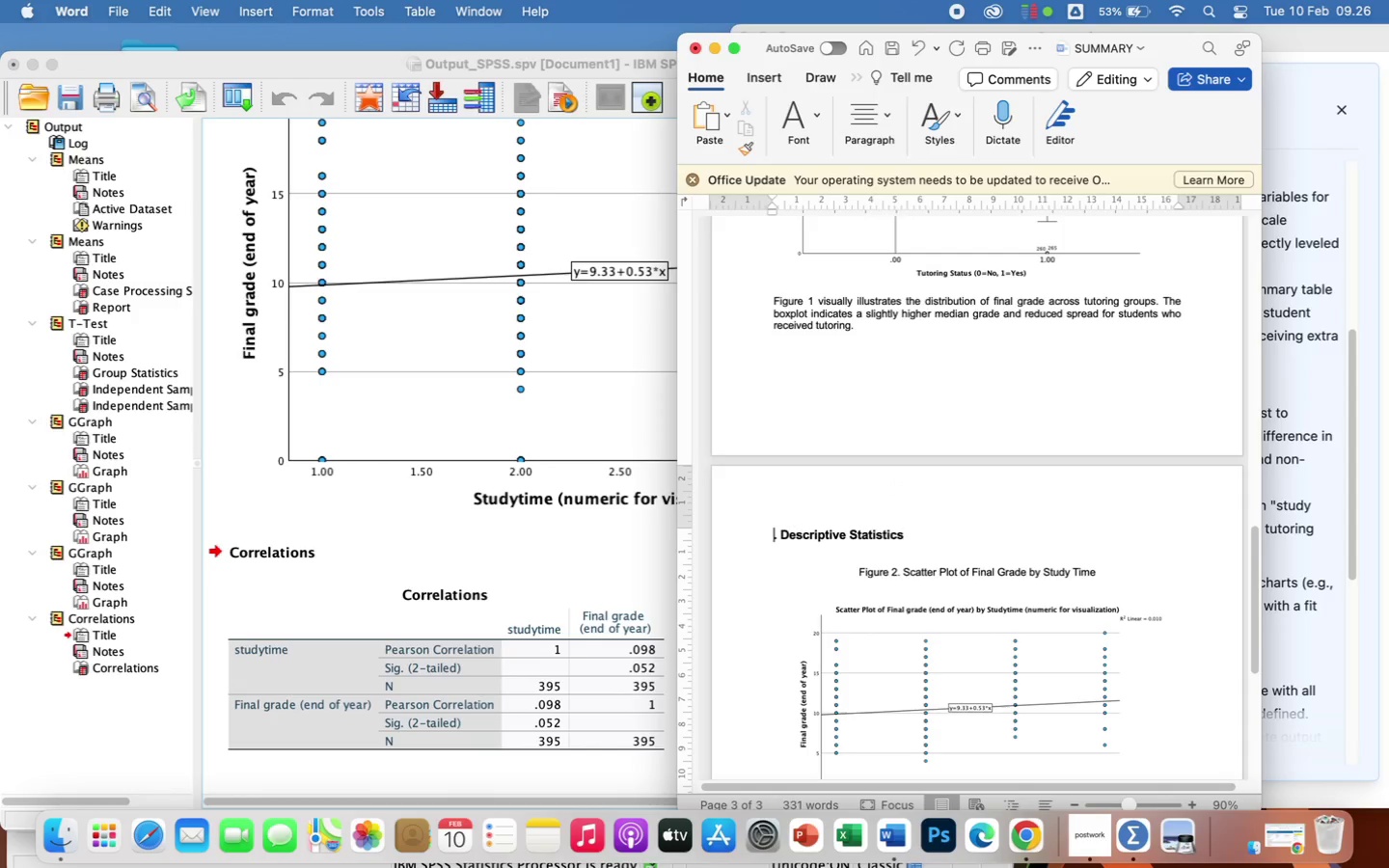 
key(4)
 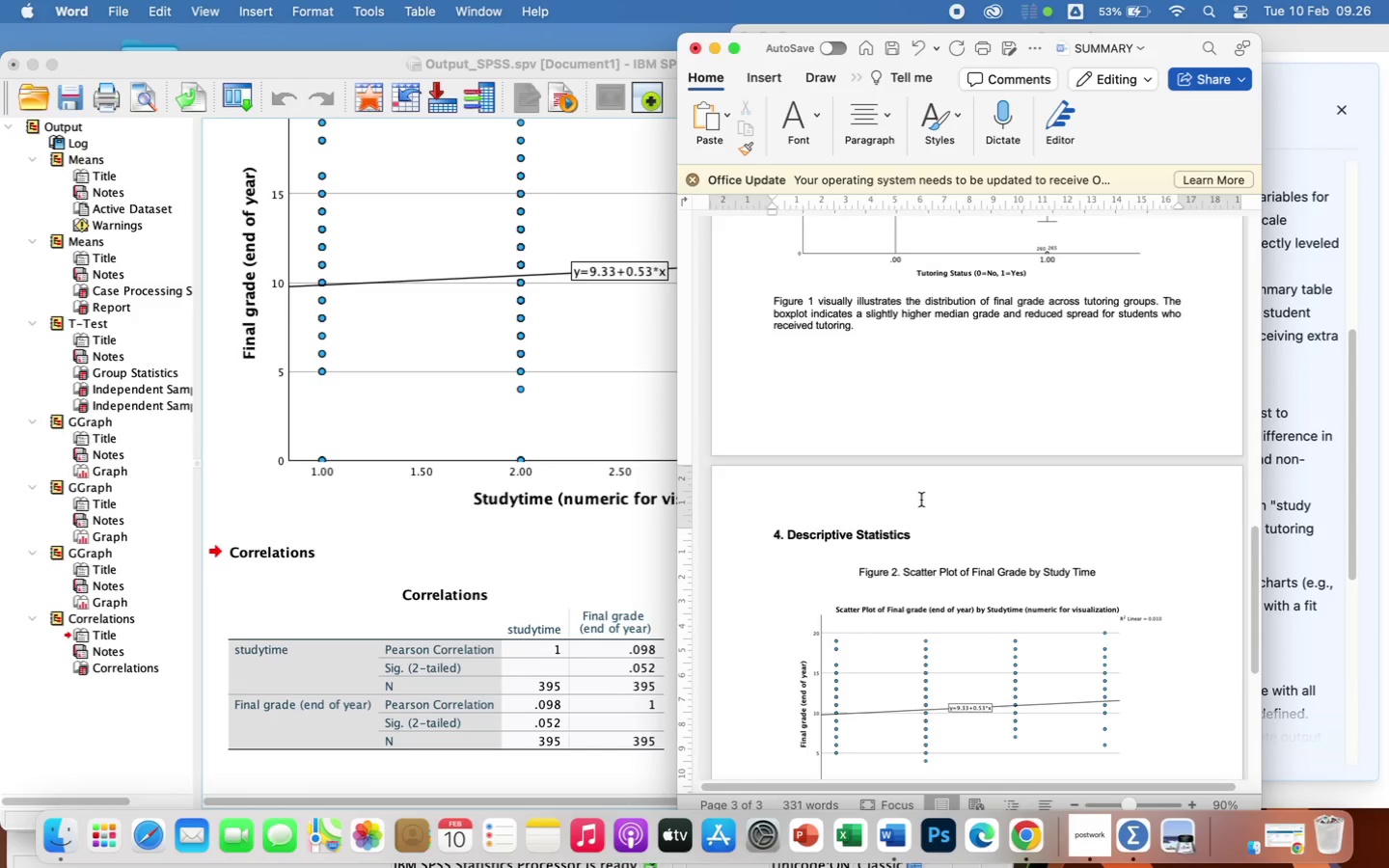 
left_click([952, 533])
 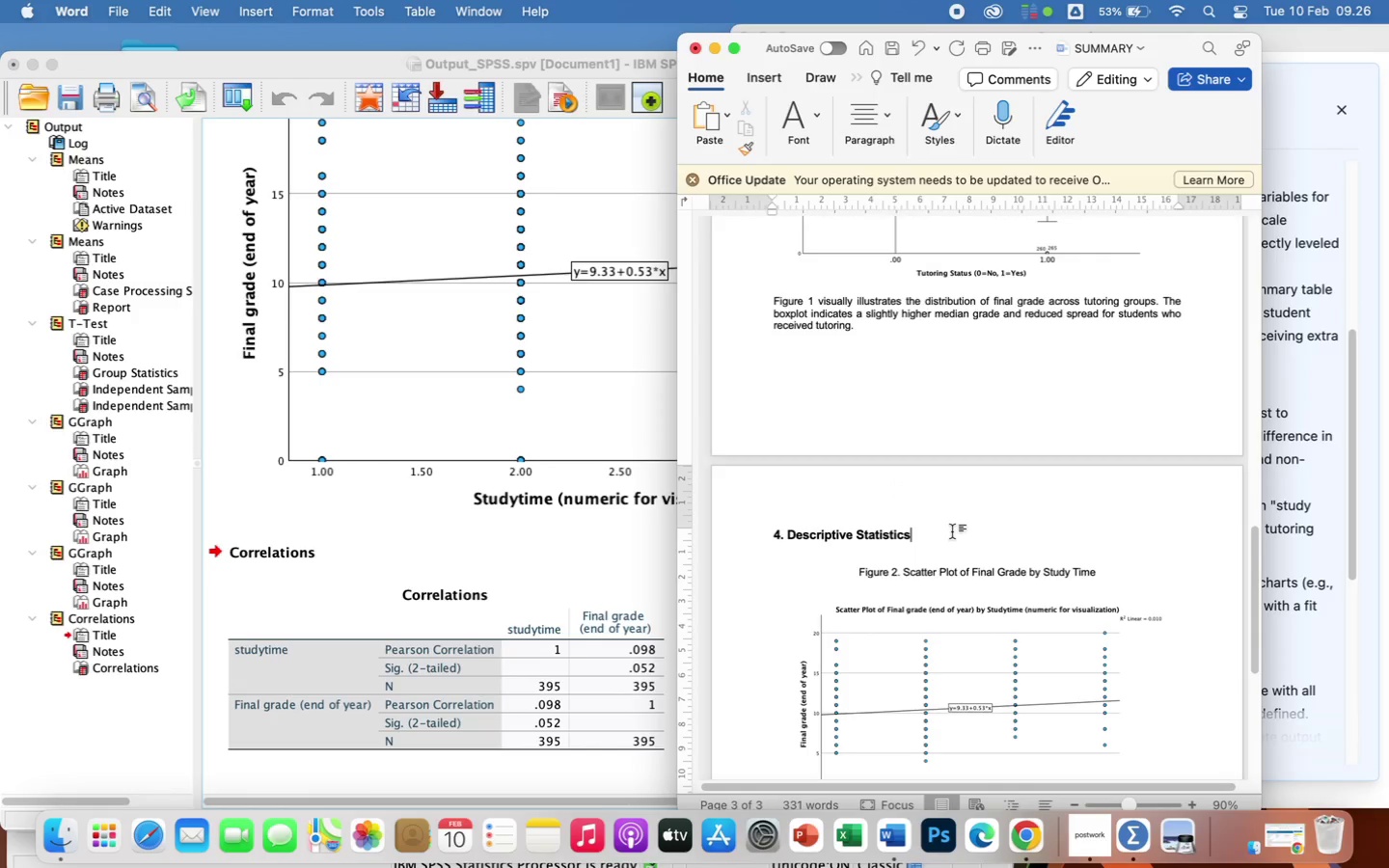 
hold_key(key=Backspace, duration=1.5)
 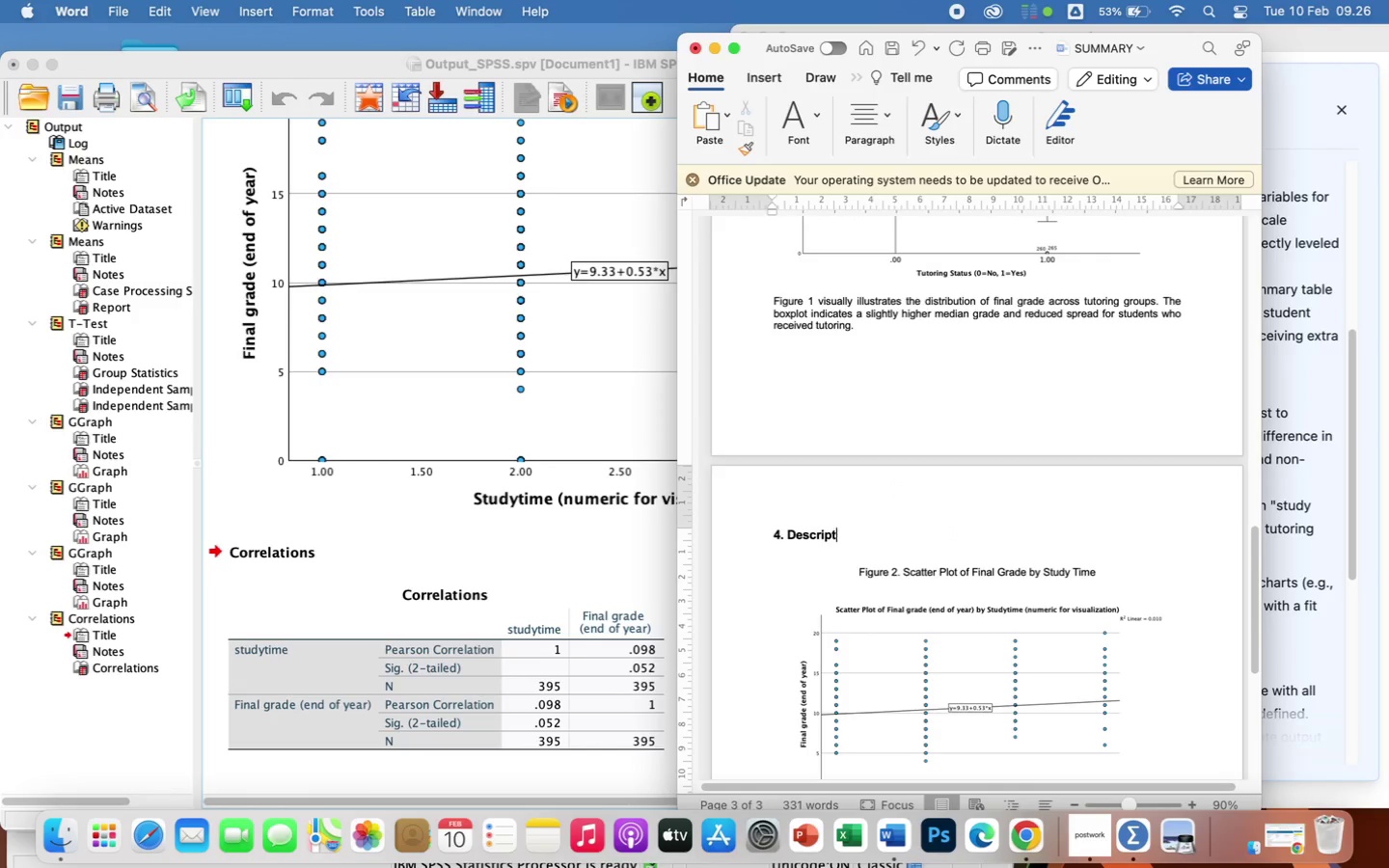 
key(Backspace)
key(Backspace)
key(Backspace)
key(Backspace)
key(Backspace)
key(Backspace)
key(Backspace)
key(Backspace)
type(Inferential analysis)
key(Backspace)
key(Backspace)
type(Analysis)
 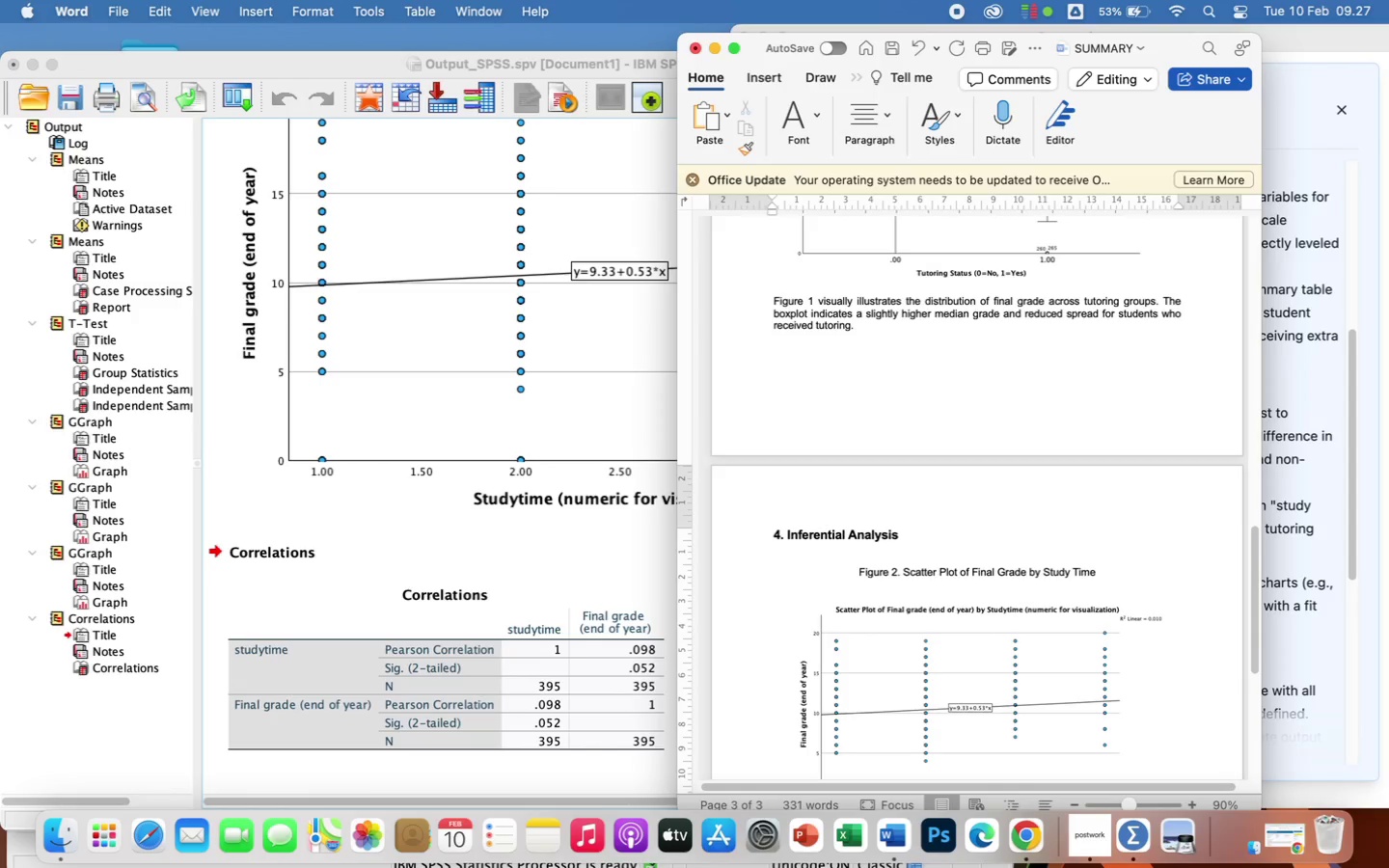 
key(Shift+Semicolon)
 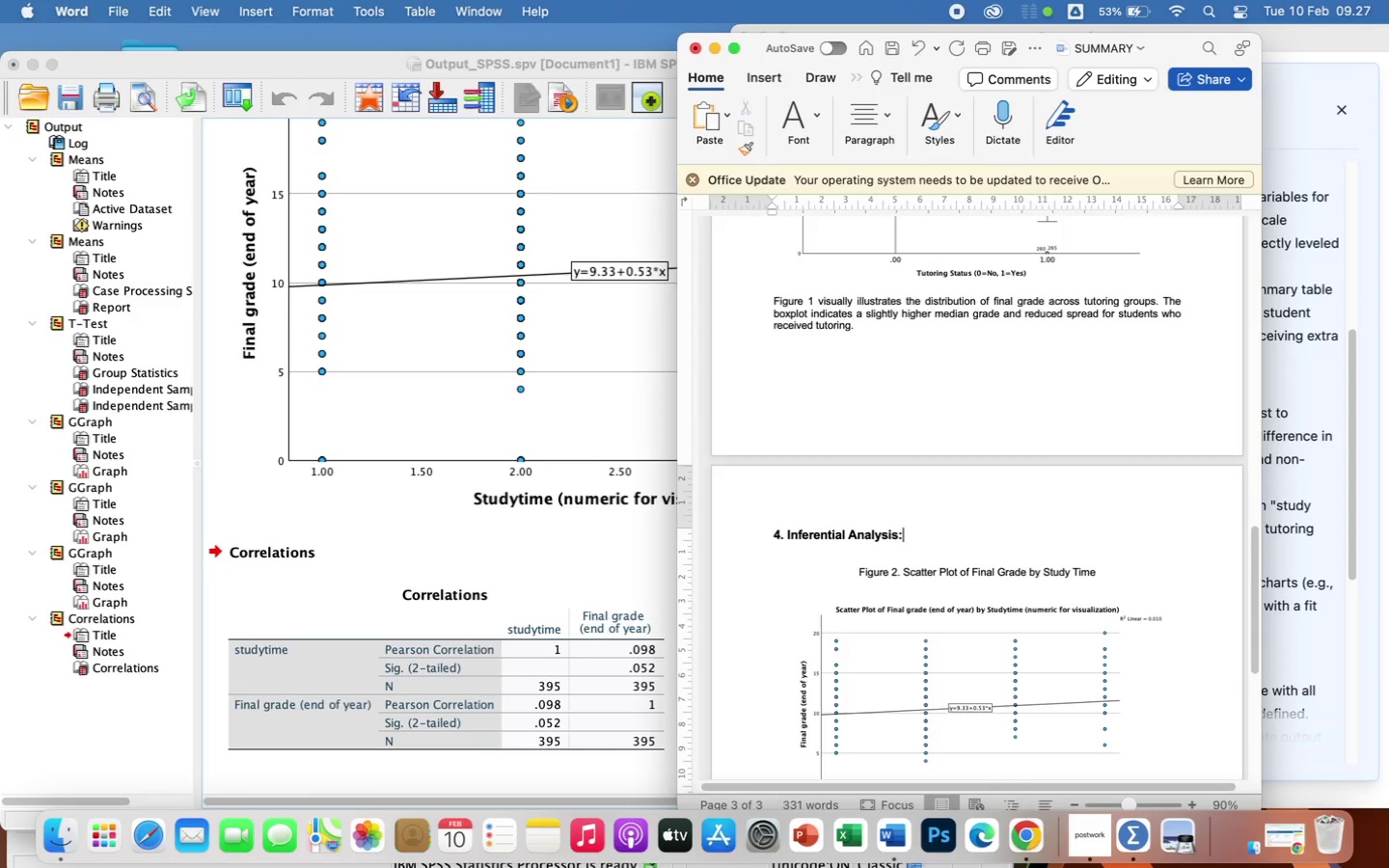 
wait(6.57)
 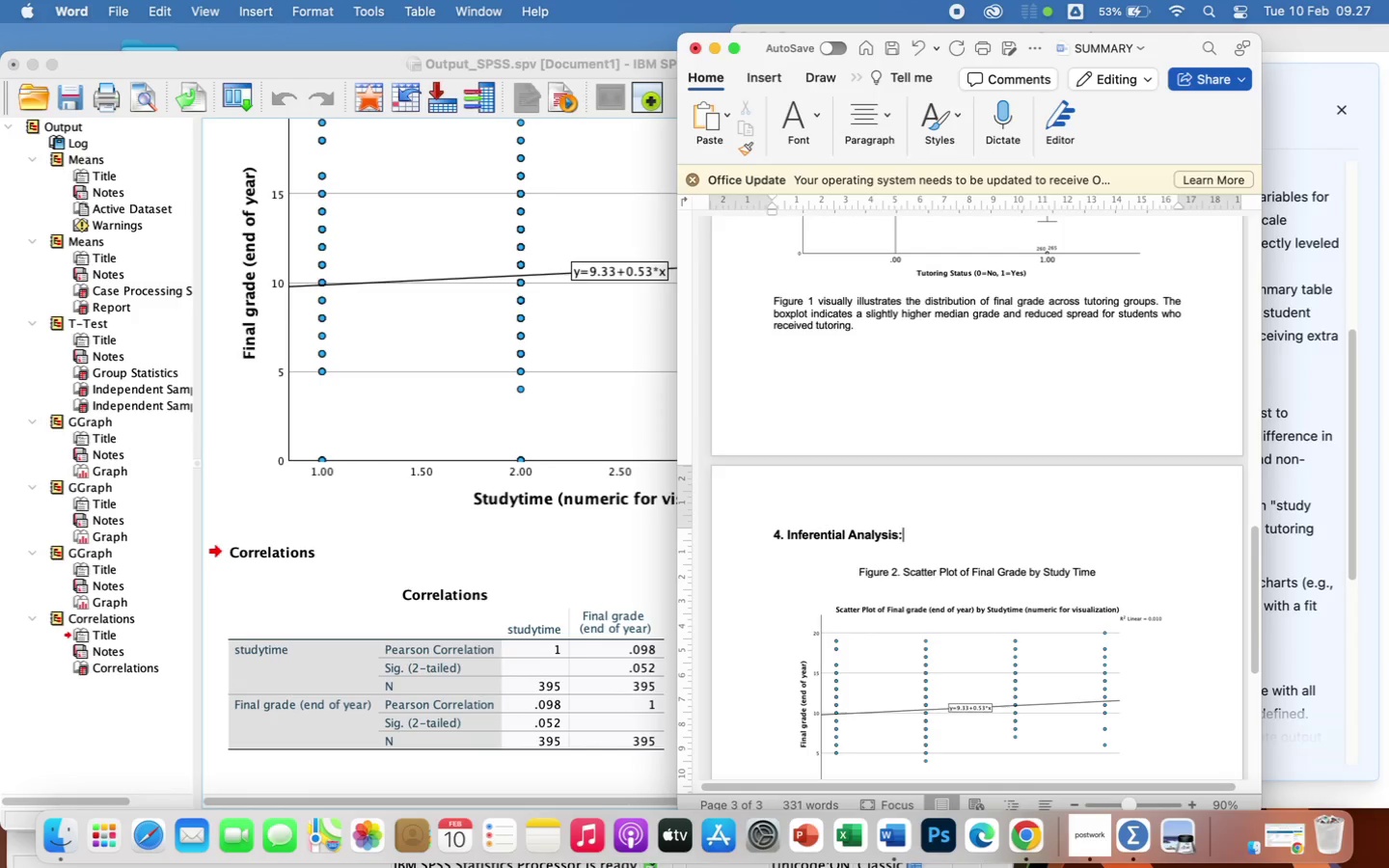 
type( Inde[endent)
 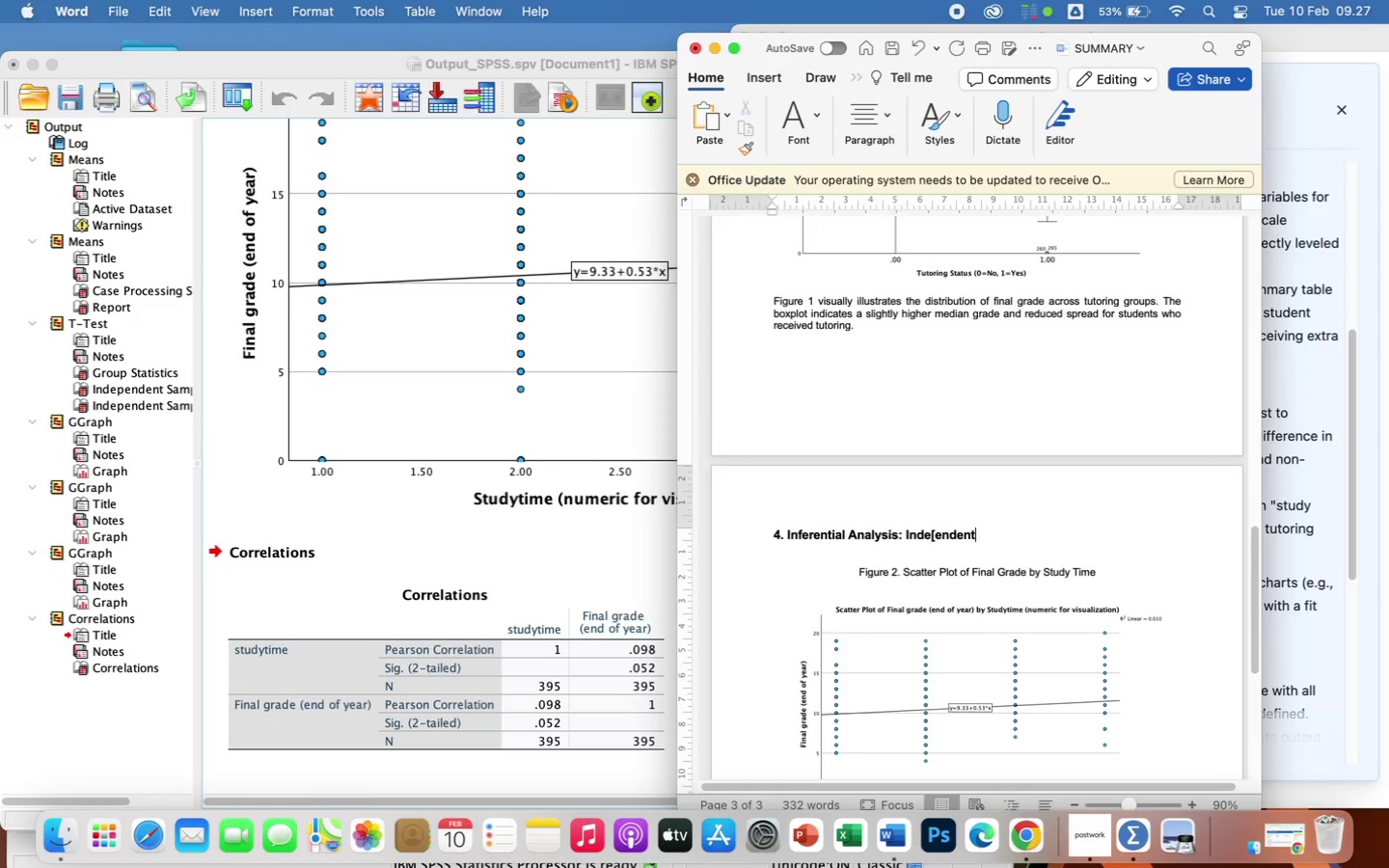 
hold_key(key=ArrowLeft, duration=0.87)
 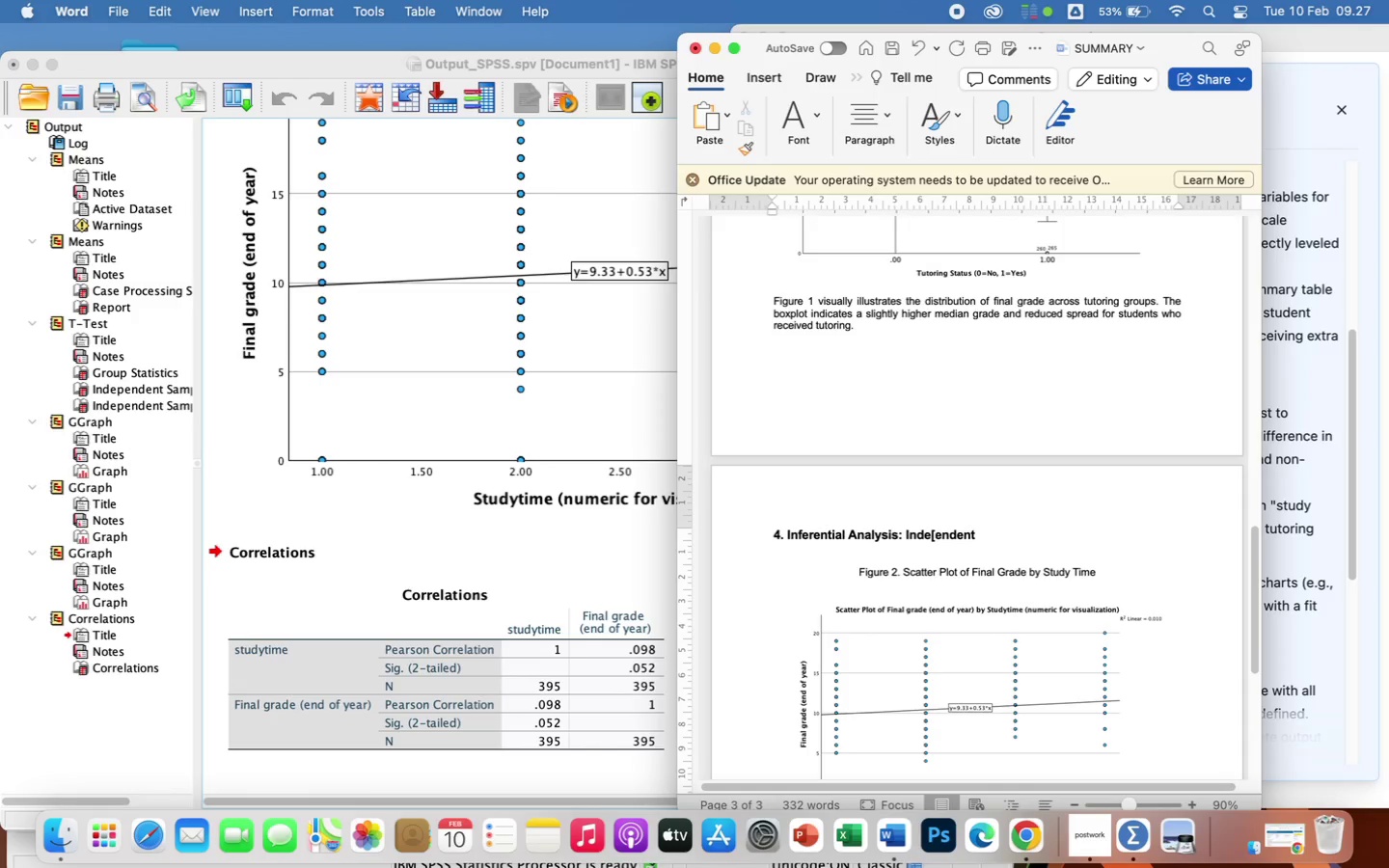 
key(Backspace)
 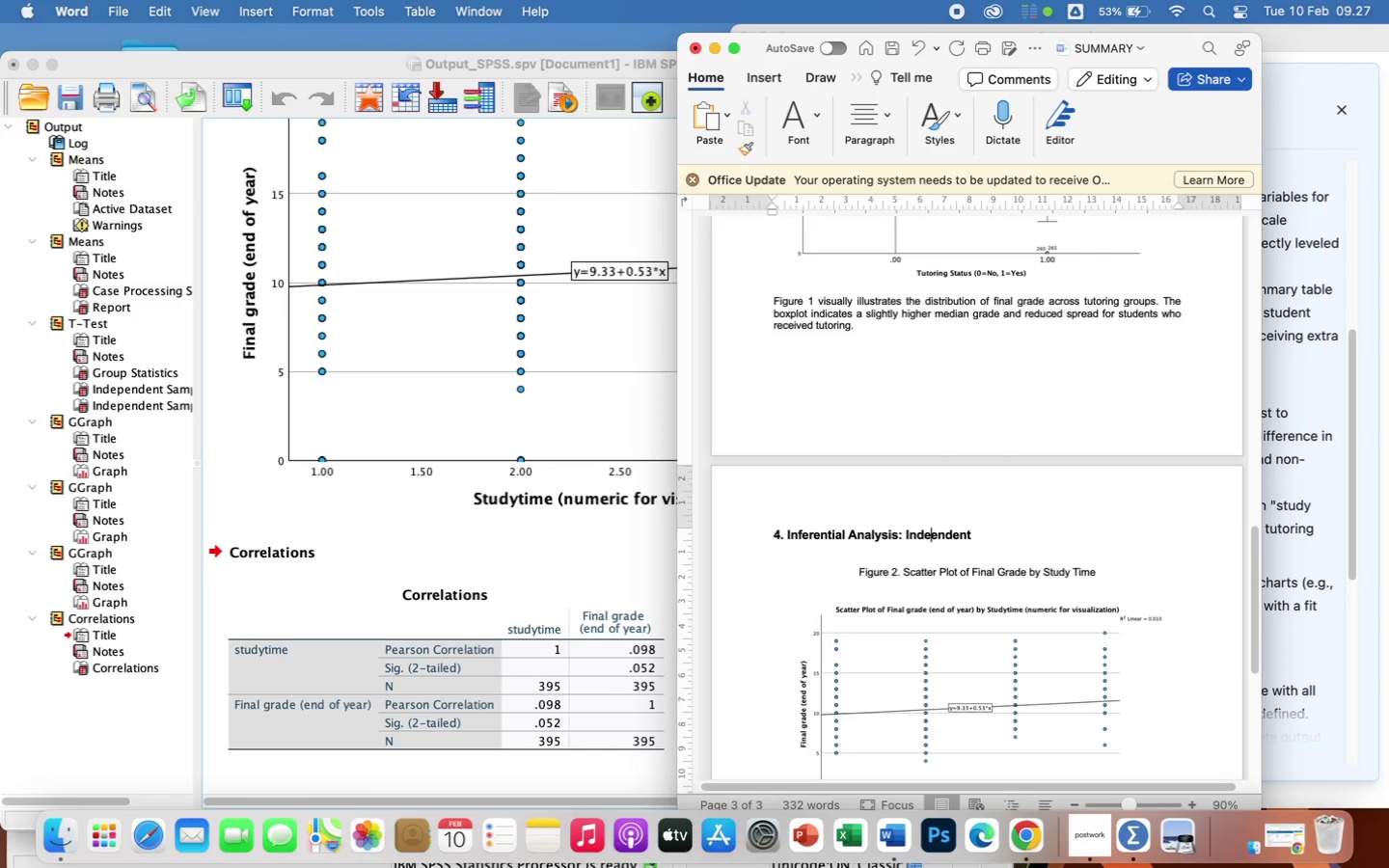 
key(P)
 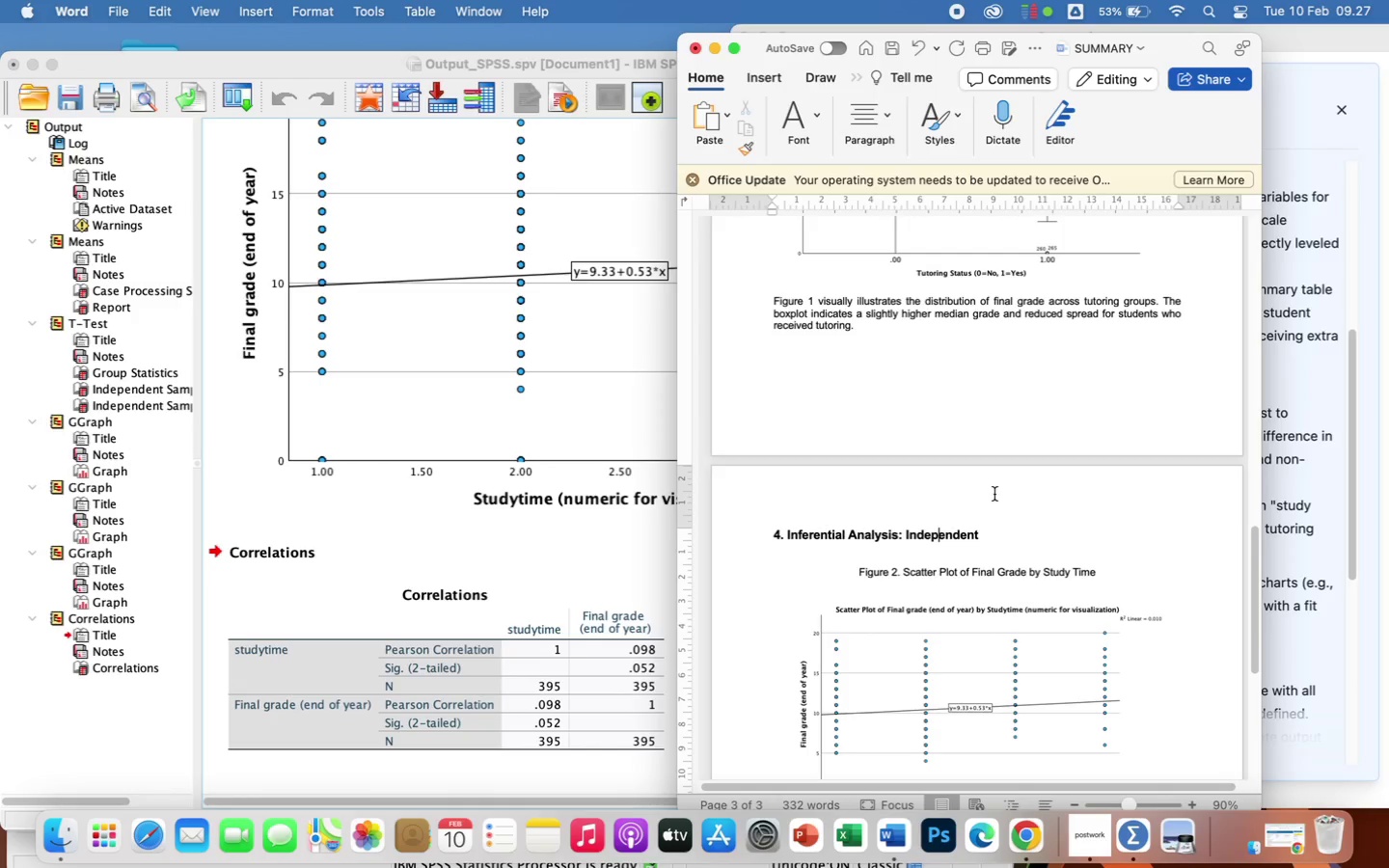 
left_click([996, 533])
 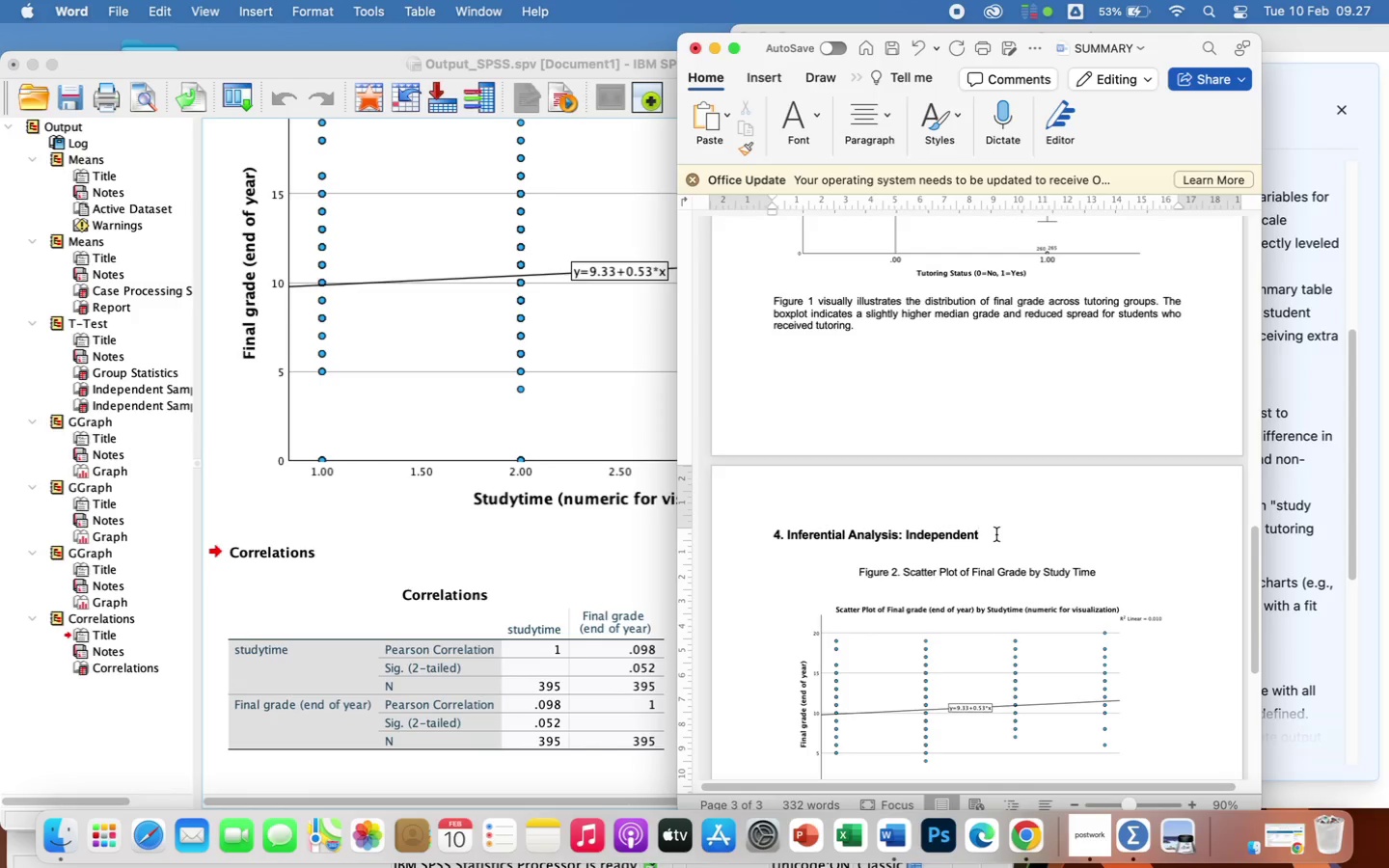 
type( samples T-Test)
 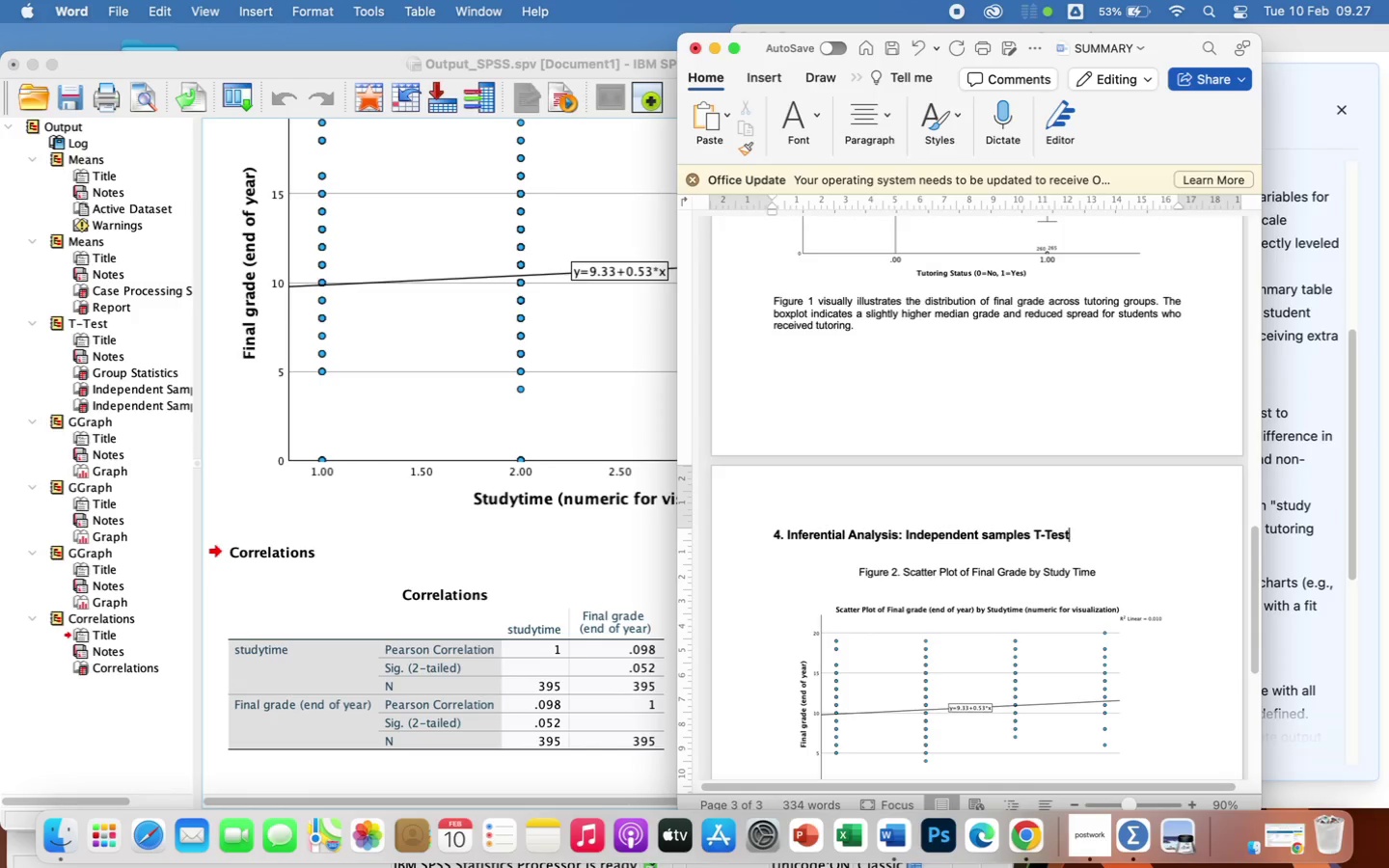 
key(Enter)
 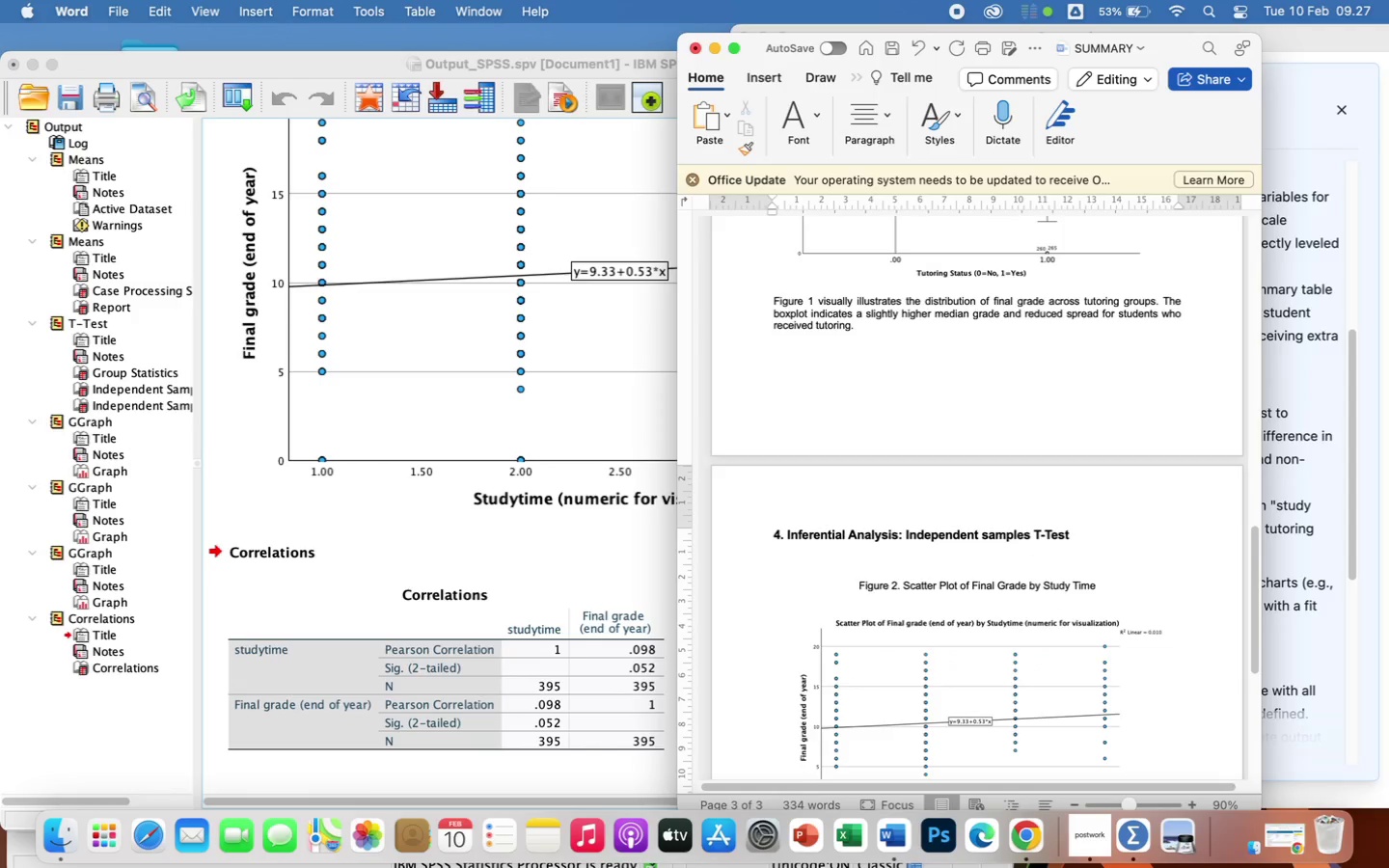 
key(Enter)
 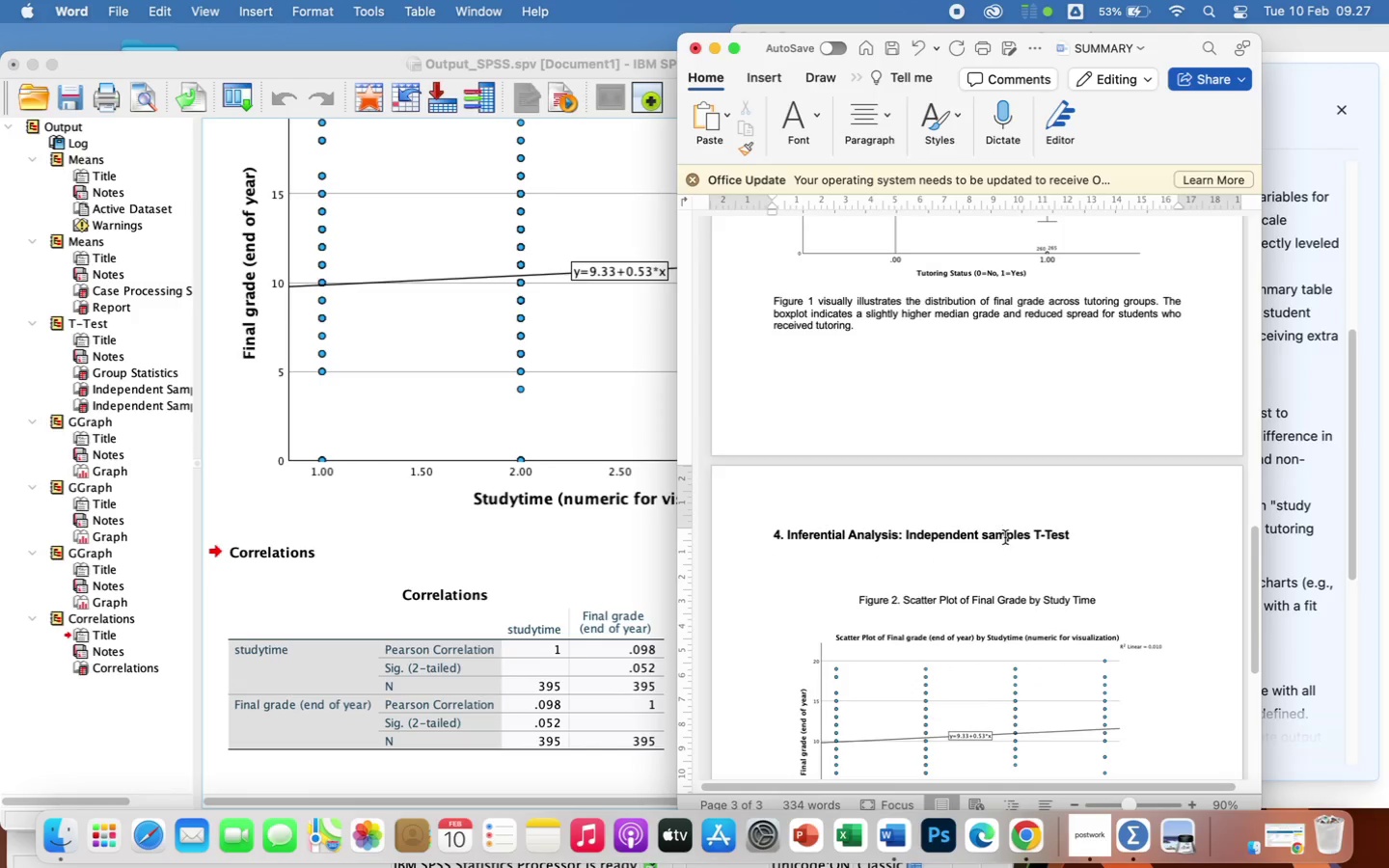 
scroll: coordinate [972, 583], scroll_direction: up, amount: 58.0
 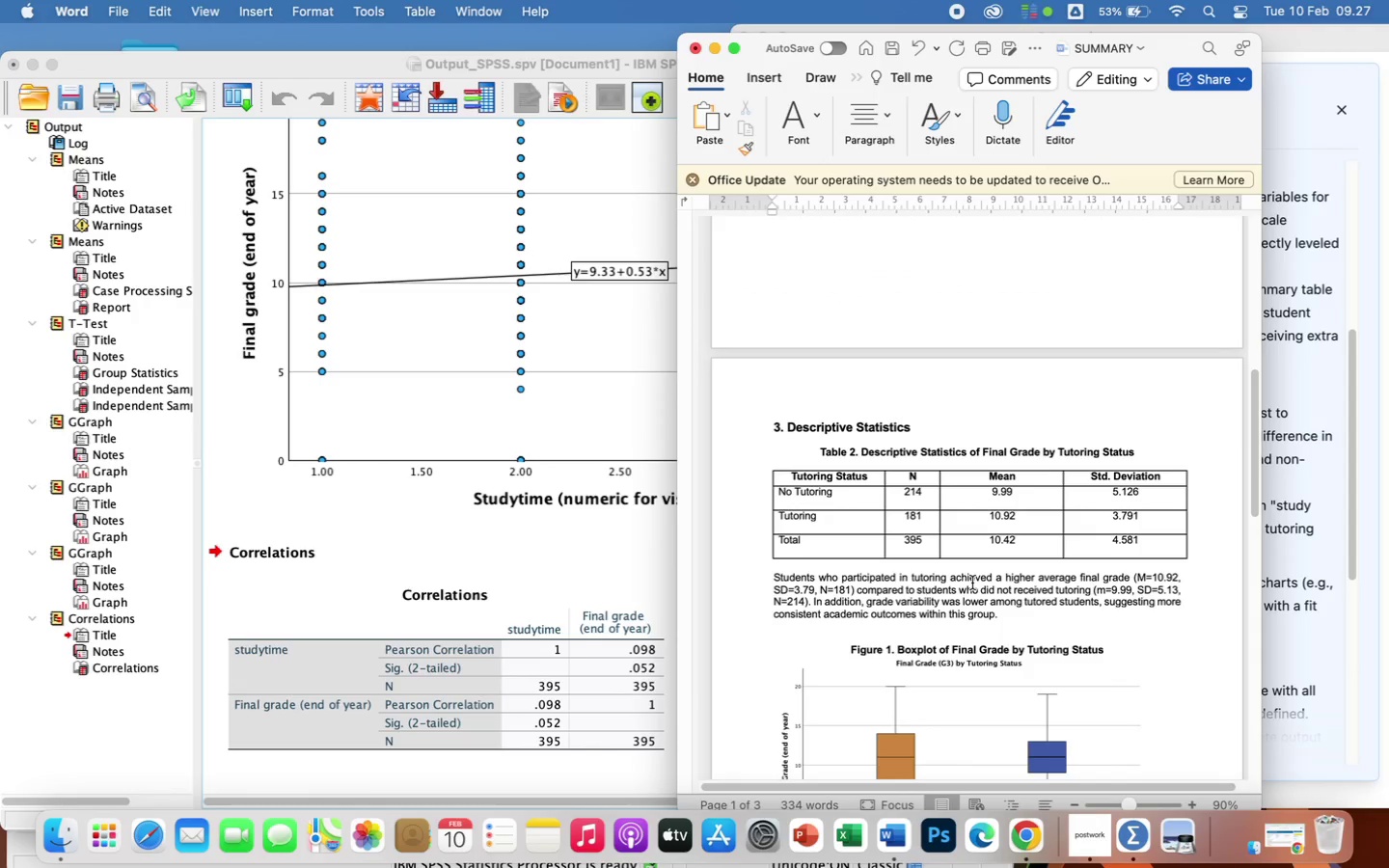 
scroll: coordinate [967, 579], scroll_direction: down, amount: 65.0
 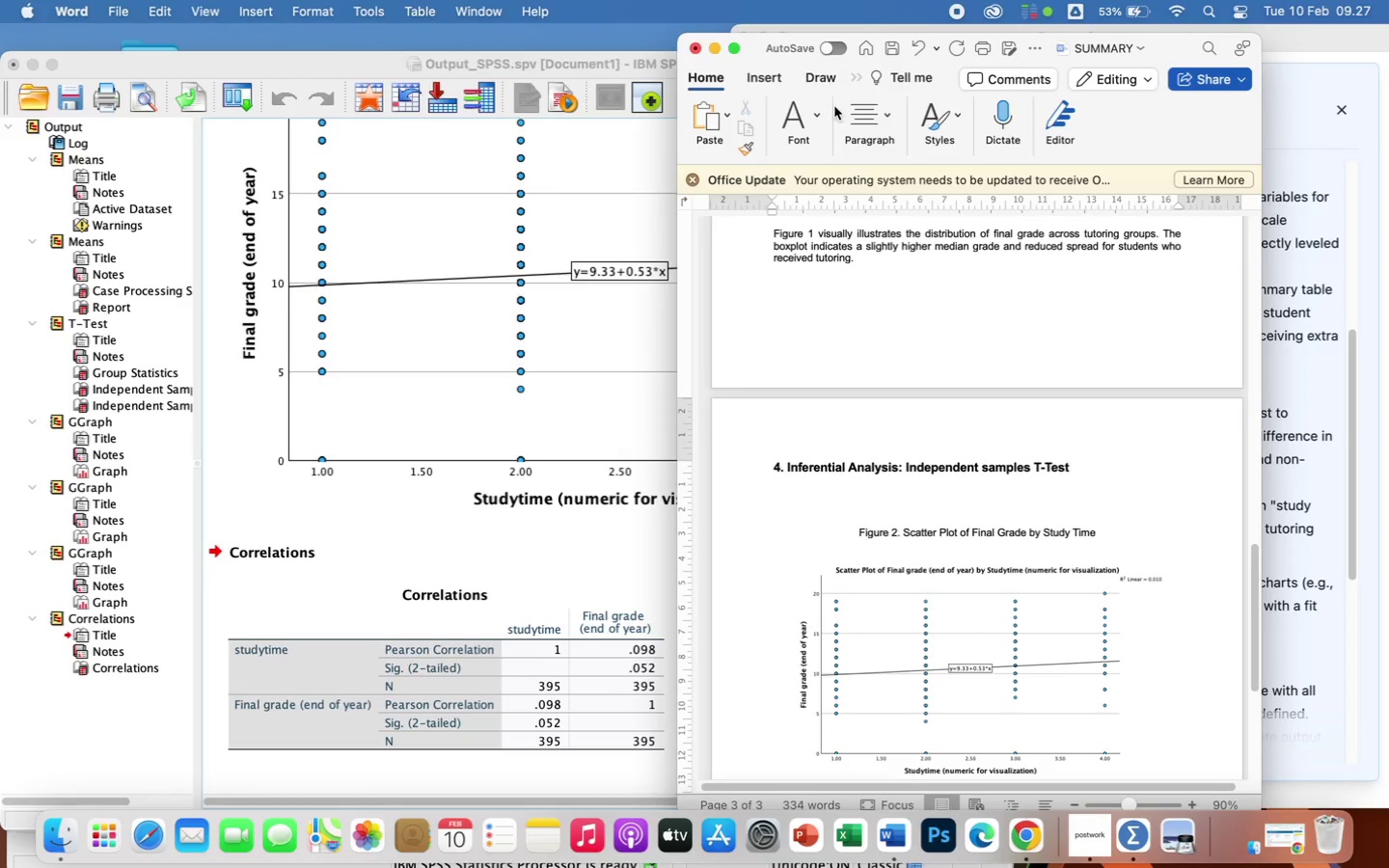 
left_click([810, 116])
 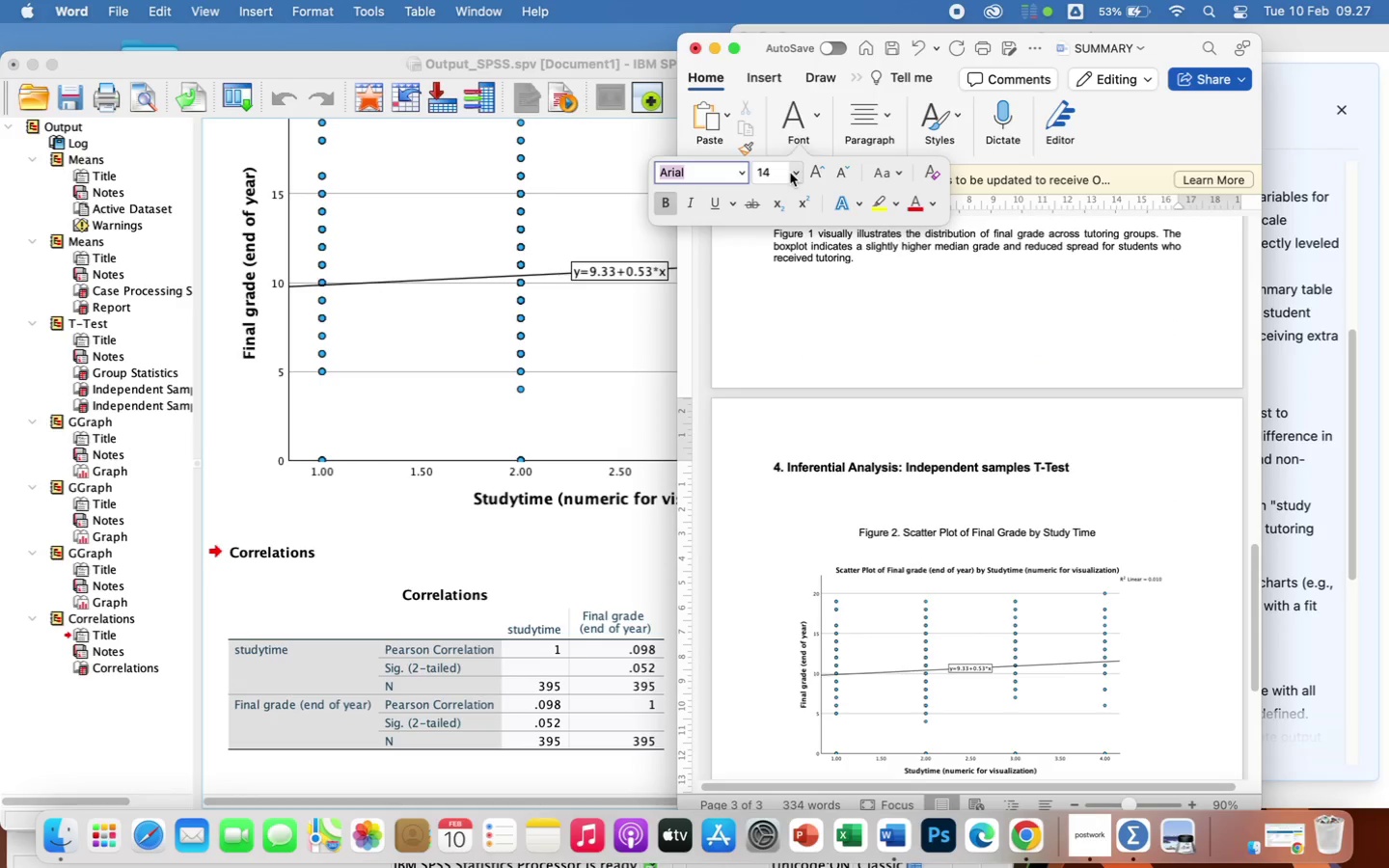 
left_click([790, 172])
 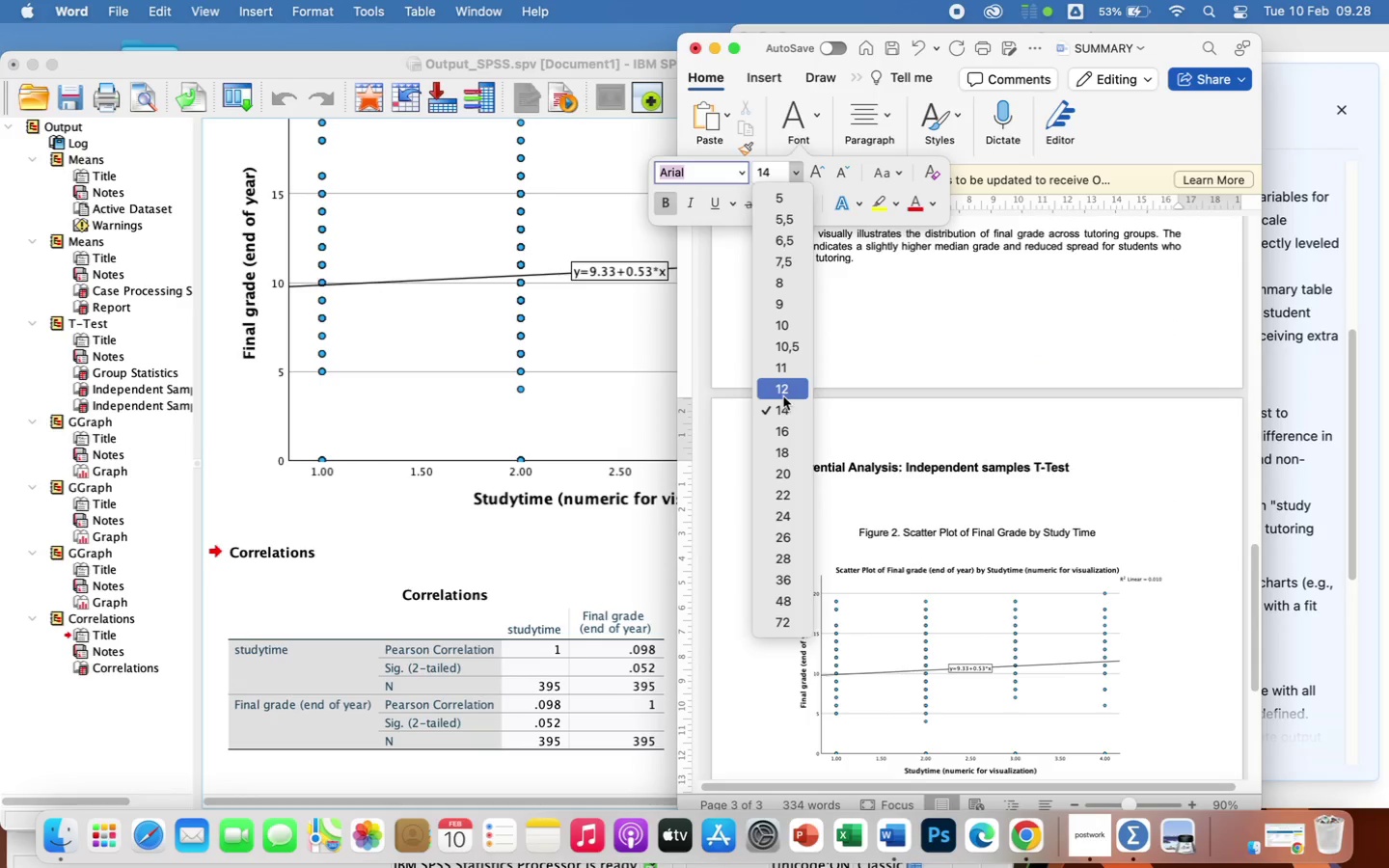 
left_click([783, 392])
 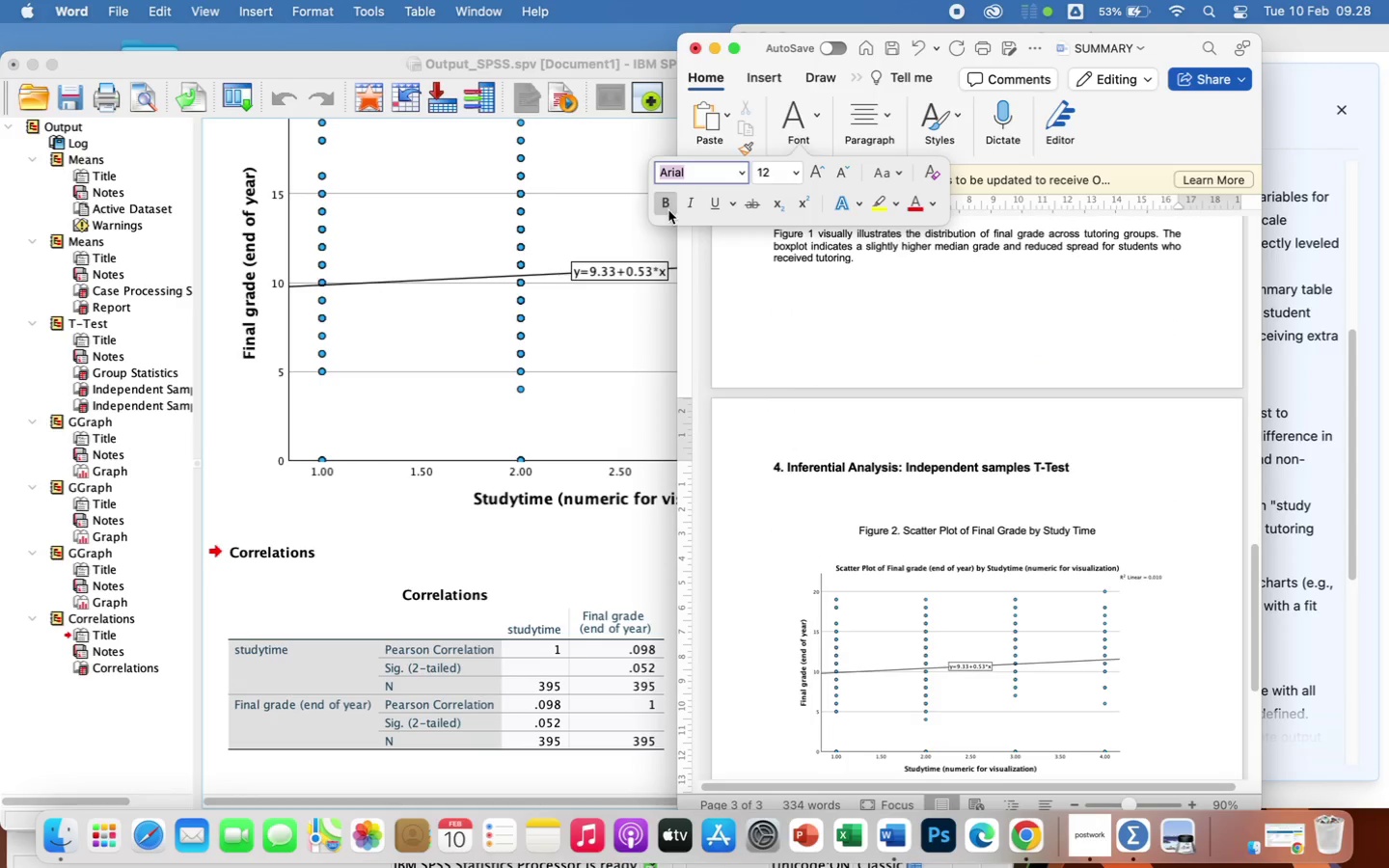 
left_click([667, 204])
 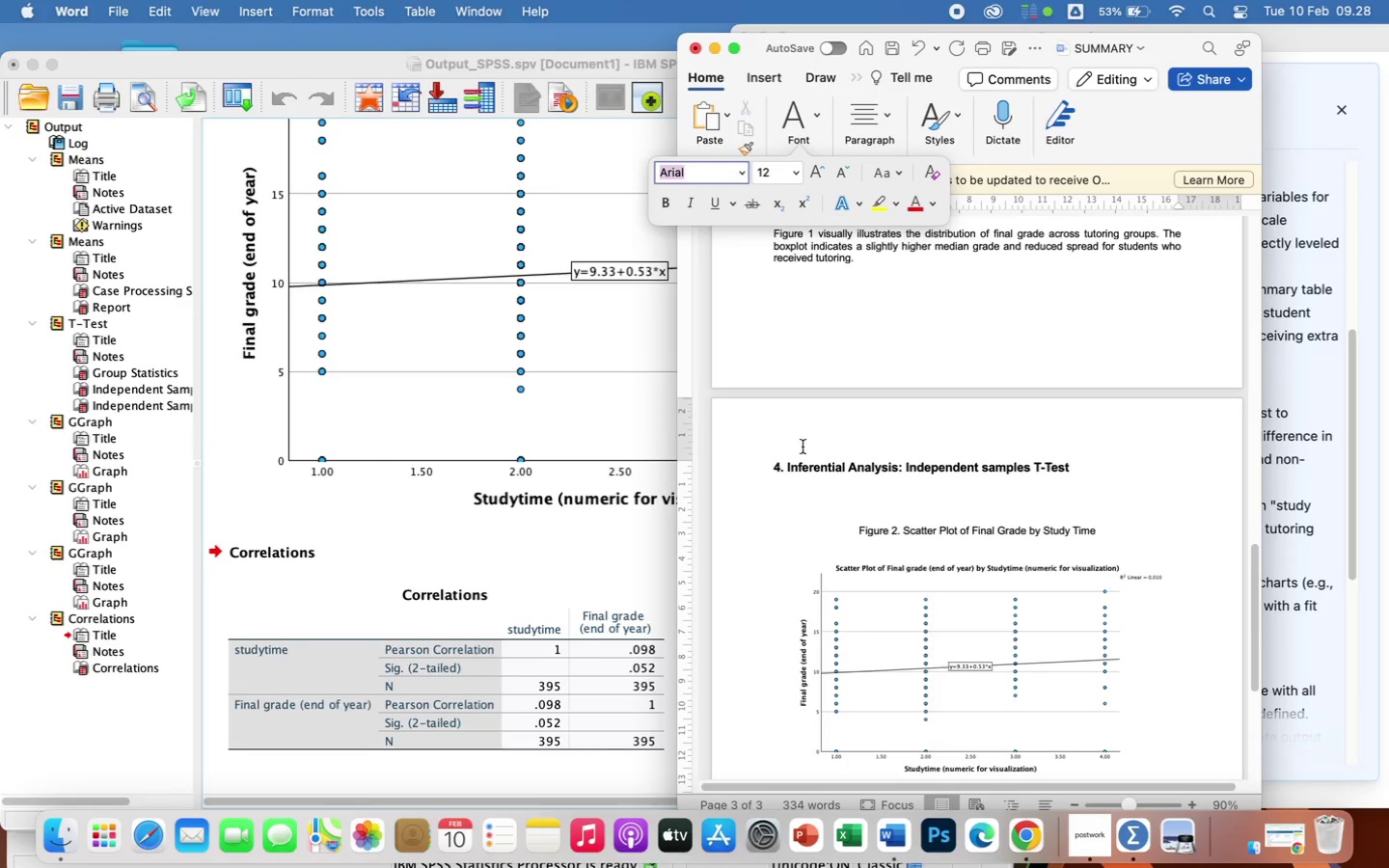 
left_click([789, 502])
 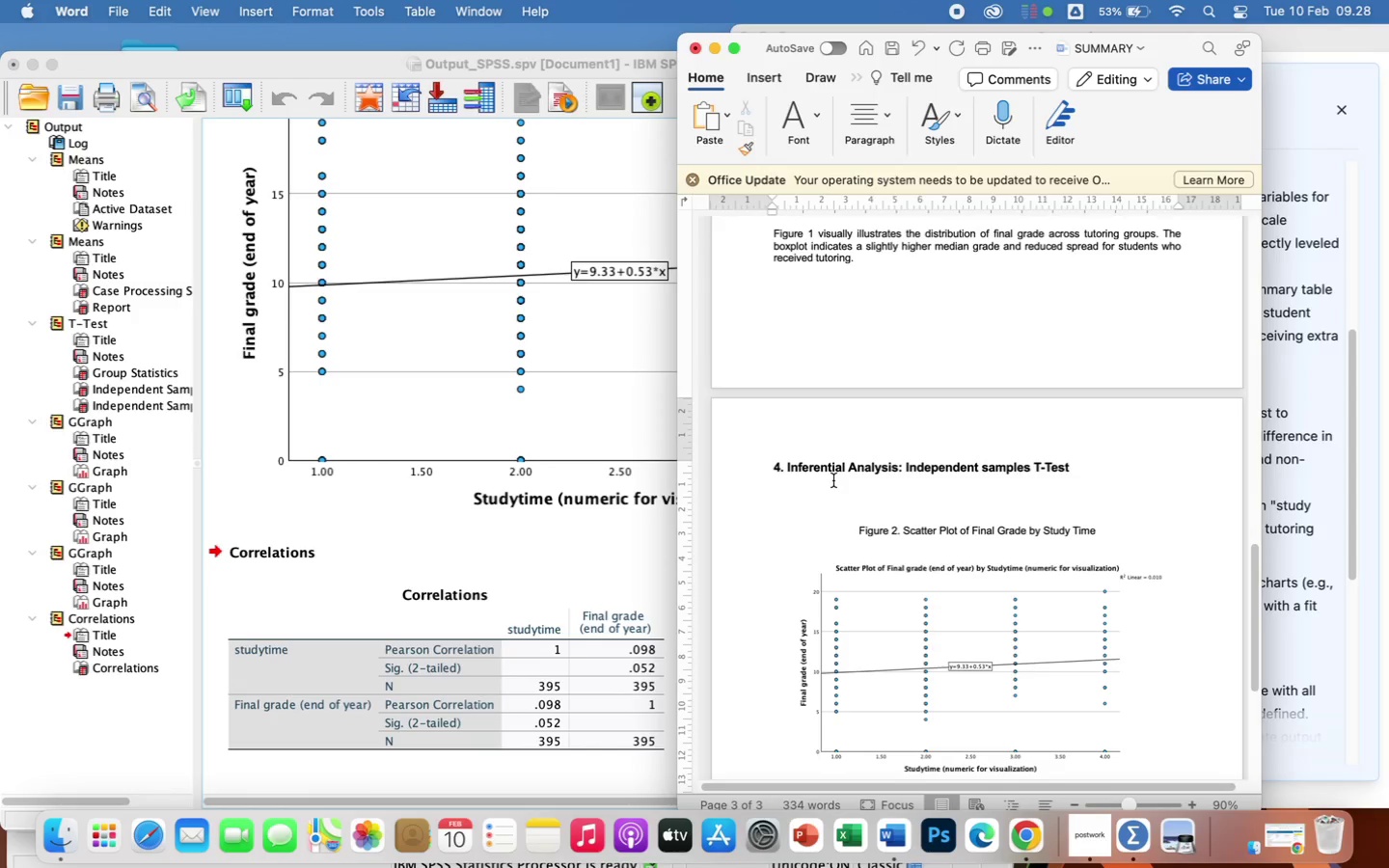 
key(Backspace)
type(an )
 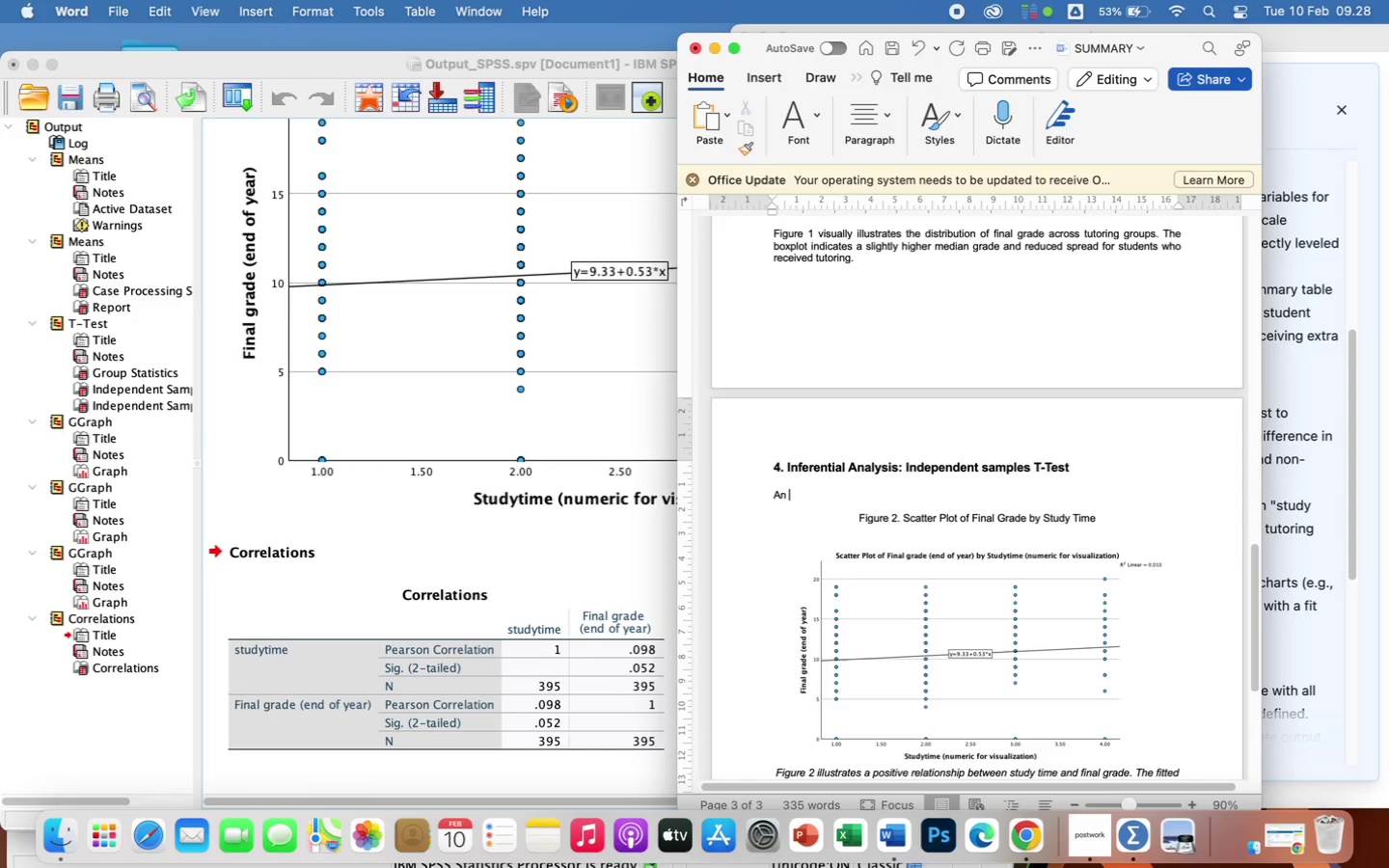 
wait(14.66)
 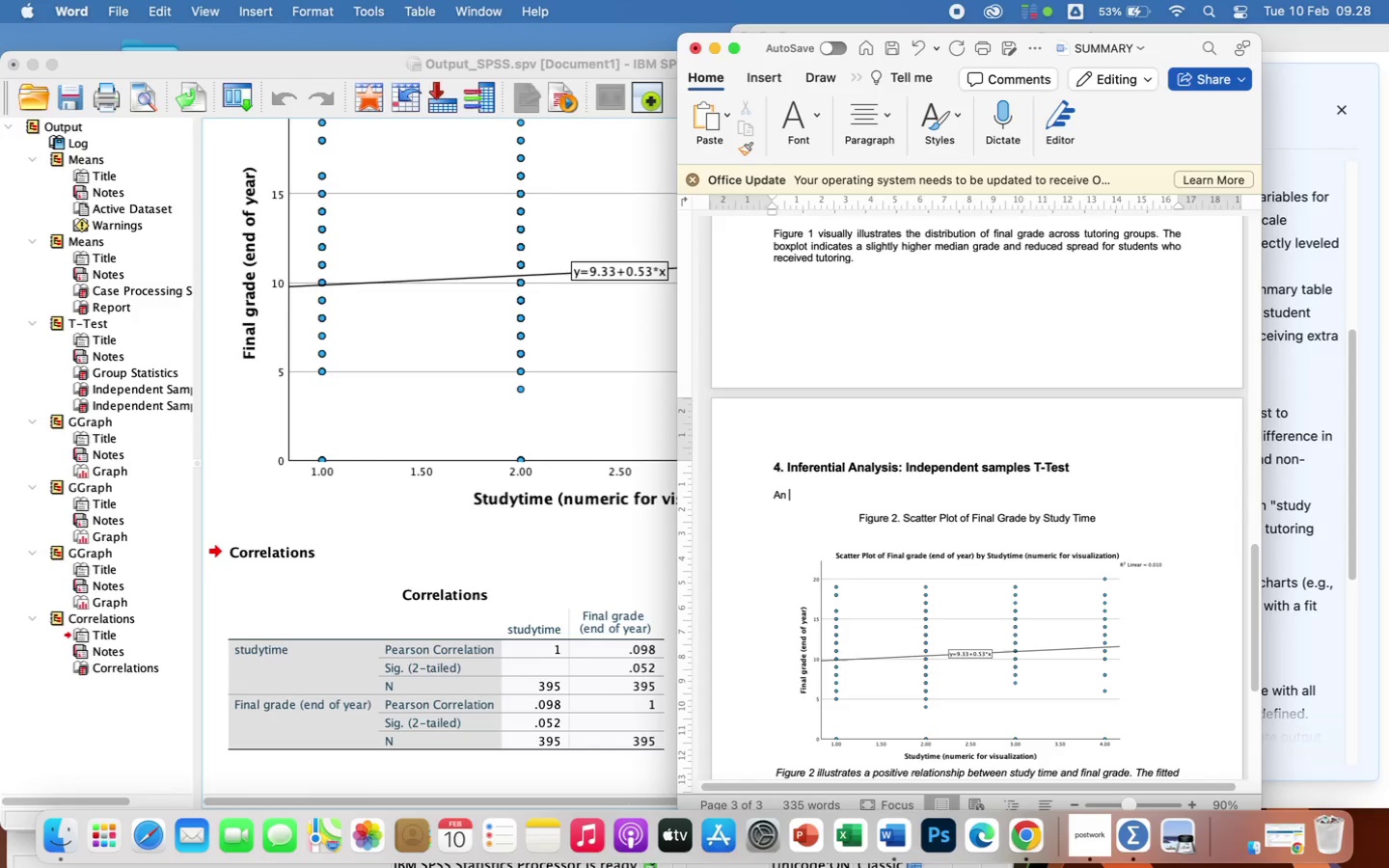 
type(Independent-samples t-test was  )
key(Backspace)
type(conducted to deteri)
key(Backspace)
type(min)
 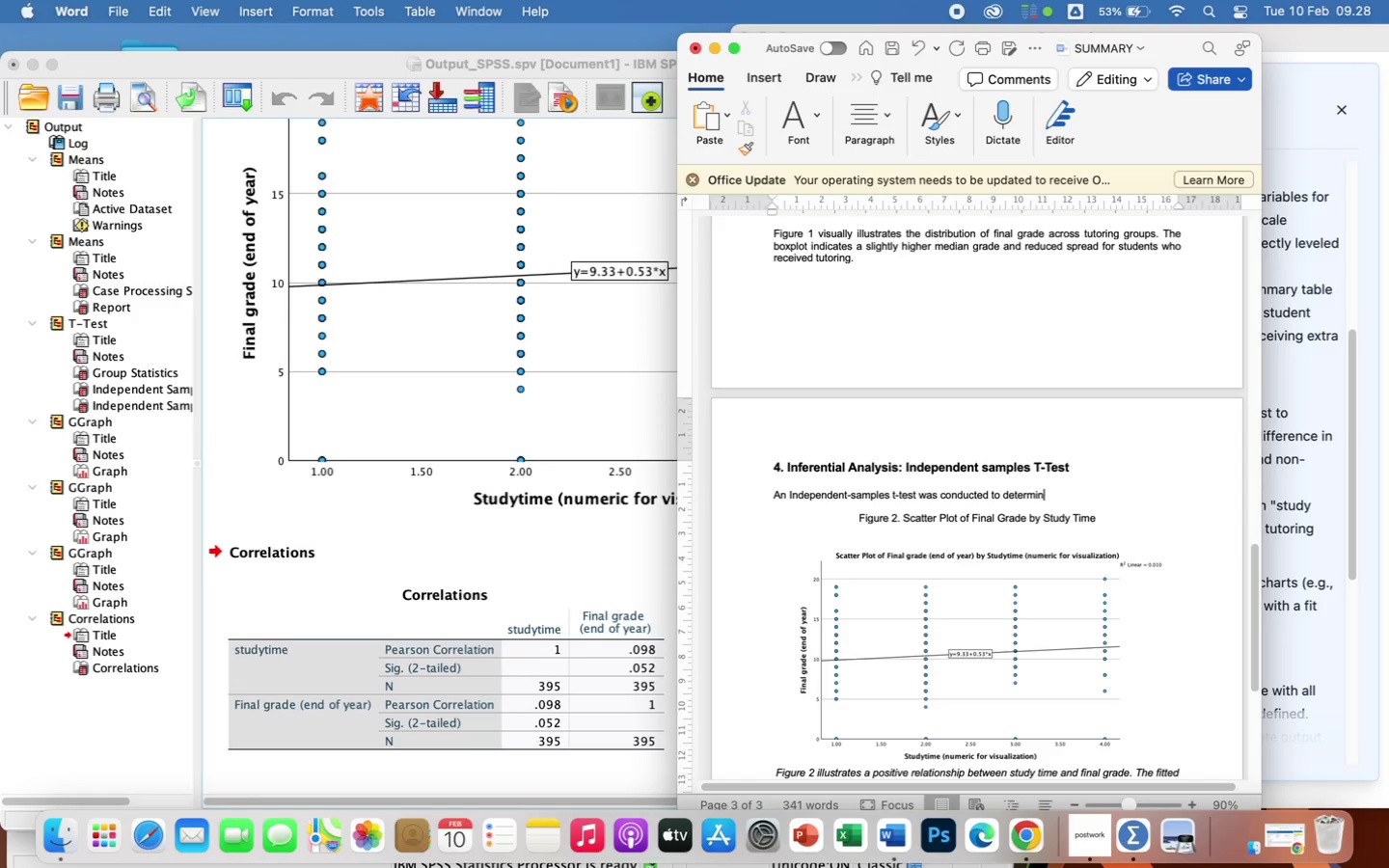 
type(e whether the observed difference in final grades between tutored and non tutored)
 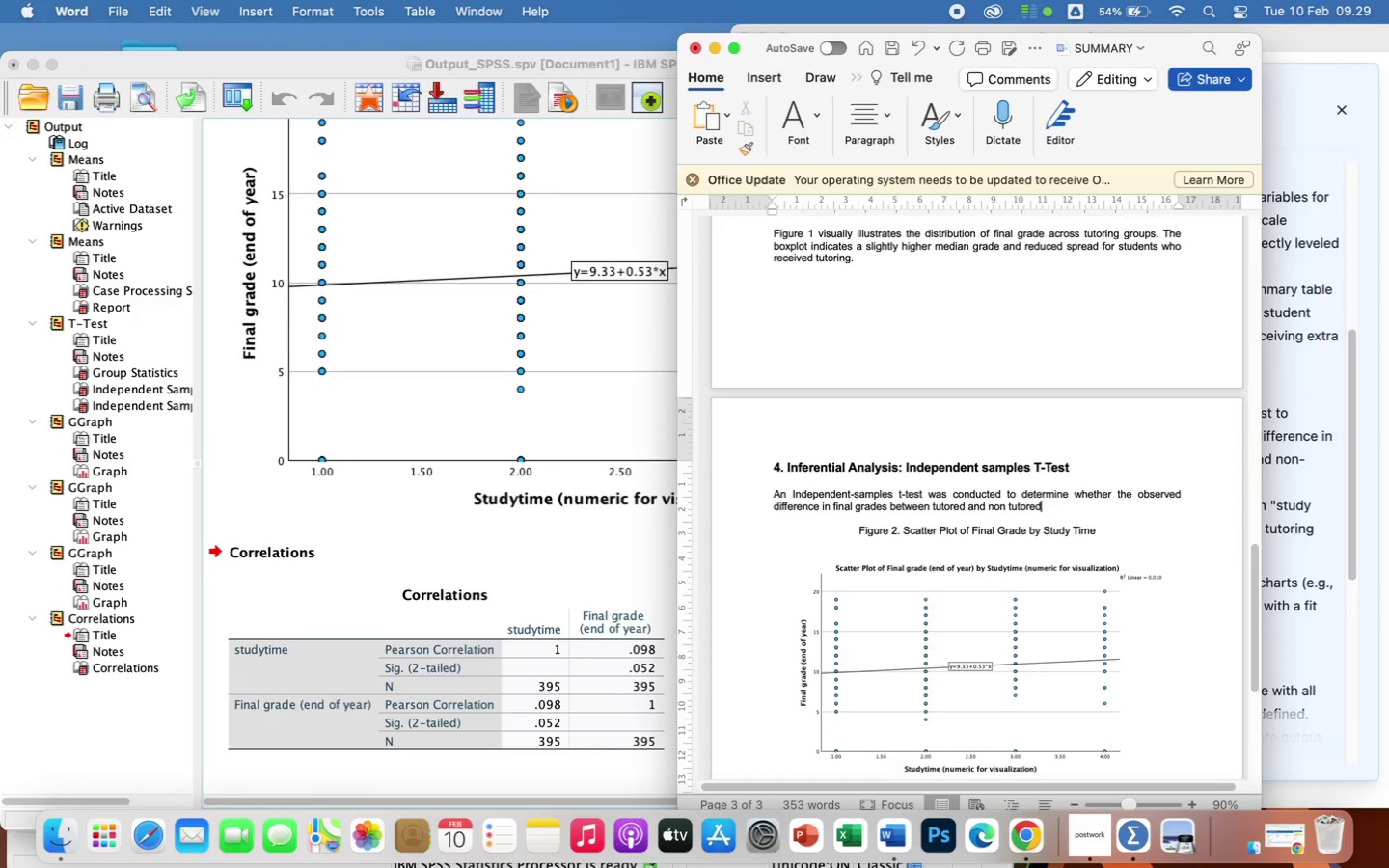 
type( students e)
key(Backspace)
type(was statistiv)
key(Backspace)
type(cally significant)
 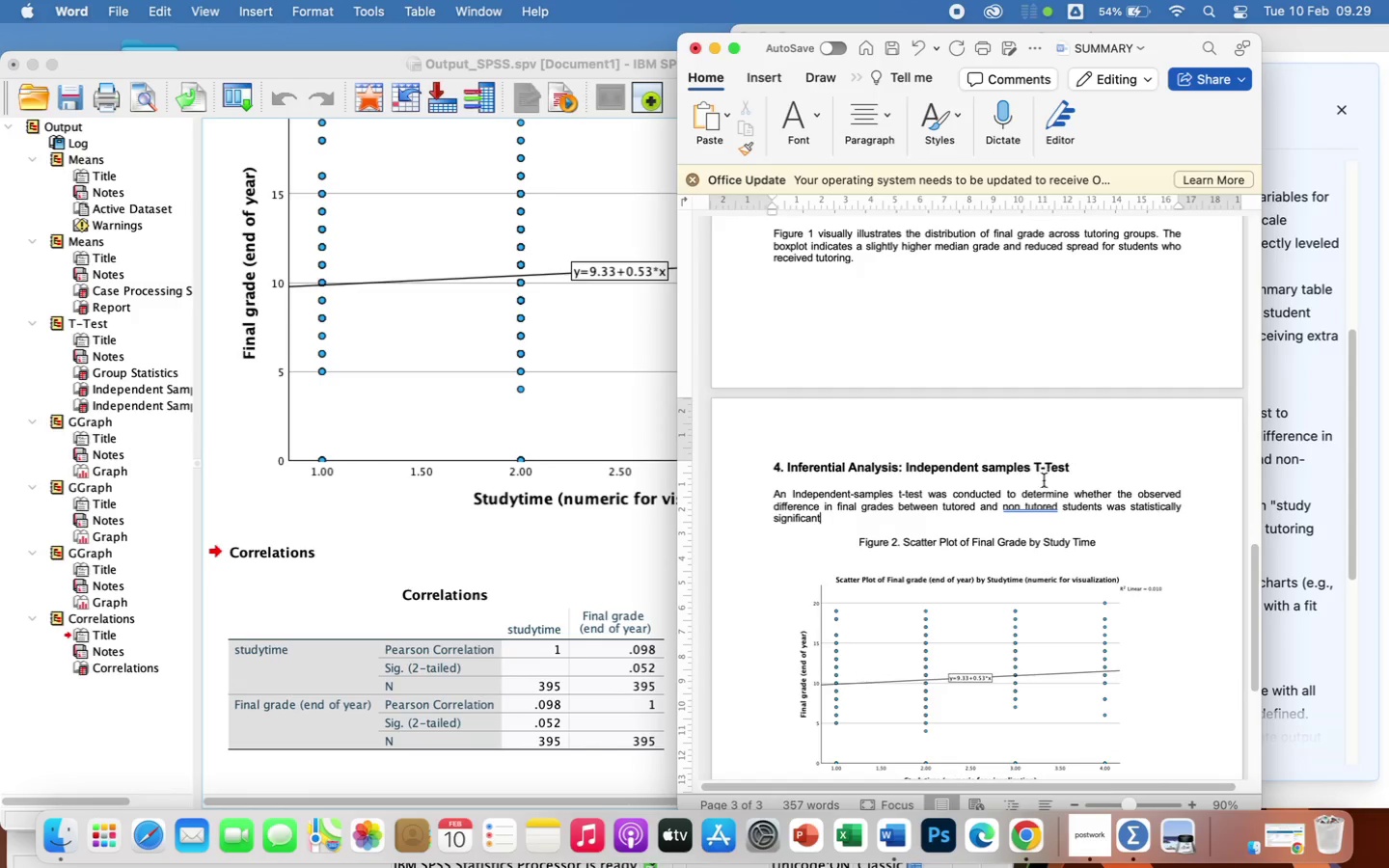 
left_click([1025, 505])
 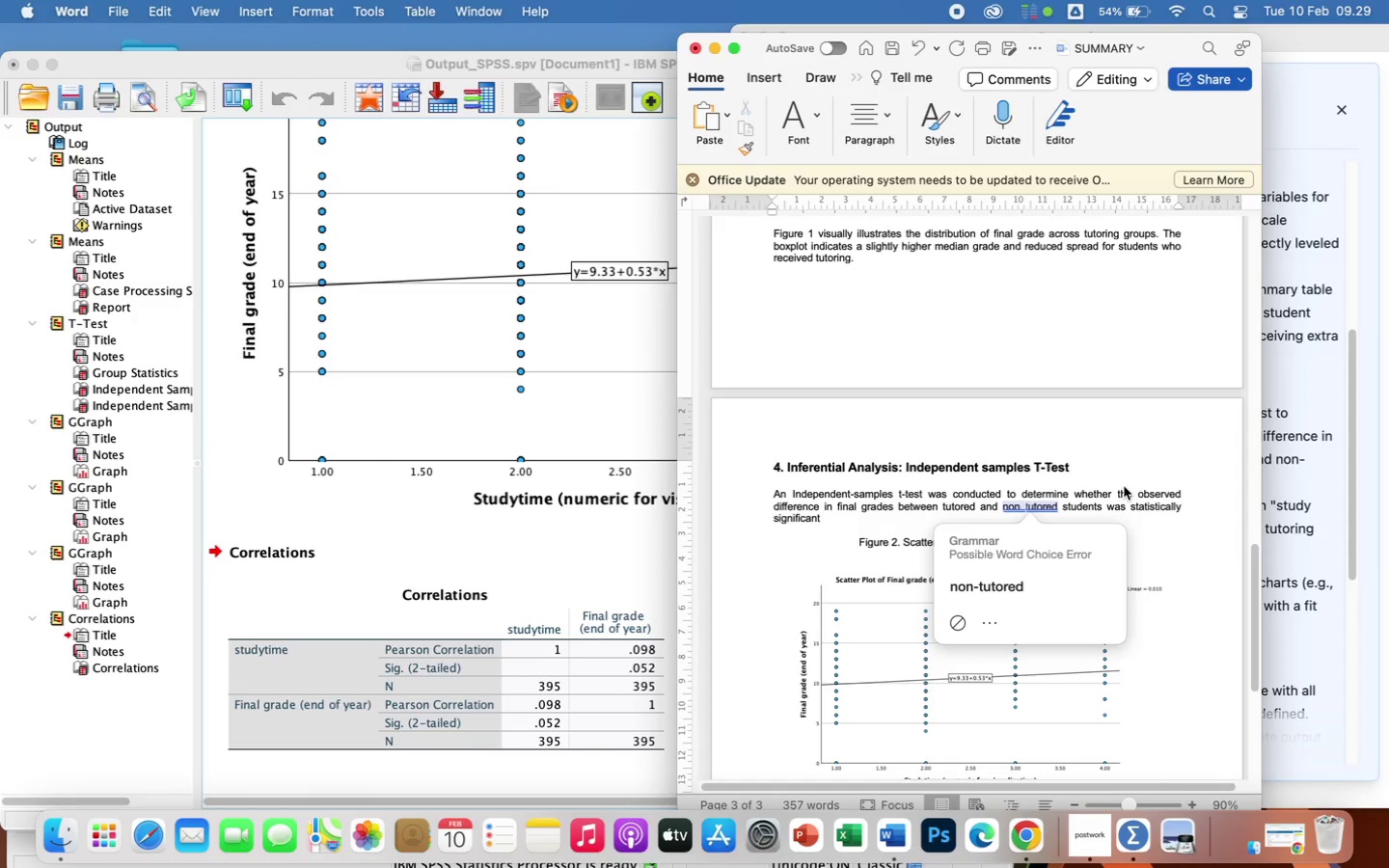 
key(Backspace)
 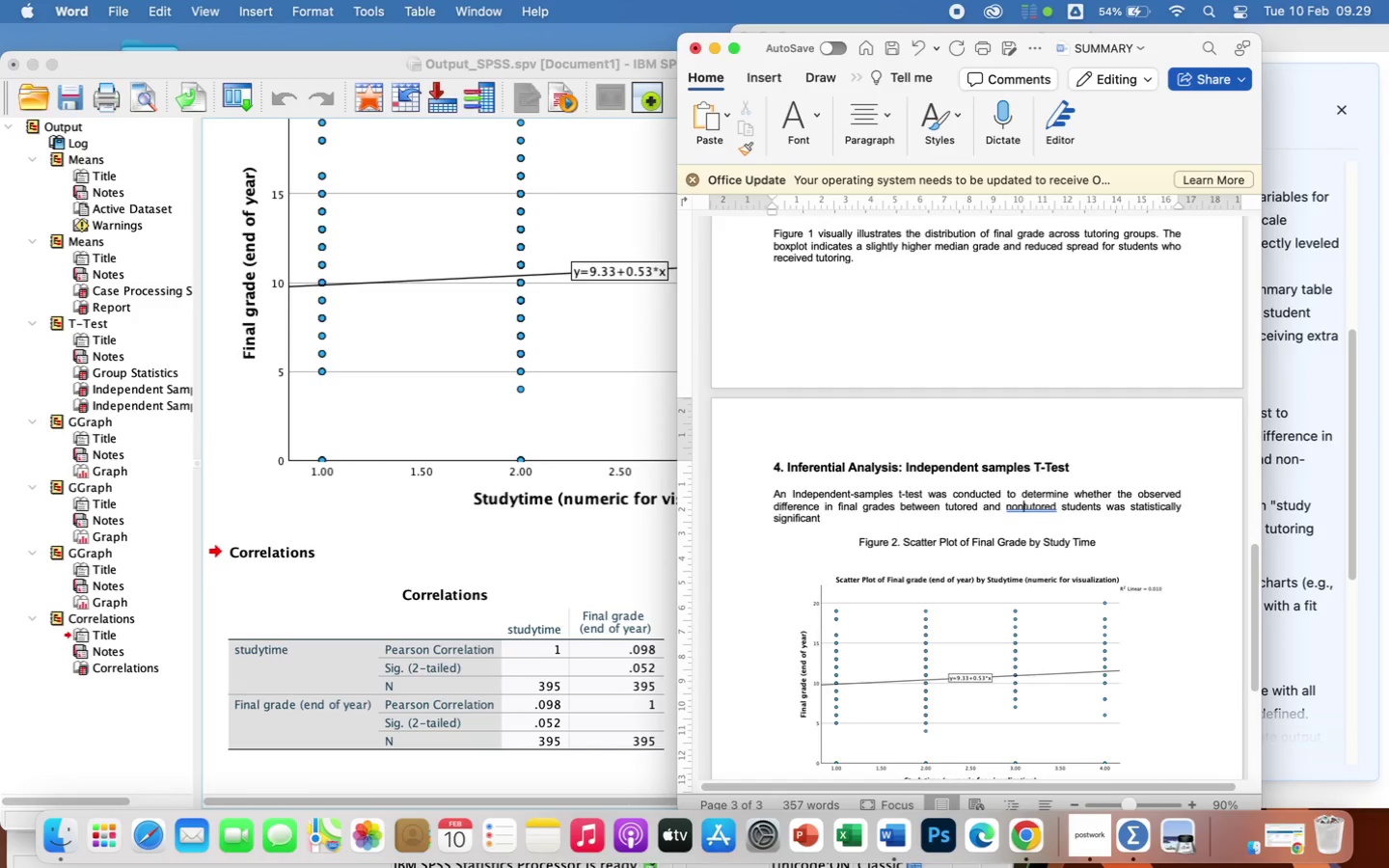 
key(Minus)
 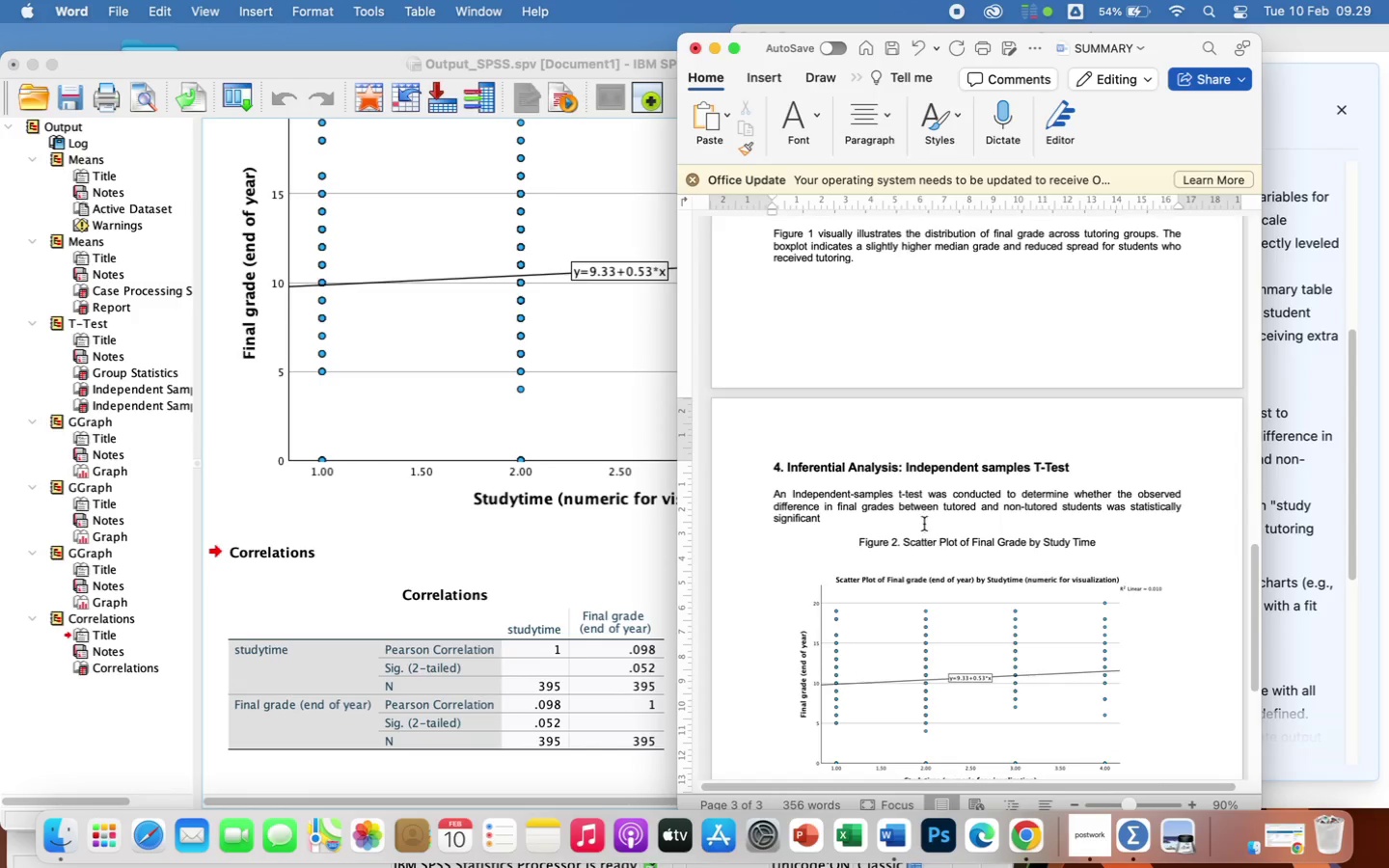 
left_click([906, 522])
 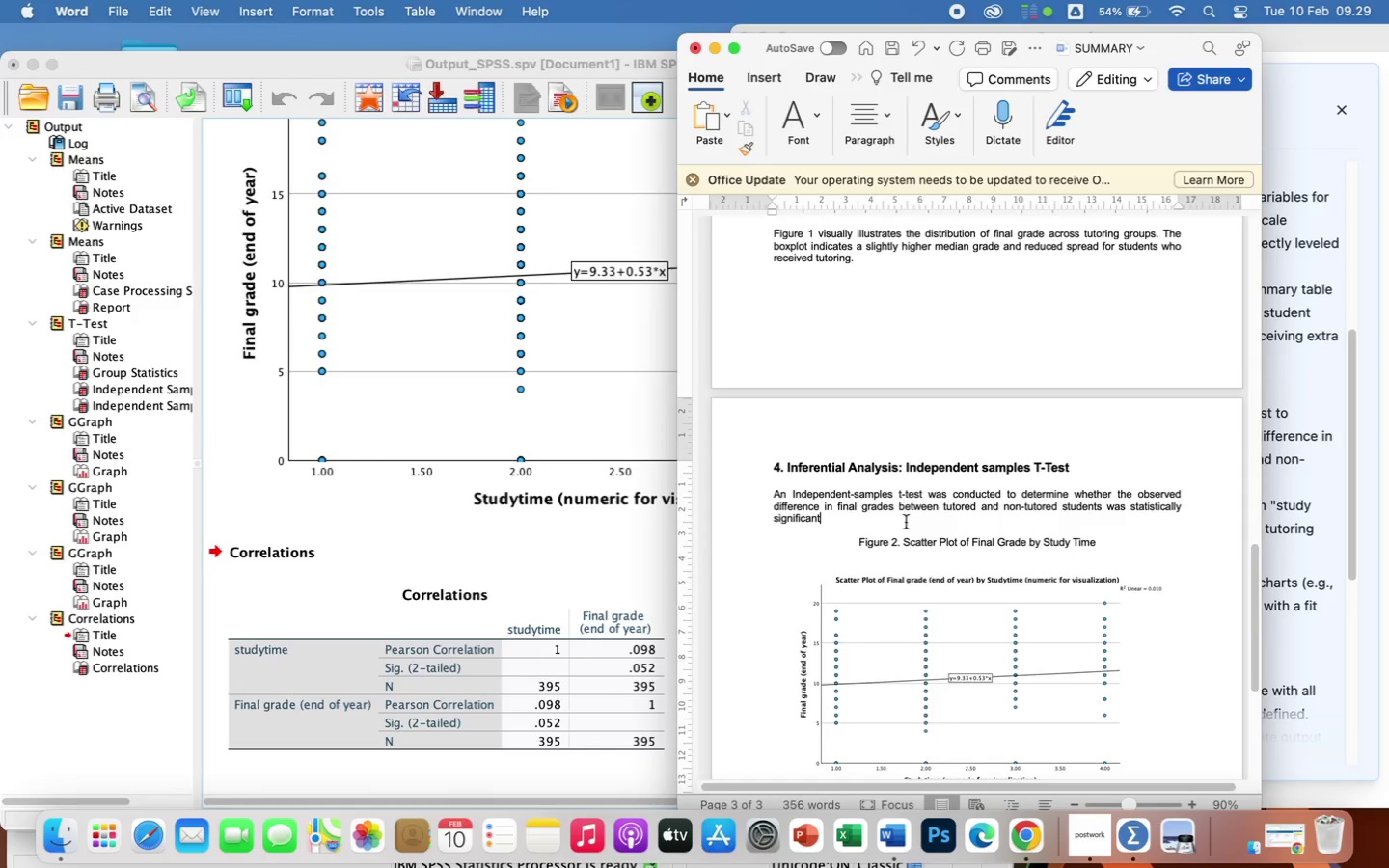 
key(Period)
 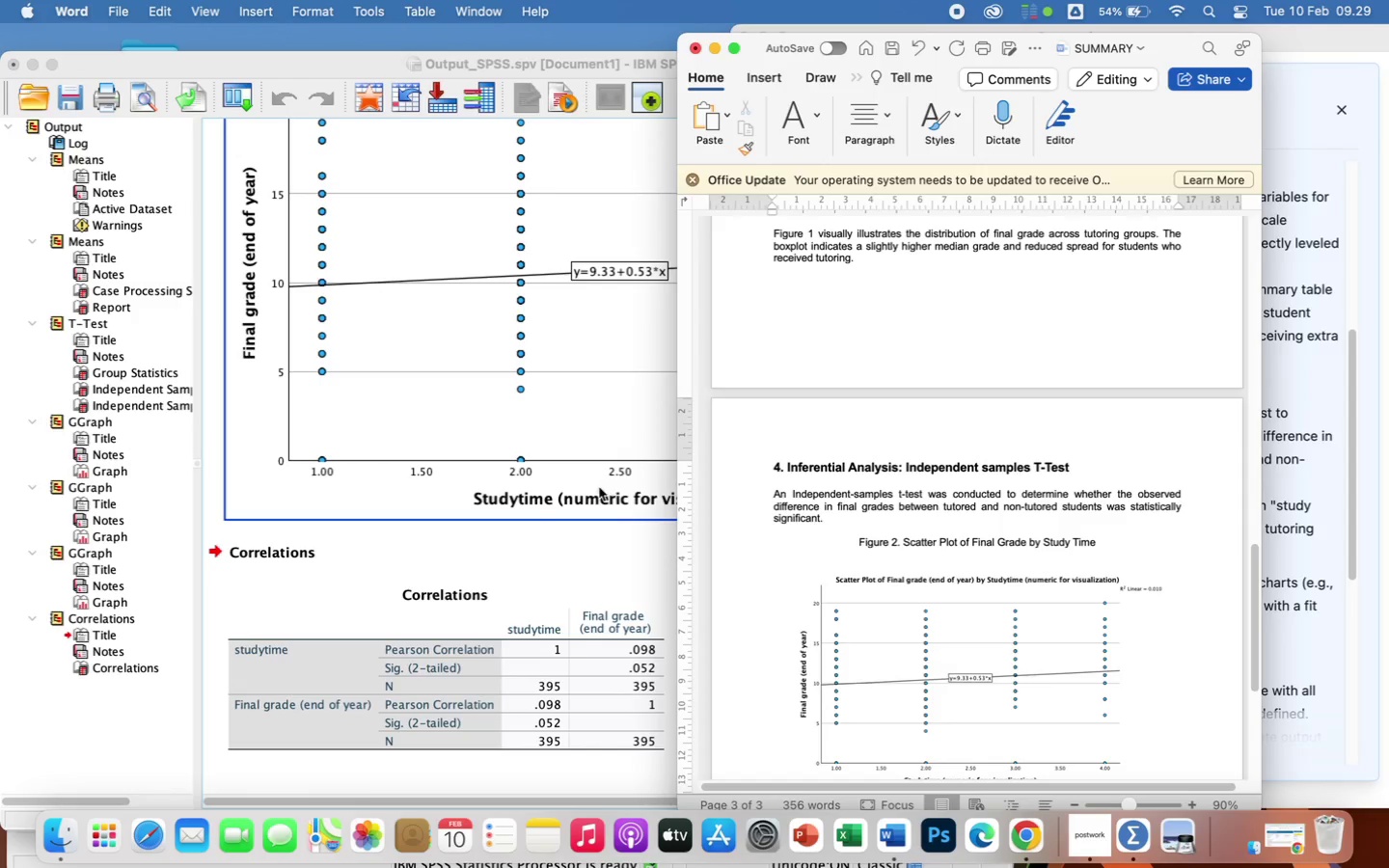 
scroll: coordinate [464, 548], scroll_direction: up, amount: 10.0
 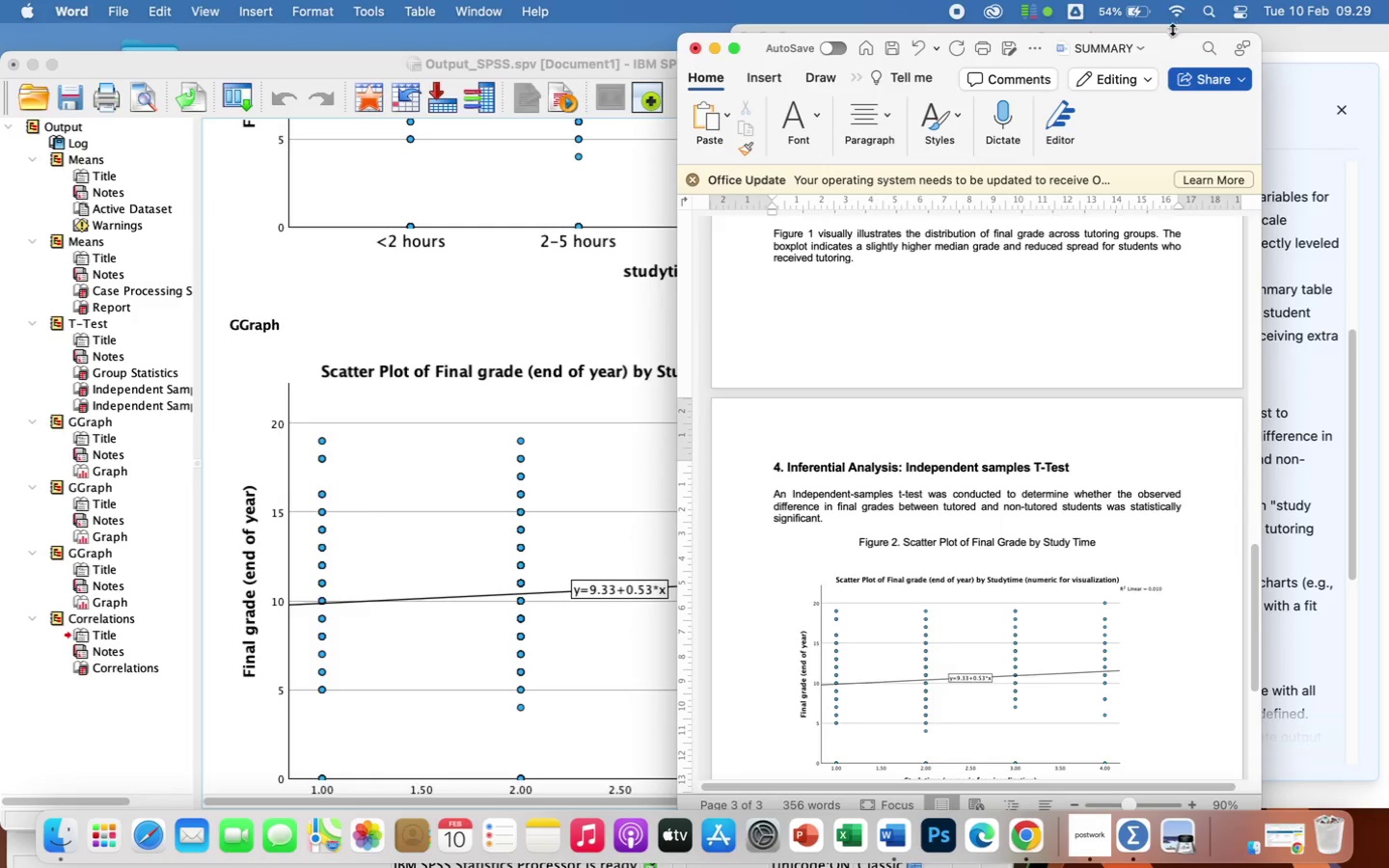 
left_click_drag(start_coordinate=[1171, 39], to_coordinate=[1303, 36])
 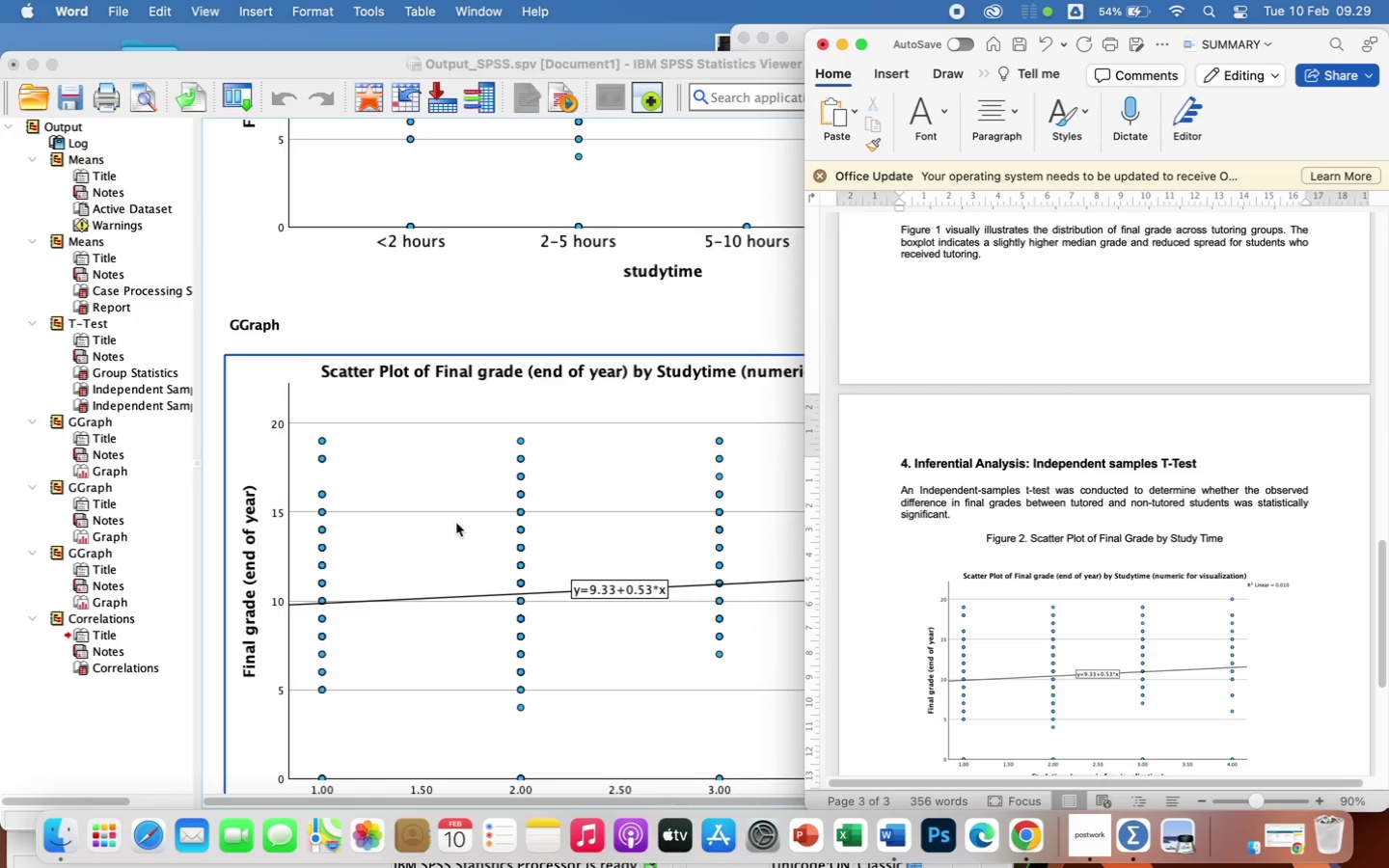 
scroll: coordinate [457, 526], scroll_direction: up, amount: 32.0
 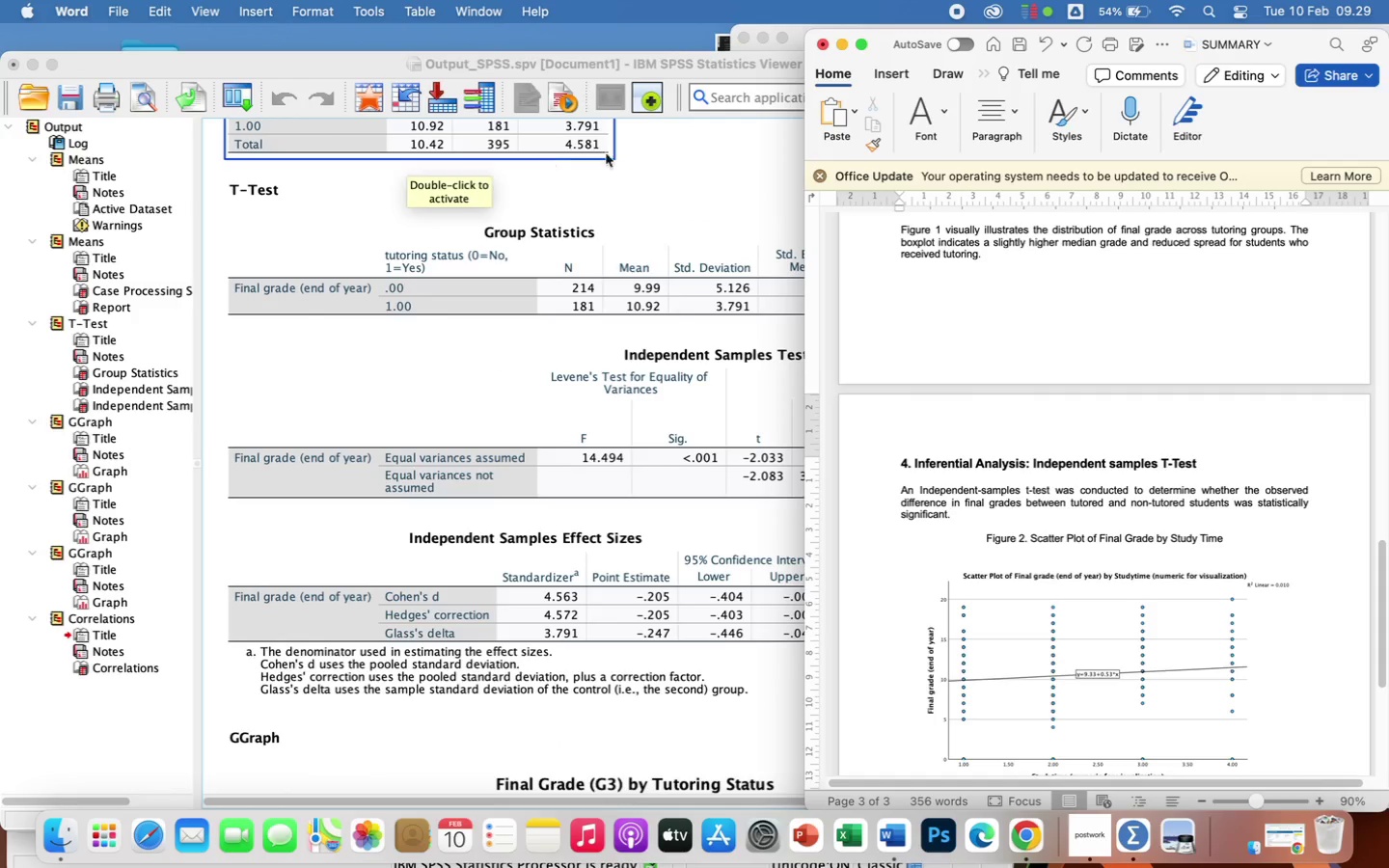 
left_click([698, 145])
 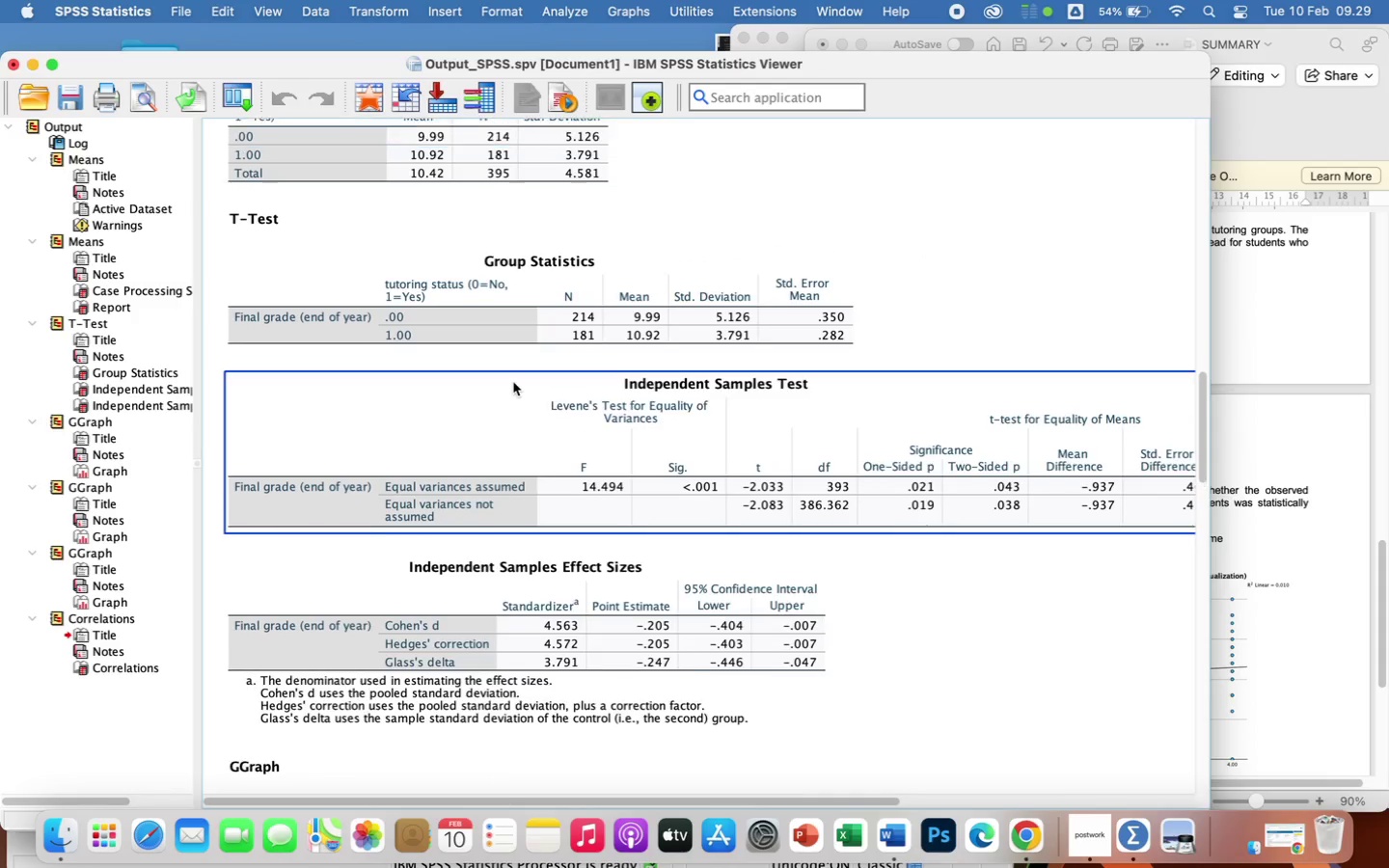 
scroll: coordinate [513, 382], scroll_direction: up, amount: 8.0
 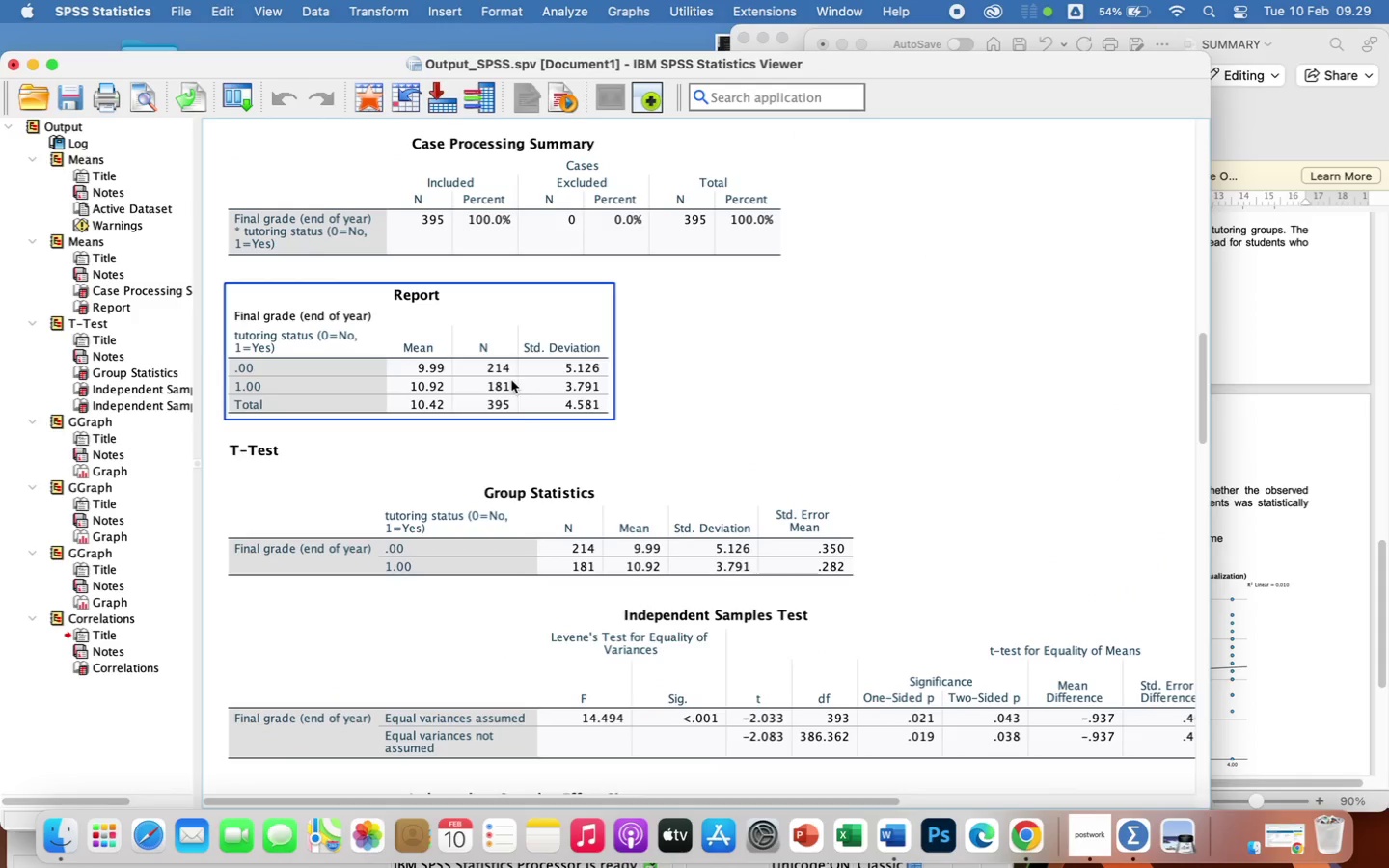 
scroll: coordinate [541, 491], scroll_direction: down, amount: 5.0
 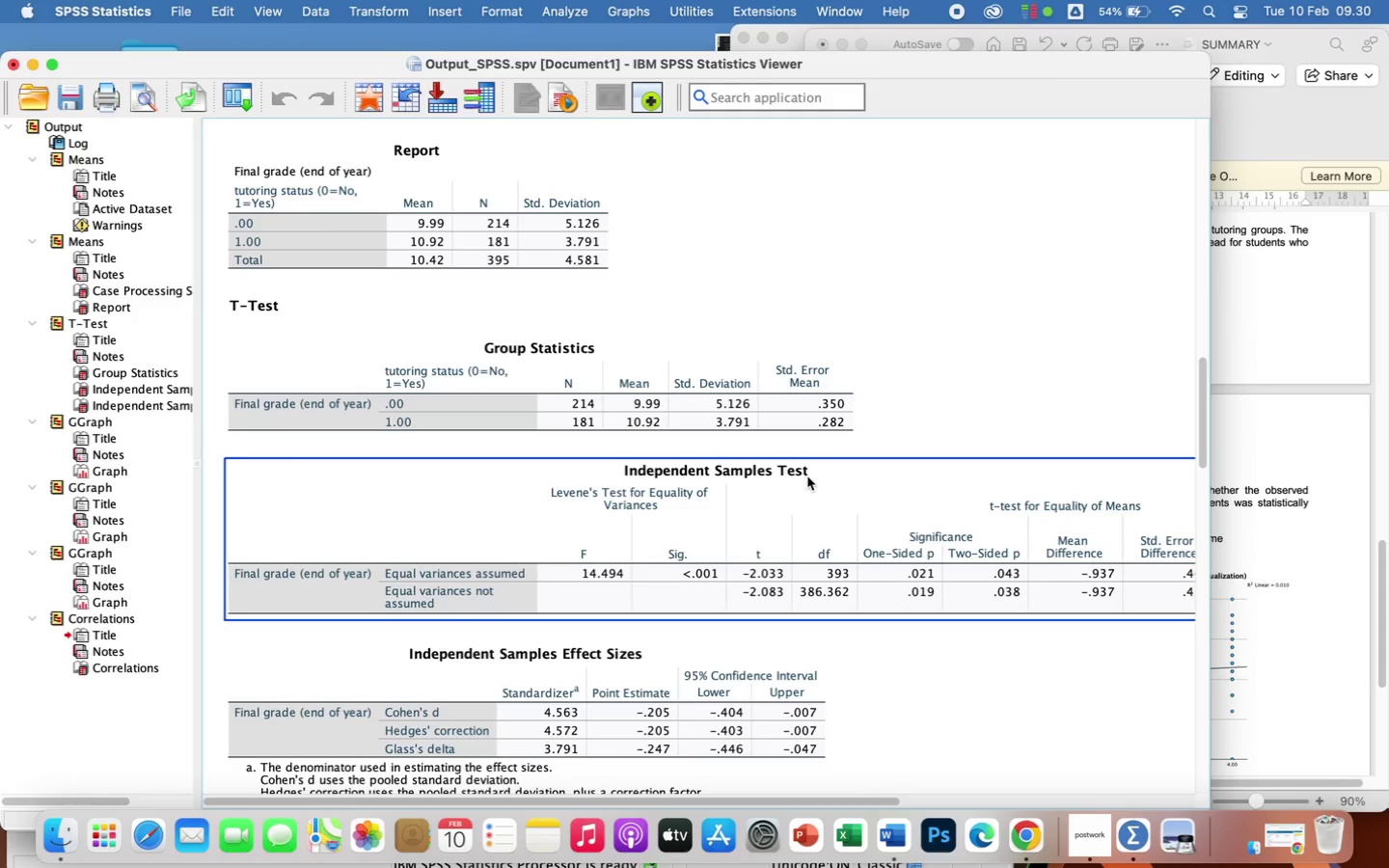 
wait(20.04)
 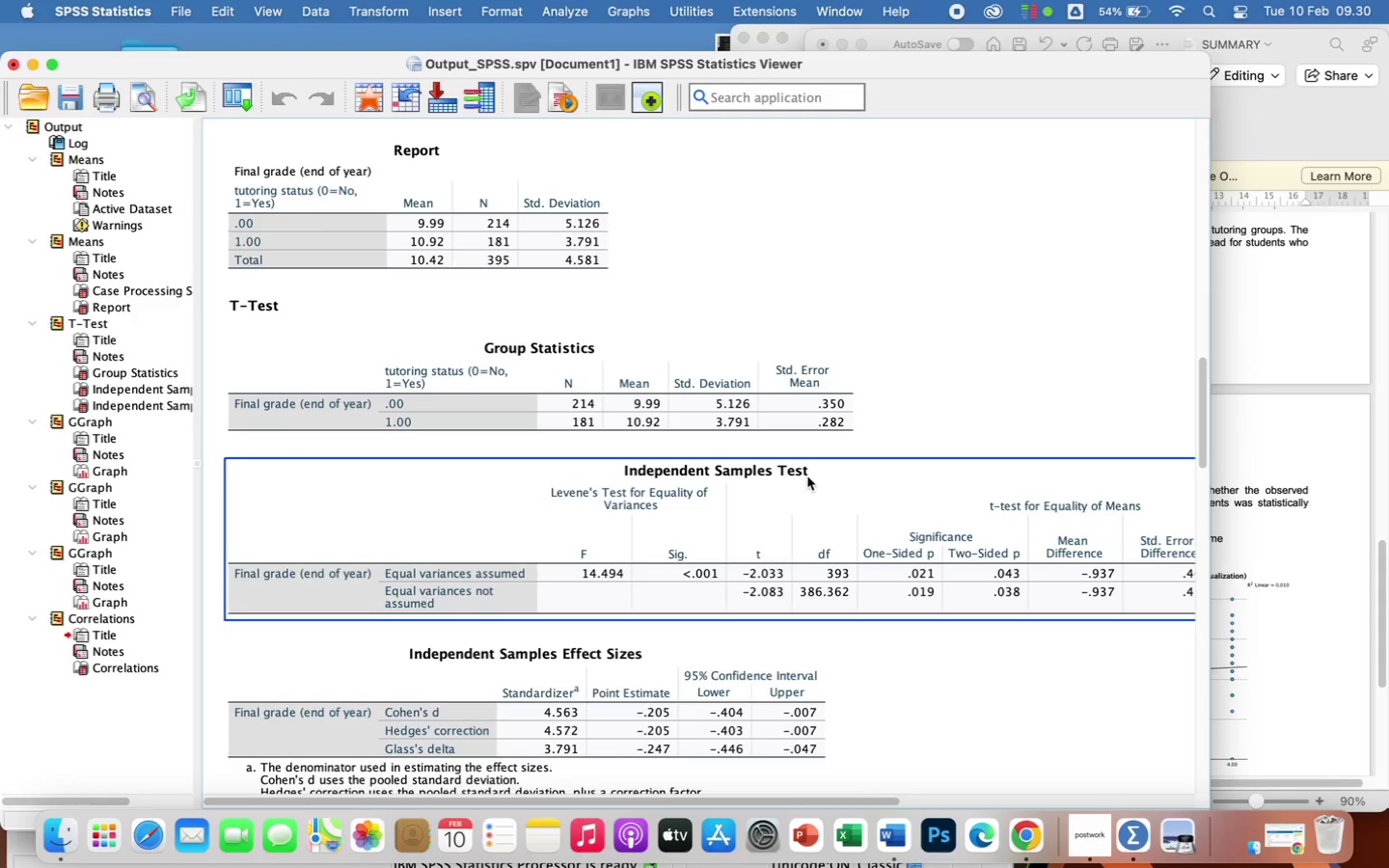 
left_click_drag(start_coordinate=[583, 796], to_coordinate=[656, 770])
 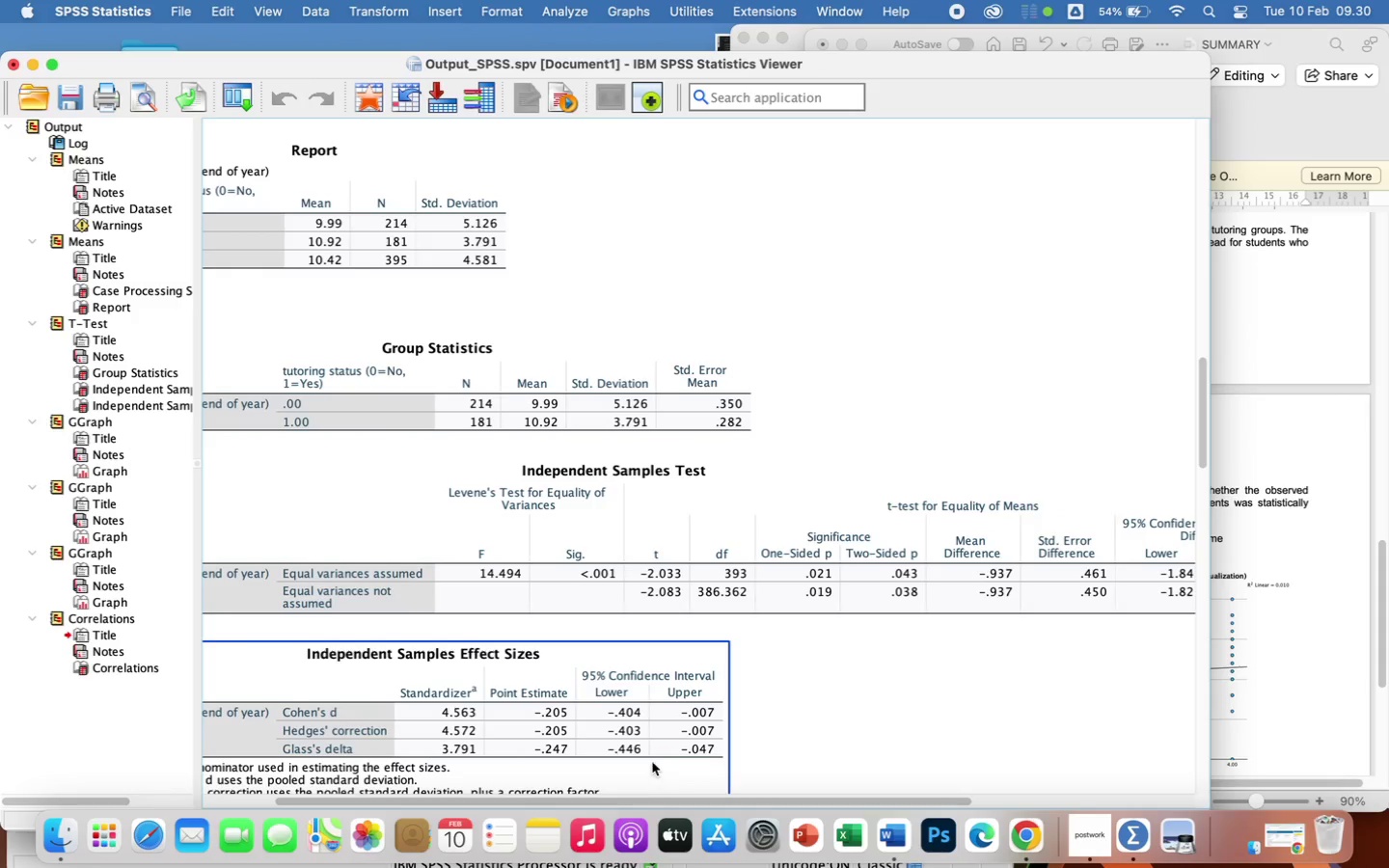 
left_click([696, 504])
 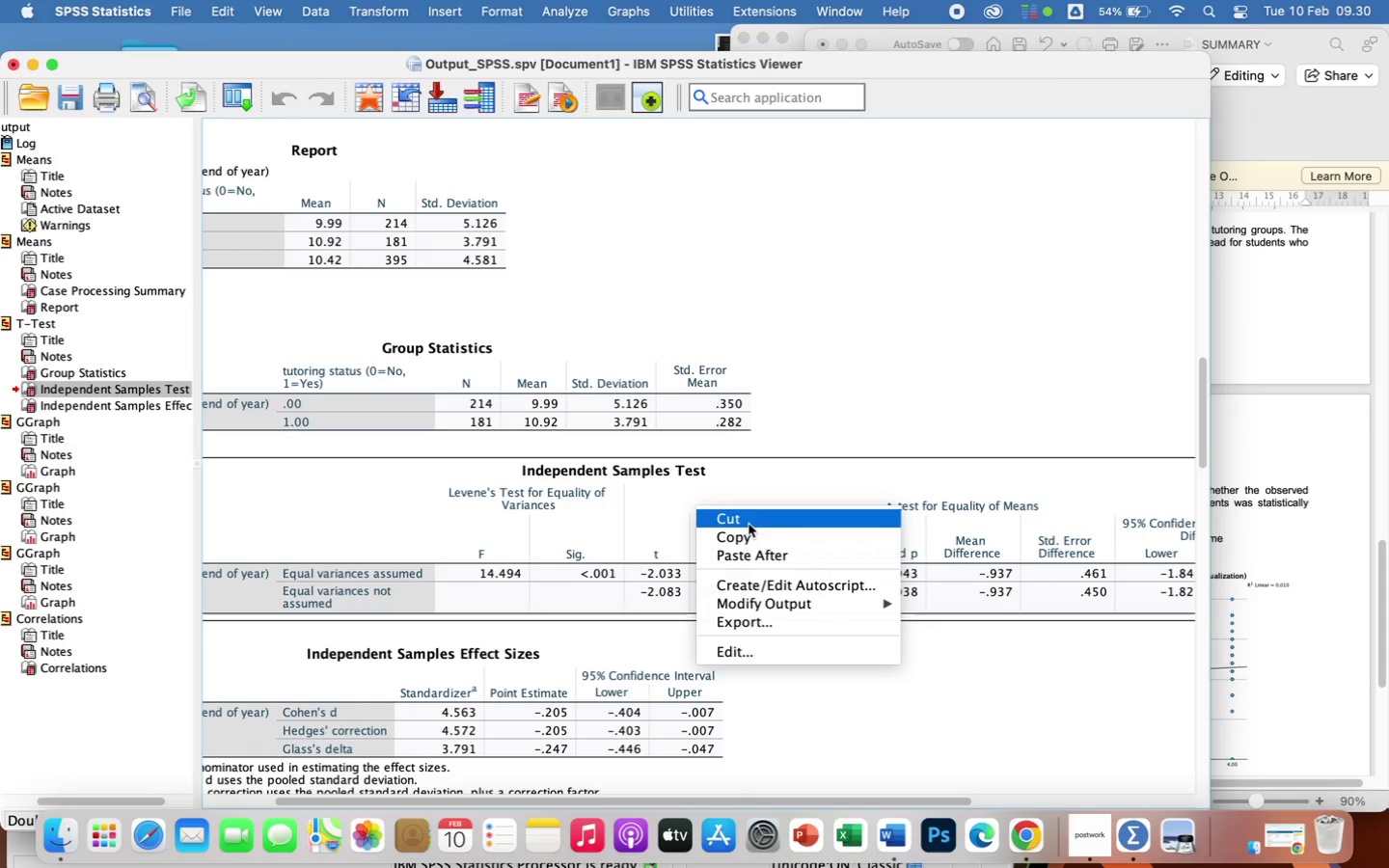 
left_click([748, 535])
 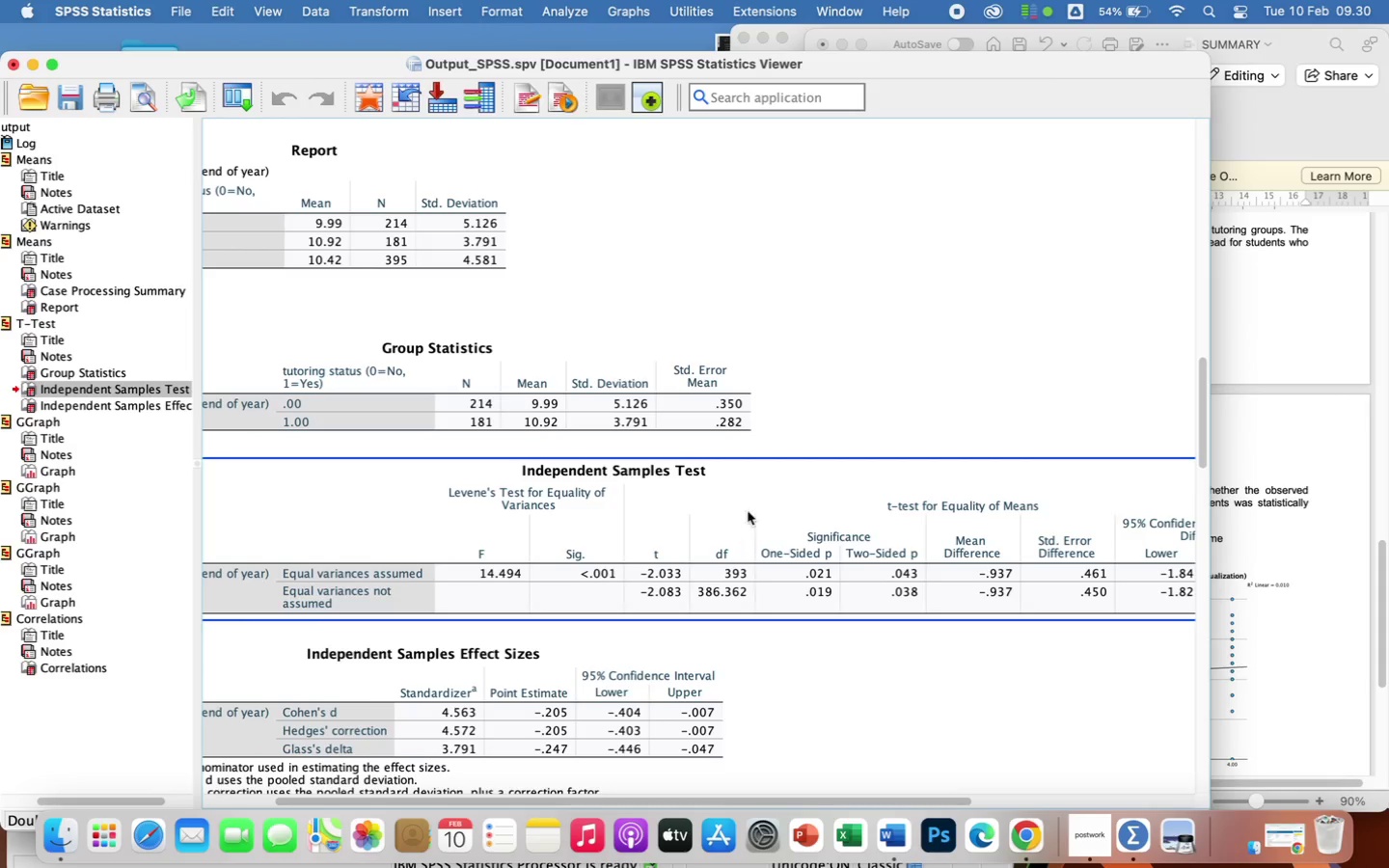 
right_click([747, 483])
 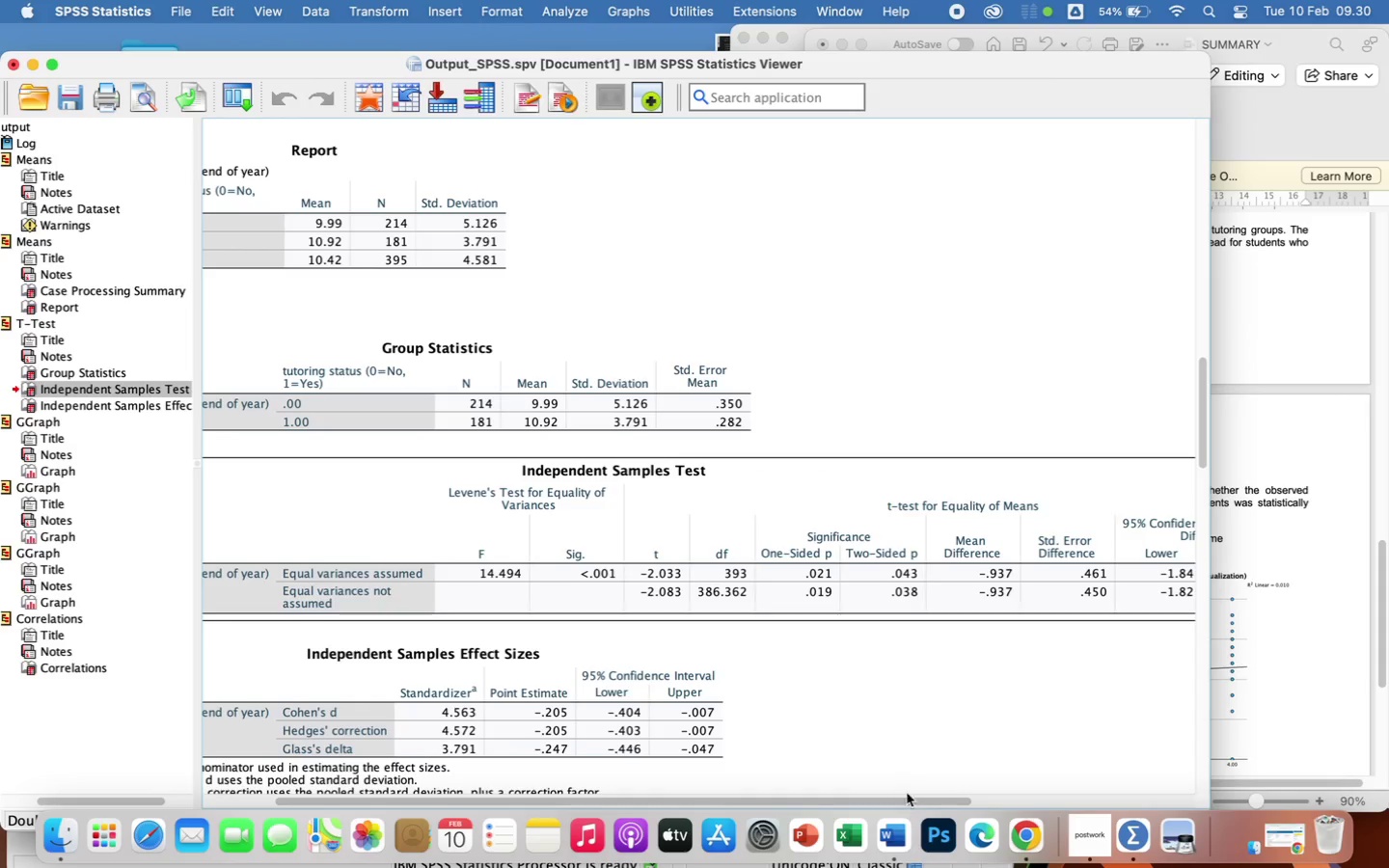 
wait(5.44)
 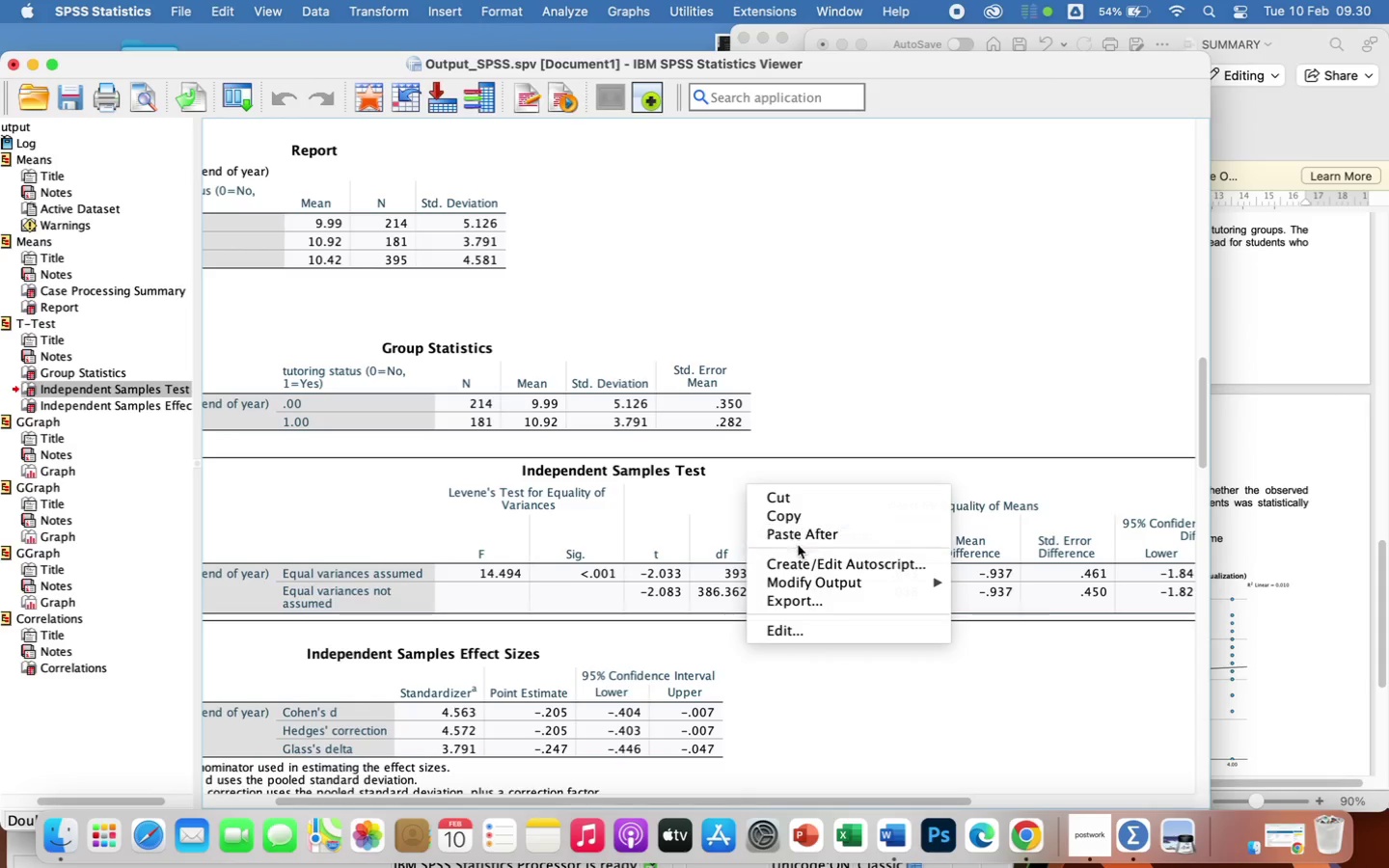 
left_click_drag(start_coordinate=[1211, 213], to_coordinate=[1380, 234])
 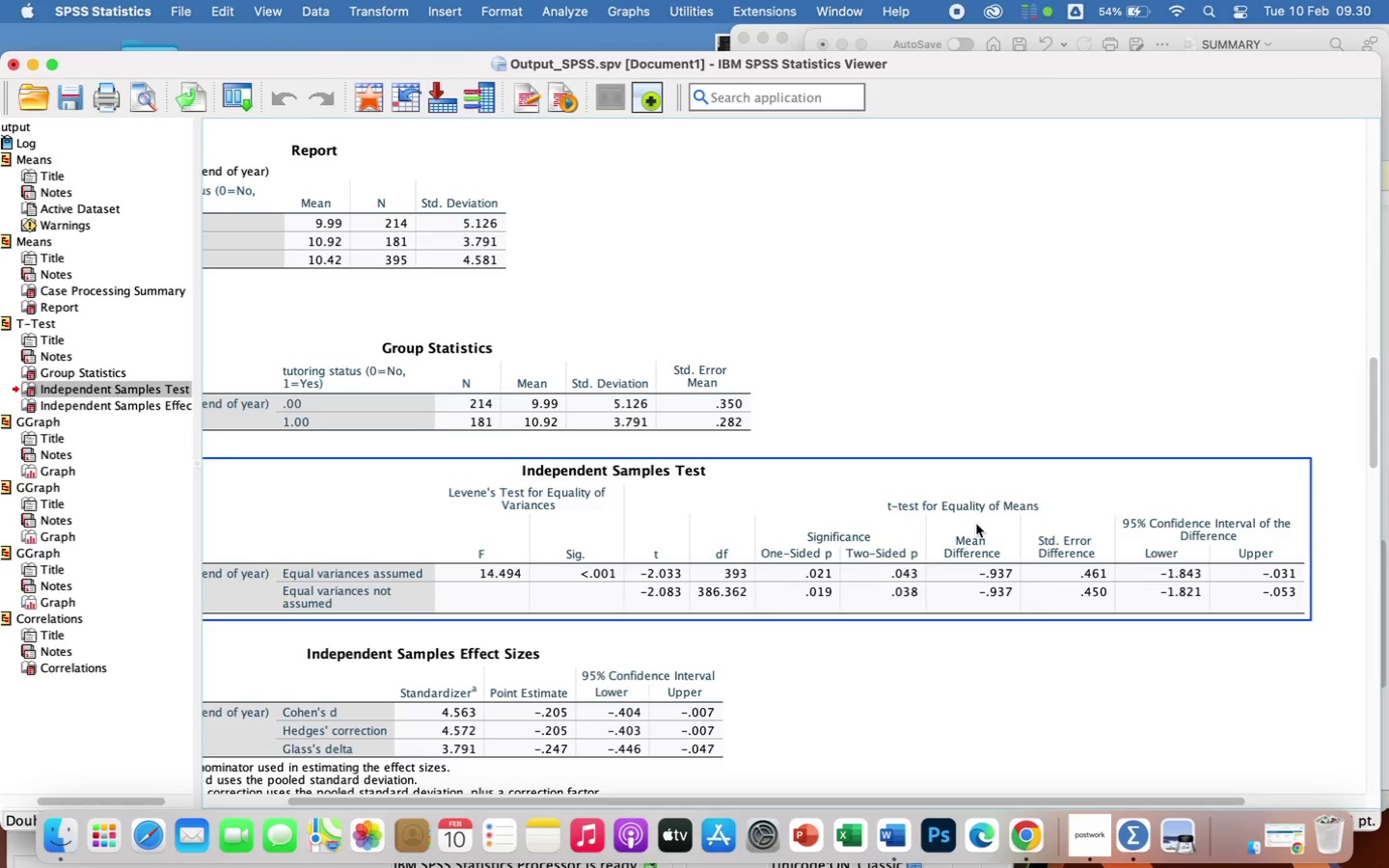 
mouse_move([743, 804])
 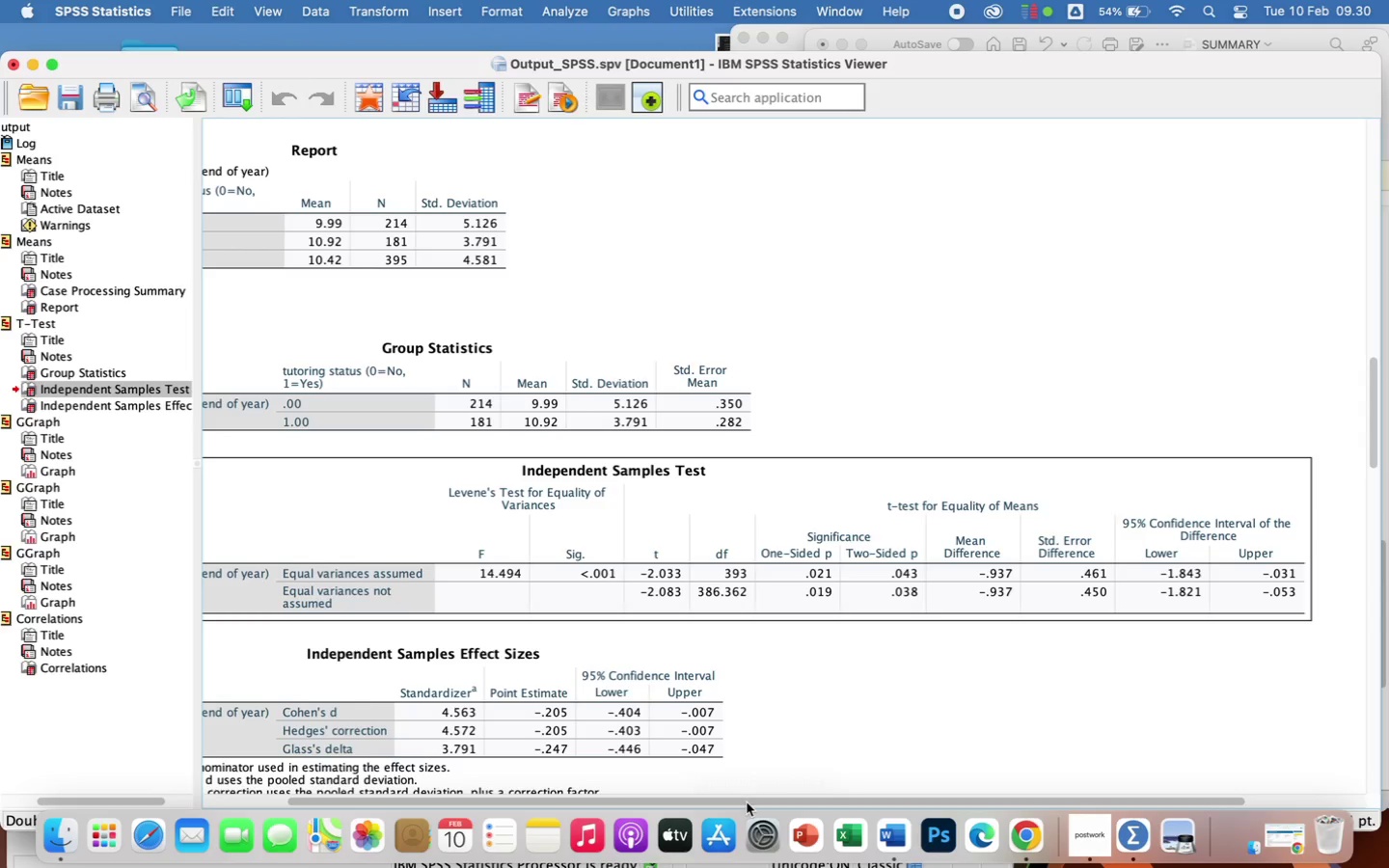 
left_click_drag(start_coordinate=[747, 802], to_coordinate=[697, 782])
 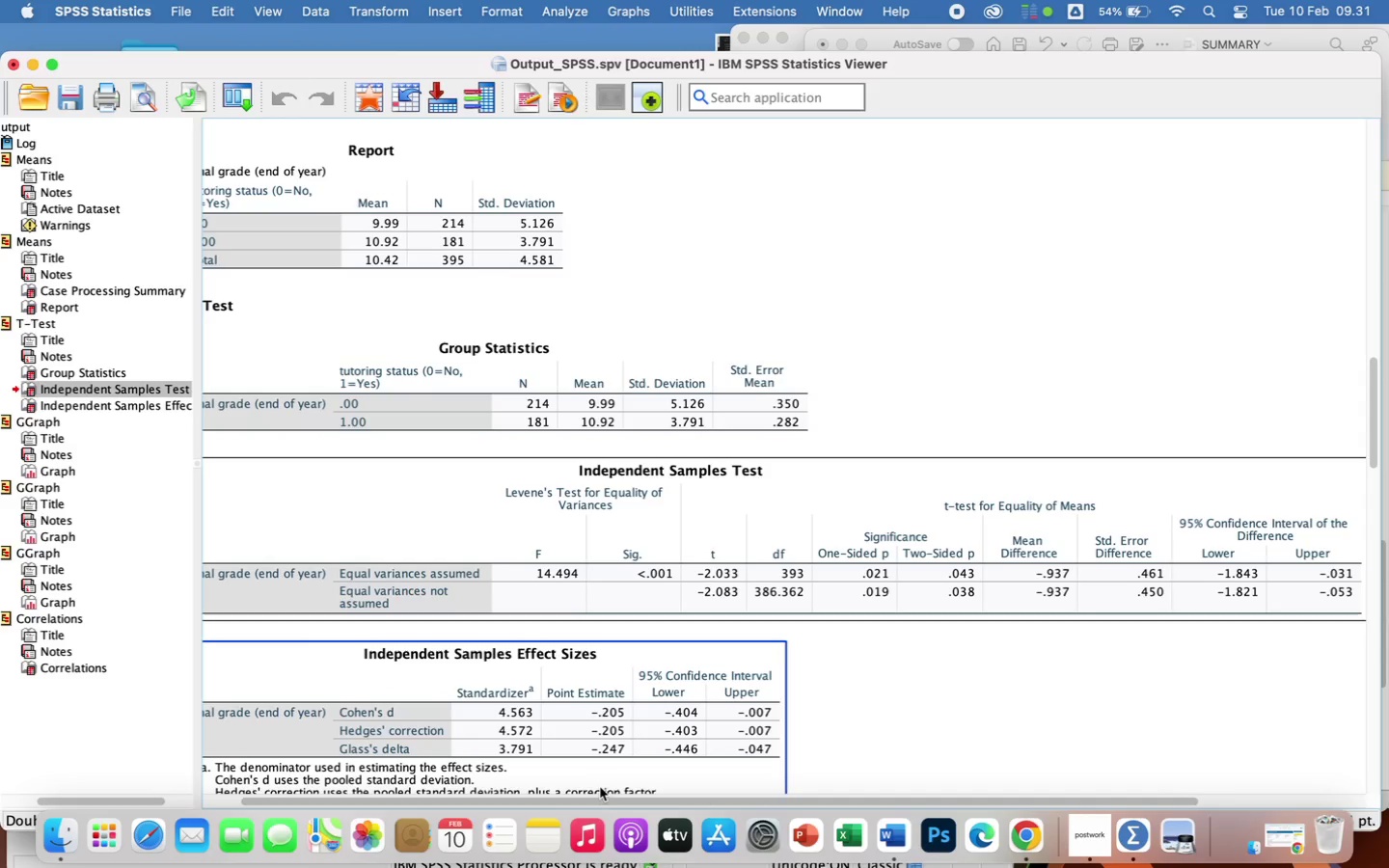 
left_click_drag(start_coordinate=[602, 802], to_coordinate=[375, 777])
 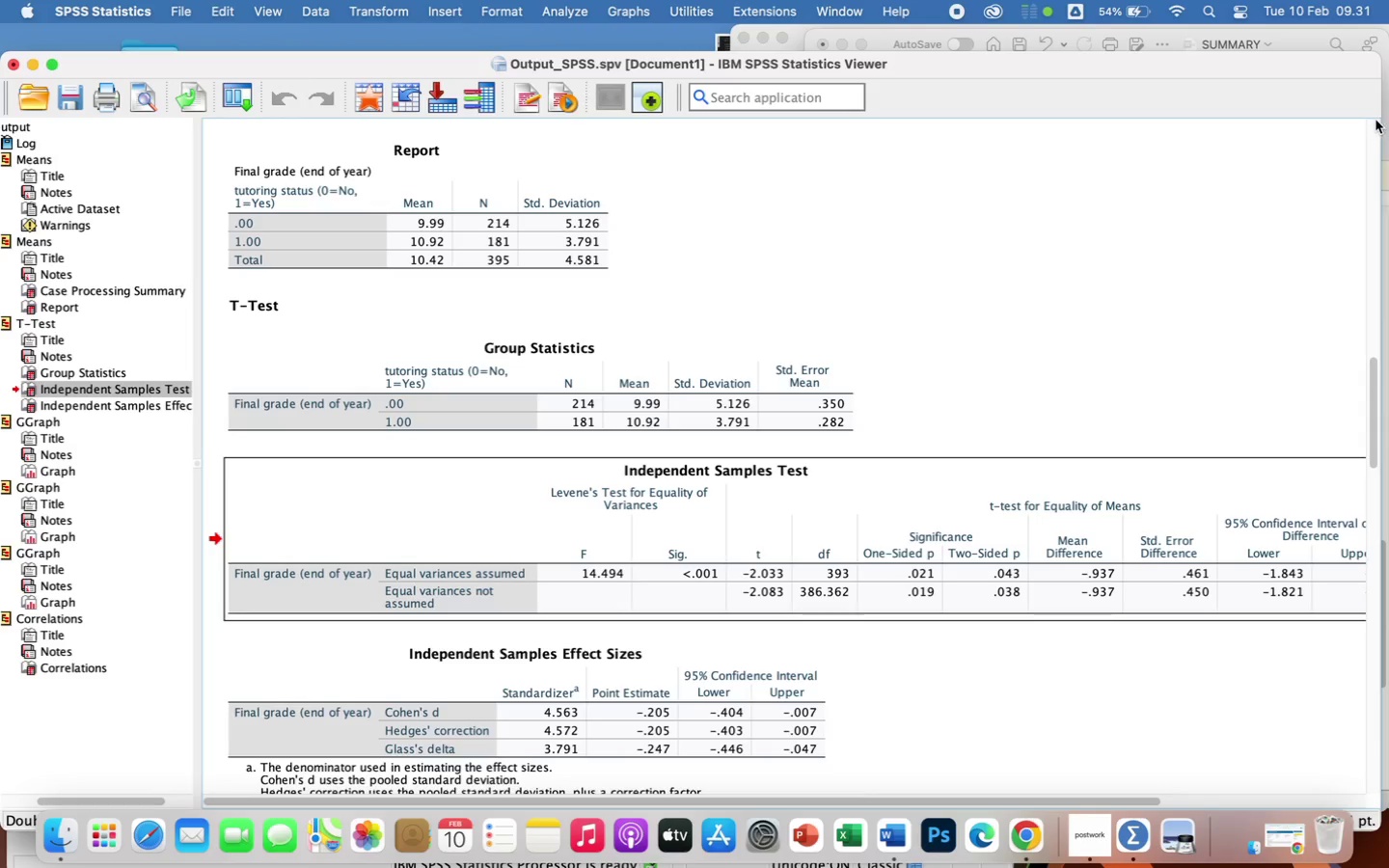 
wait(6.33)
 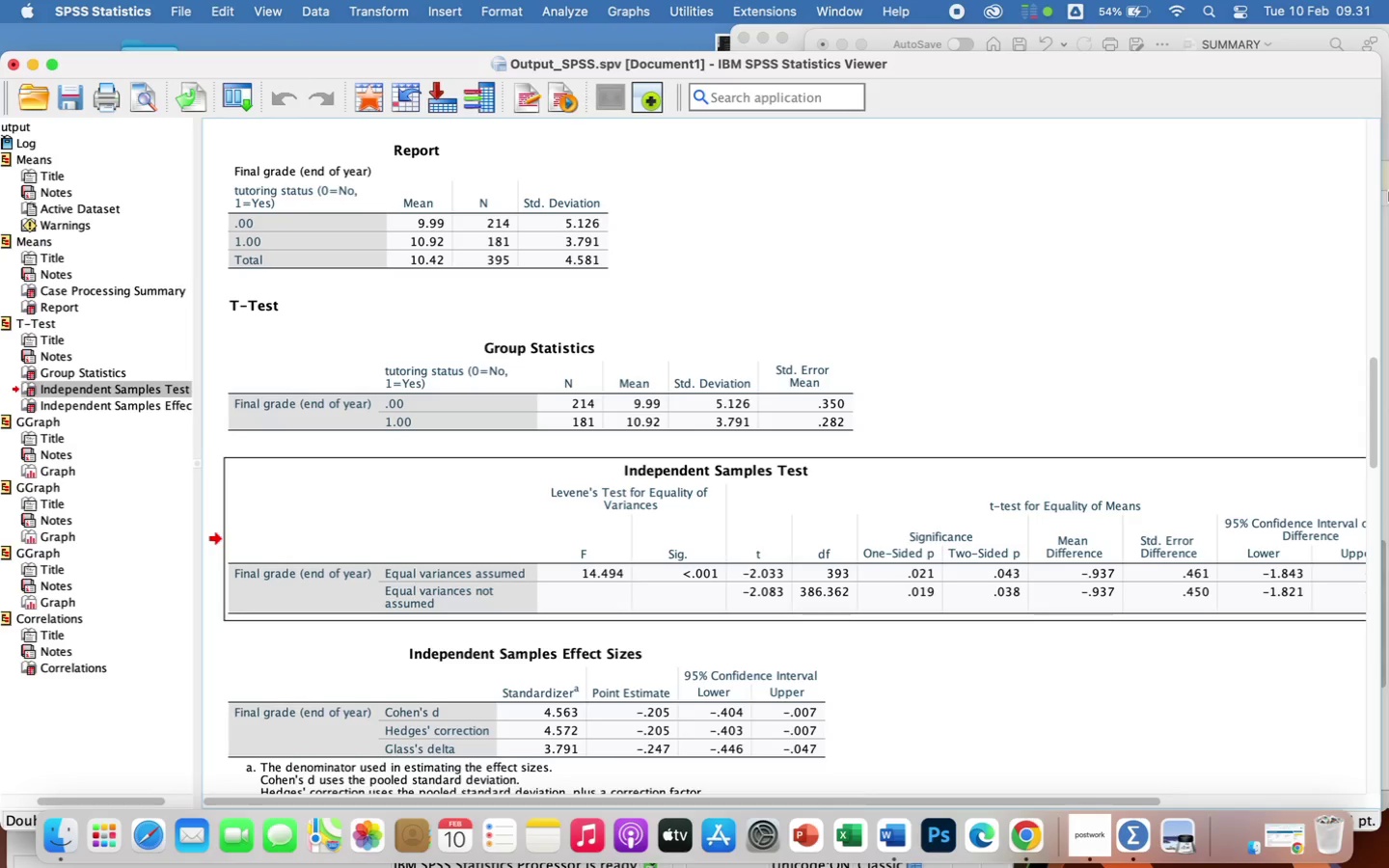 
left_click_drag(start_coordinate=[1378, 117], to_coordinate=[1388, 126])
 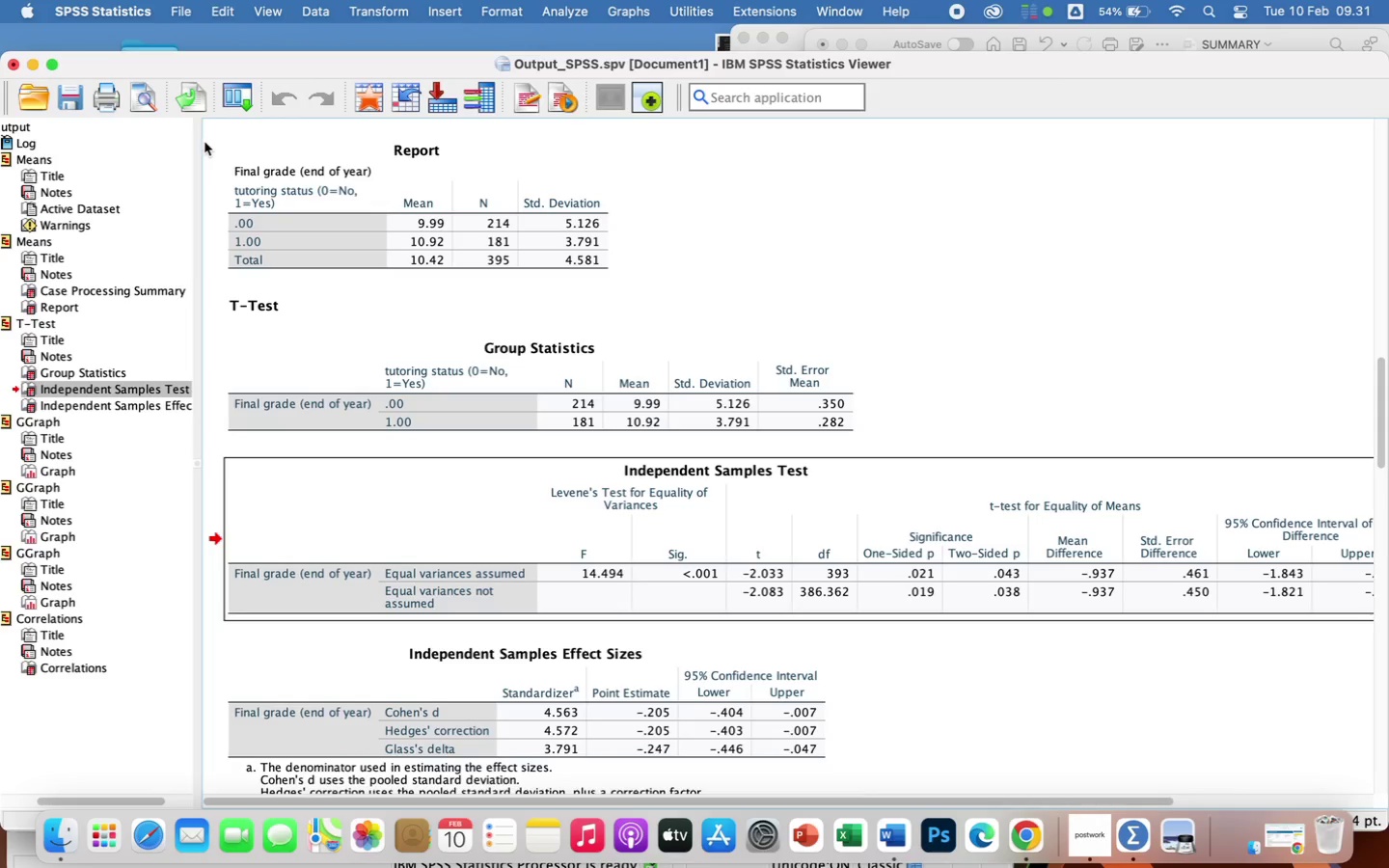 
left_click_drag(start_coordinate=[200, 146], to_coordinate=[177, 137])
 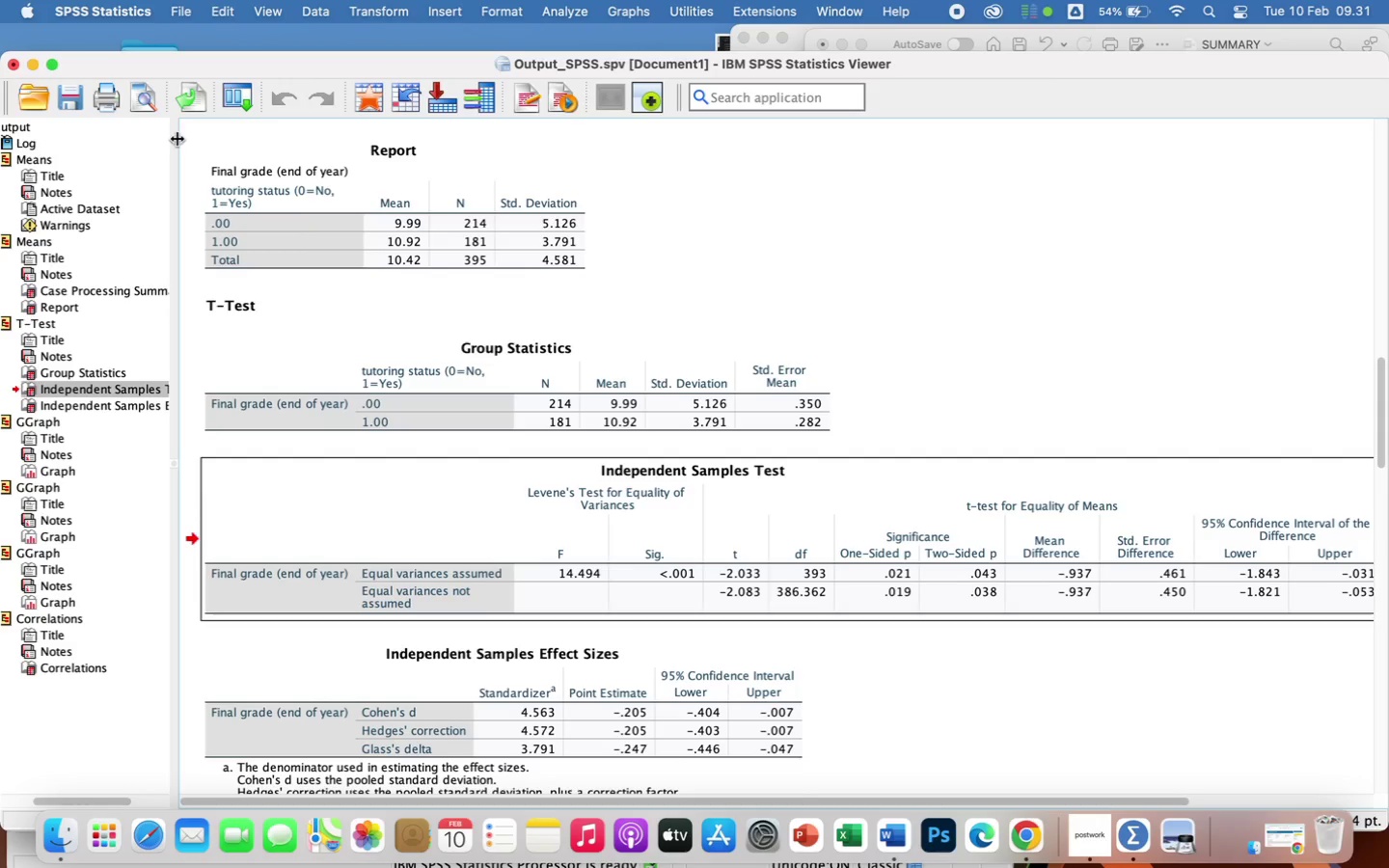 
left_click_drag(start_coordinate=[177, 139], to_coordinate=[141, 129])
 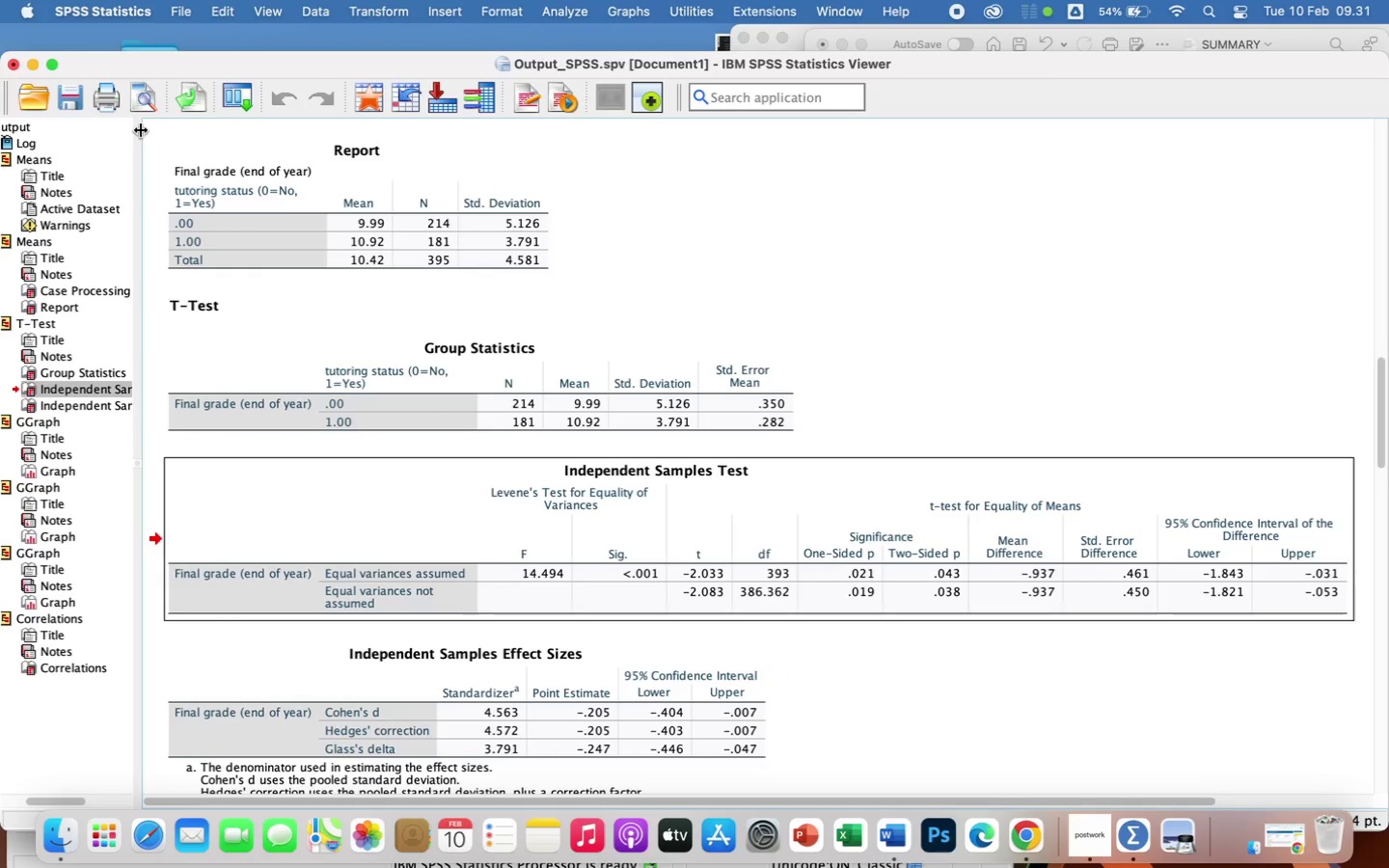 
key(Meta+Shift+4)
 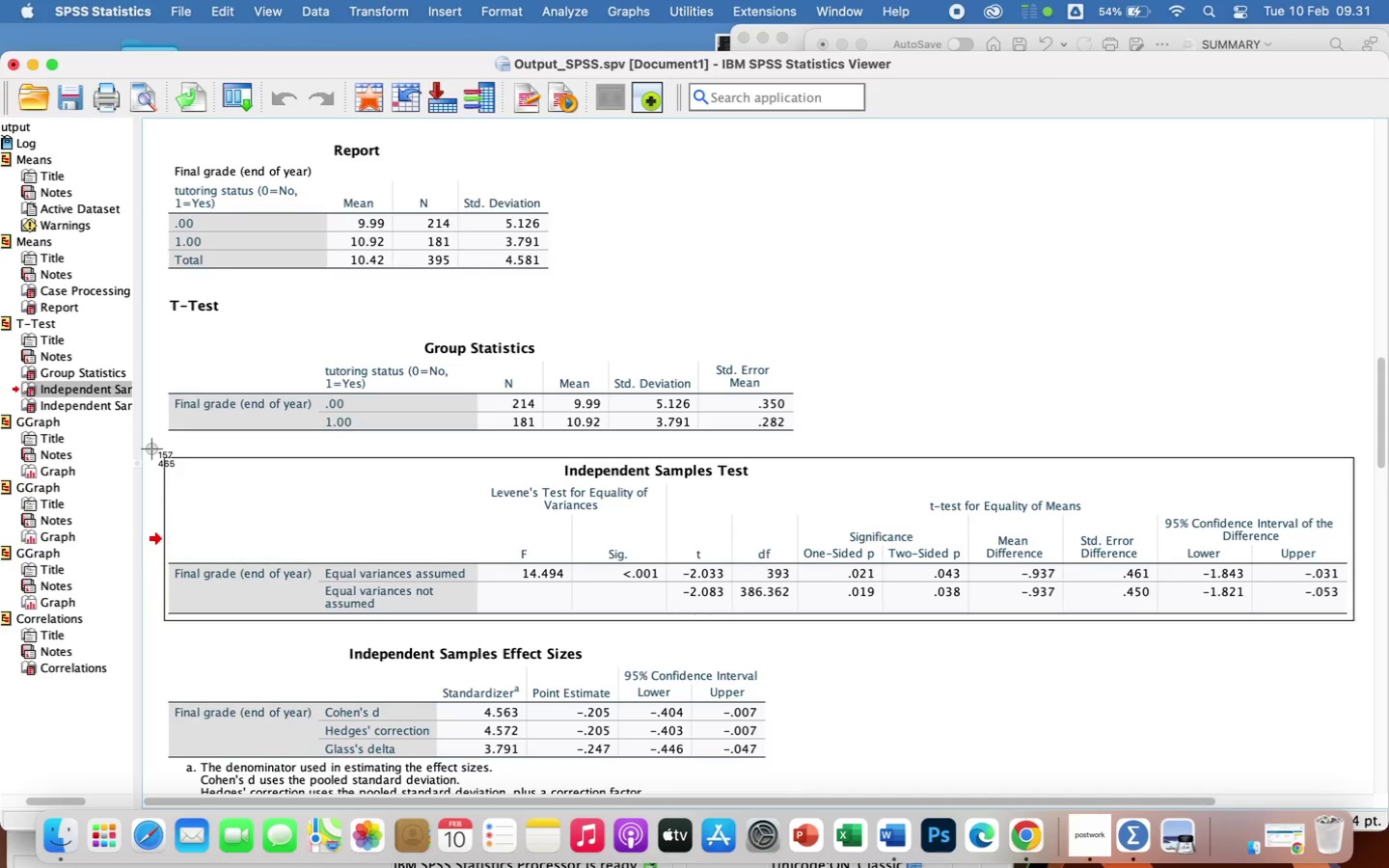 
wait(11.12)
 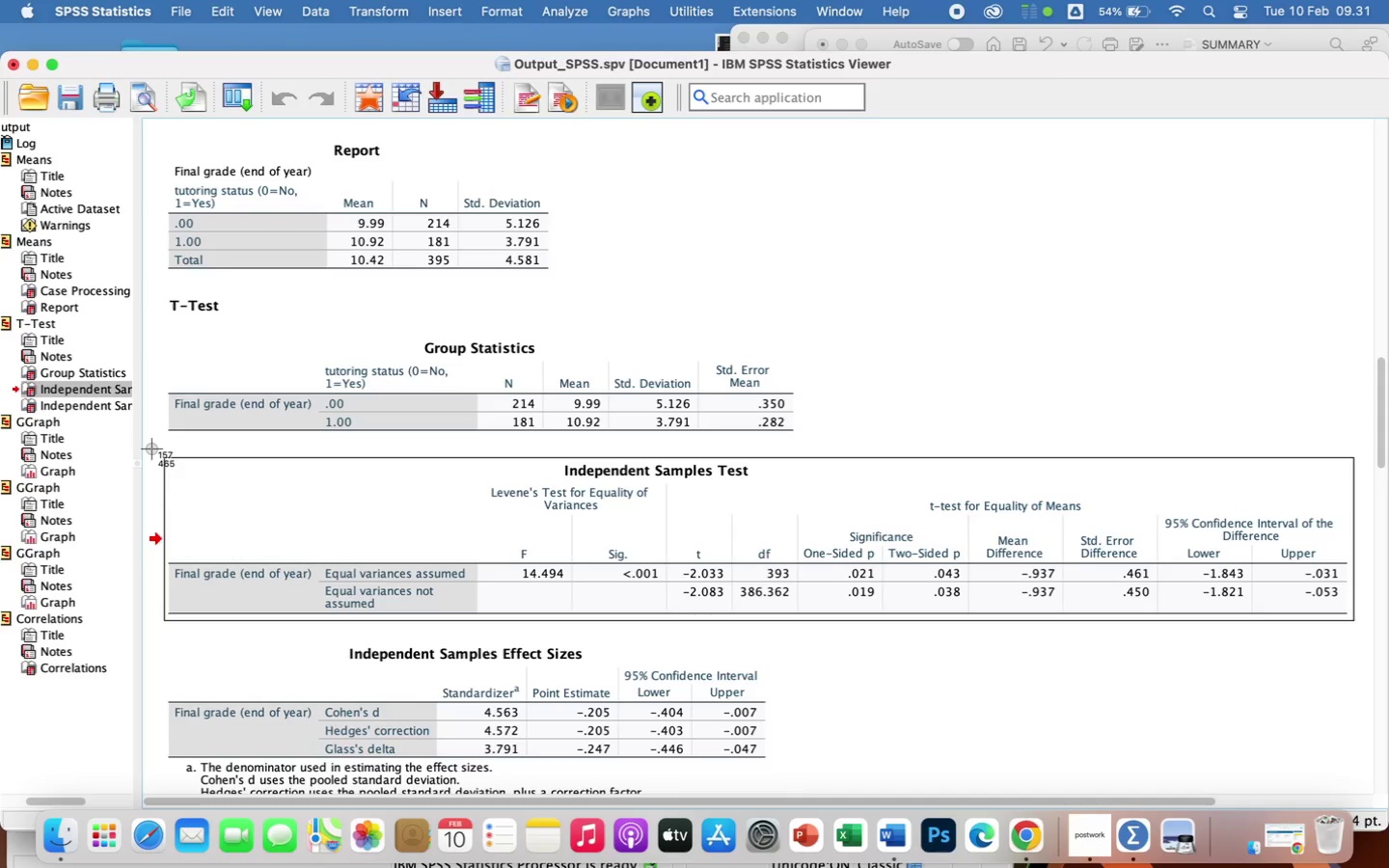 
left_click_drag(start_coordinate=[165, 296], to_coordinate=[1366, 635])
 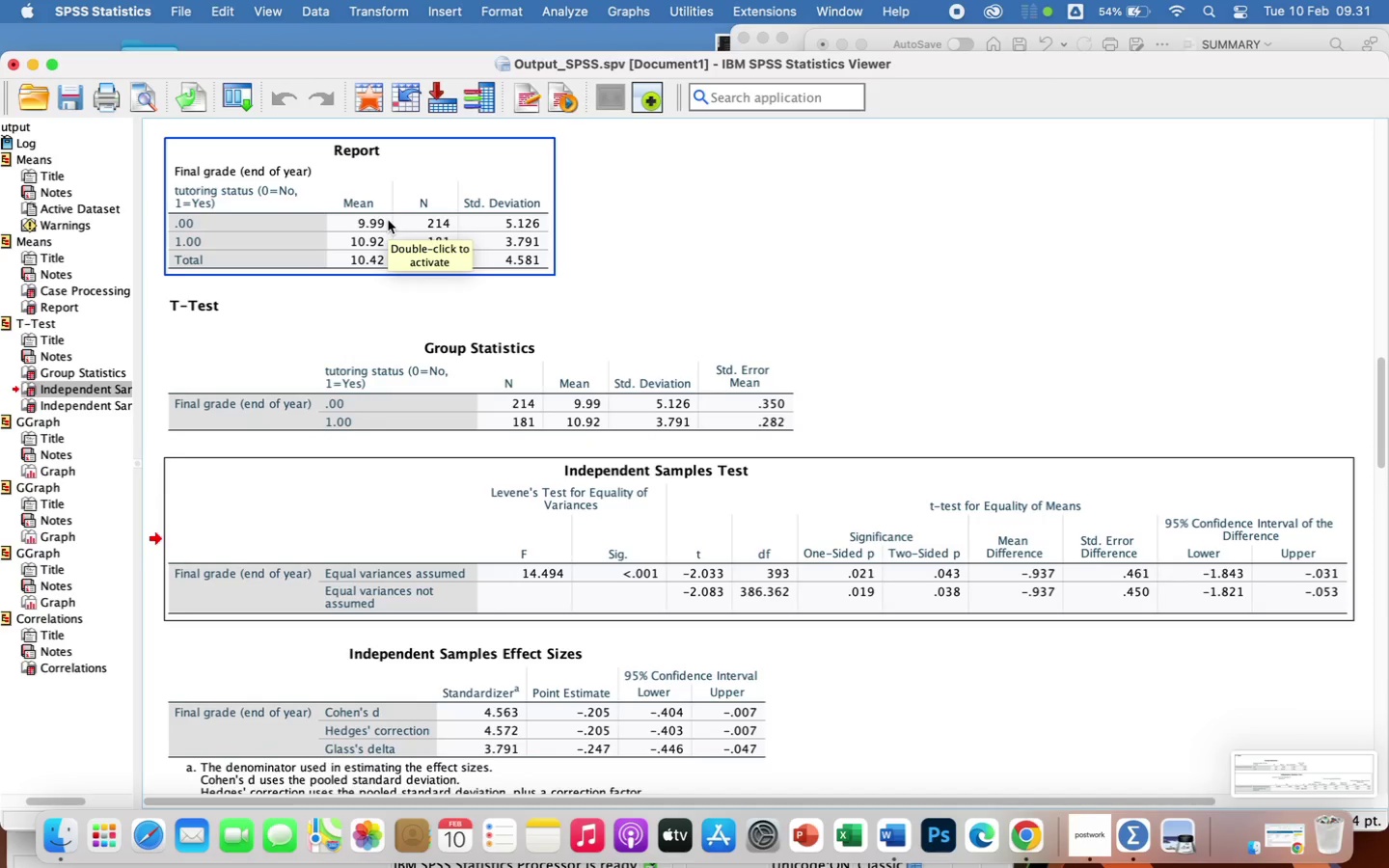 
key(Meta+Shift+CommandLeft)
 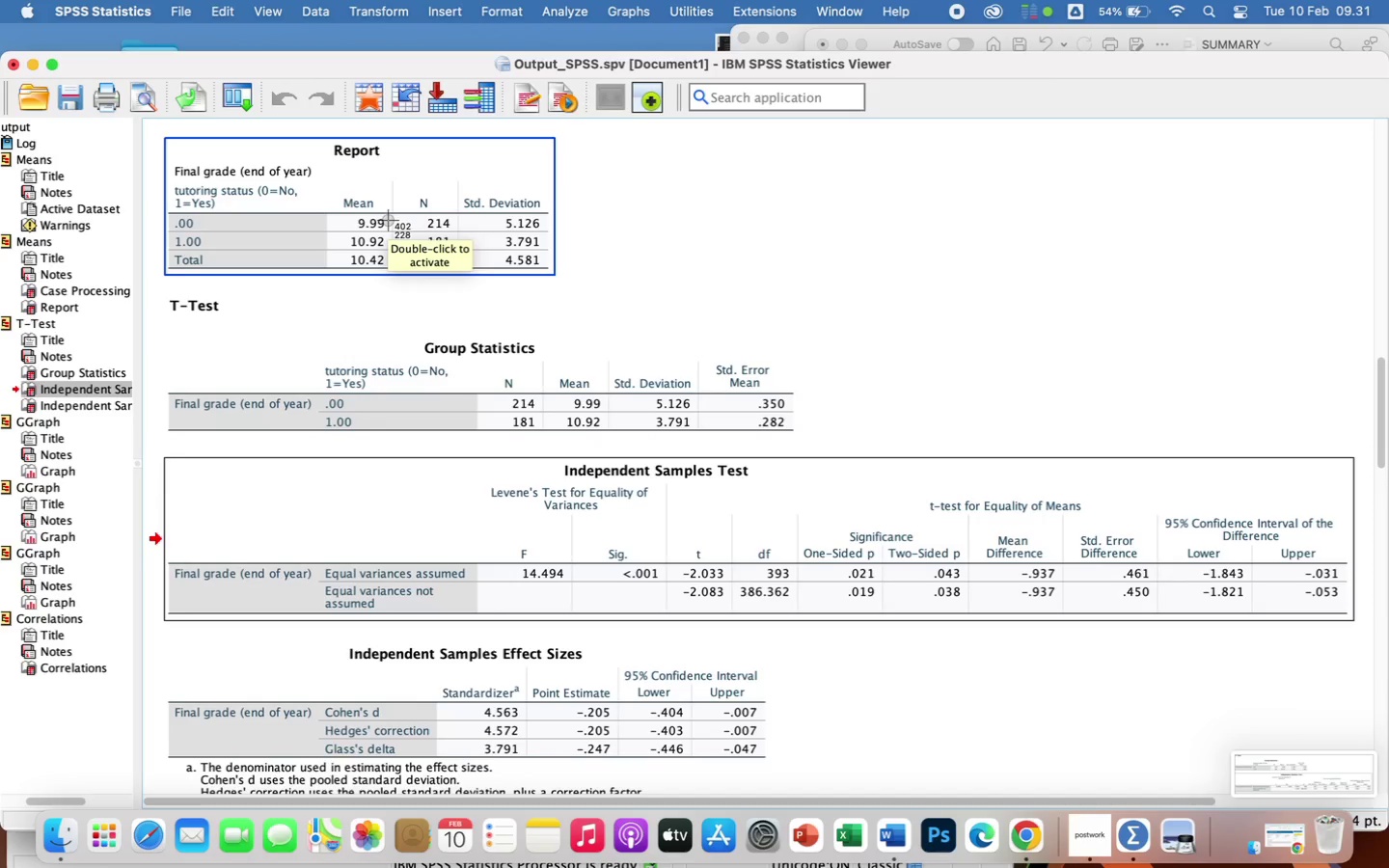 
key(Meta+Shift+4)
 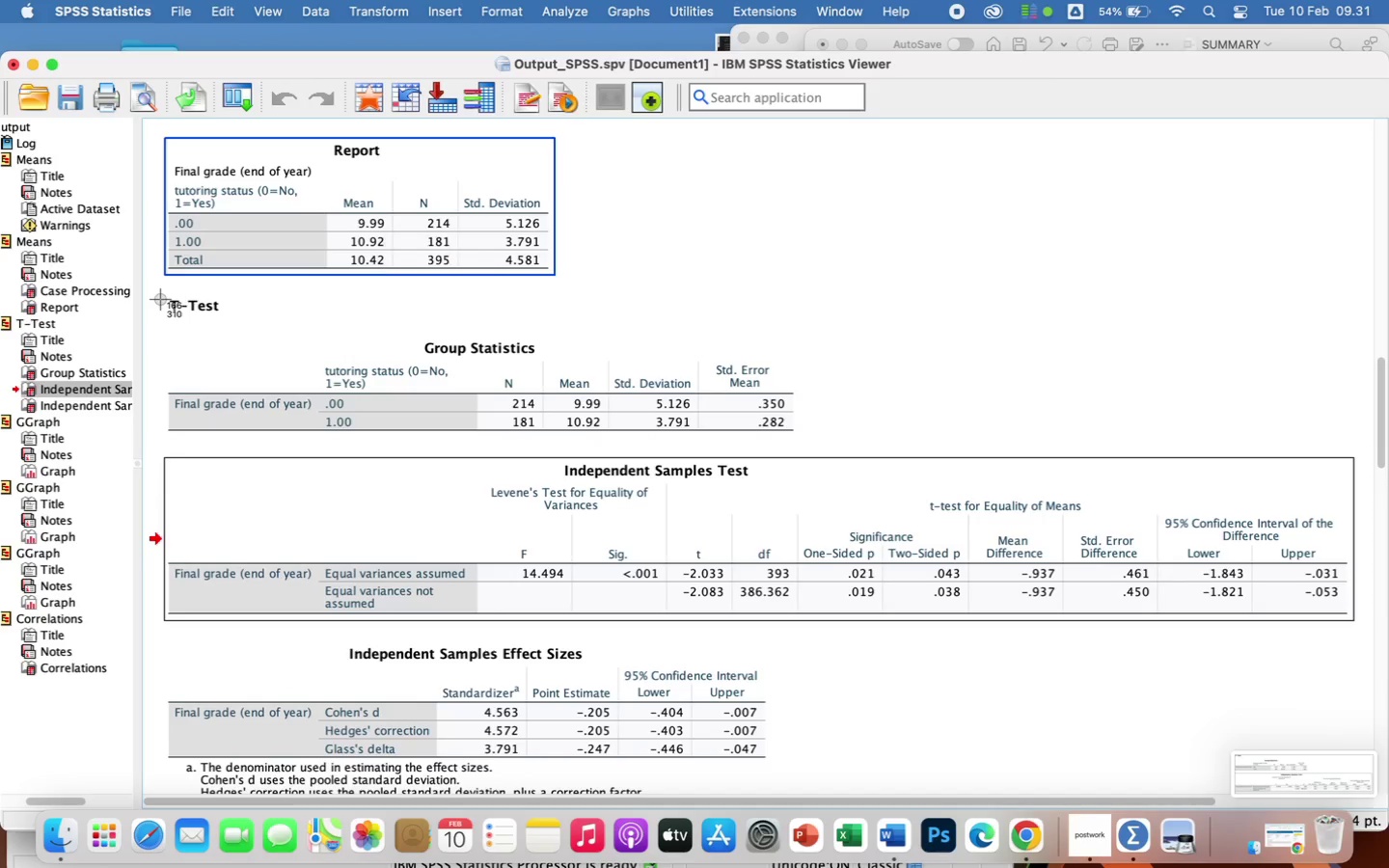 
left_click_drag(start_coordinate=[159, 299], to_coordinate=[144, 313])
 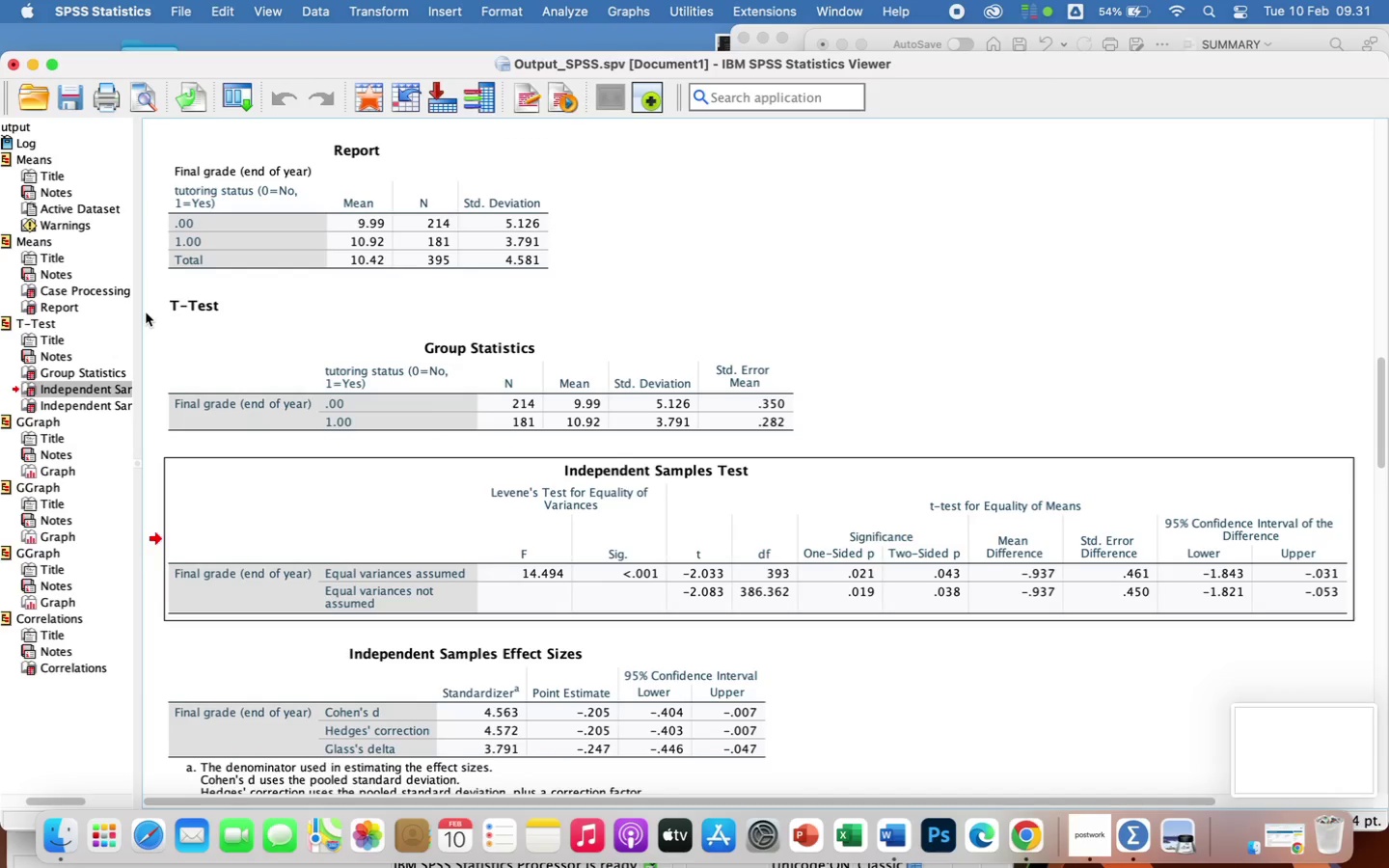 
key(Meta+Shift+CommandLeft)
 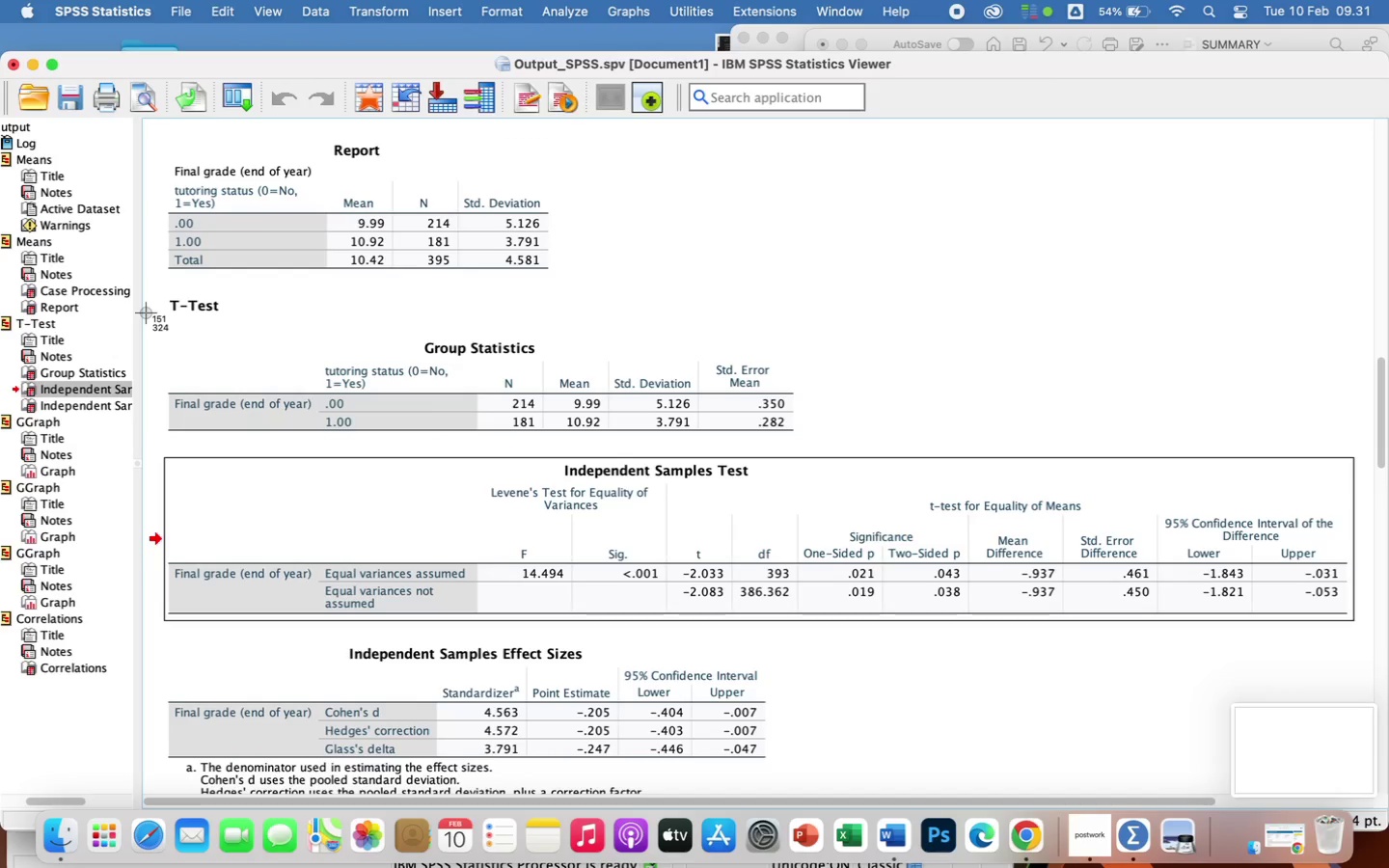 
key(Meta+Shift+4)
 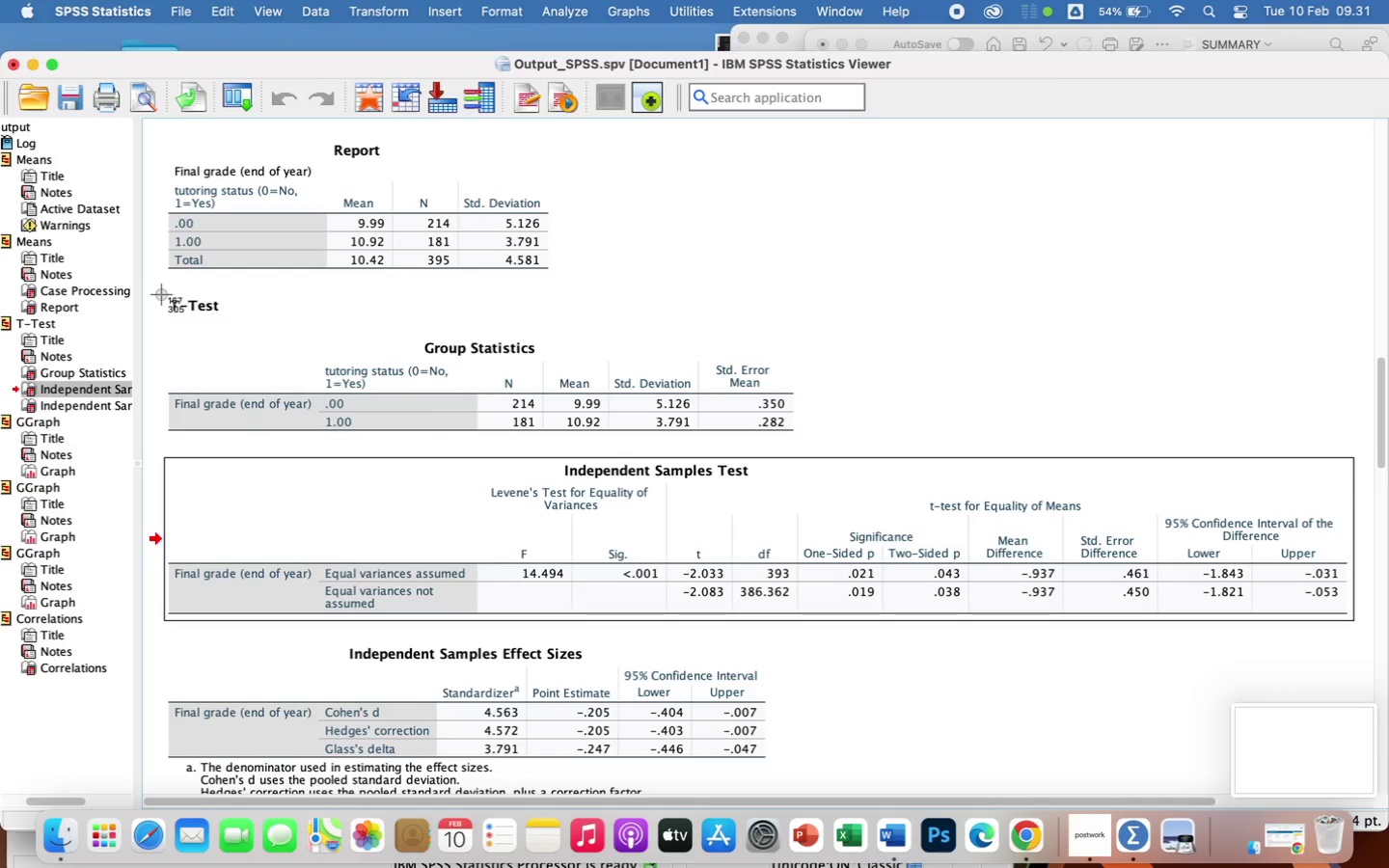 
left_click_drag(start_coordinate=[162, 295], to_coordinate=[177, 310])
 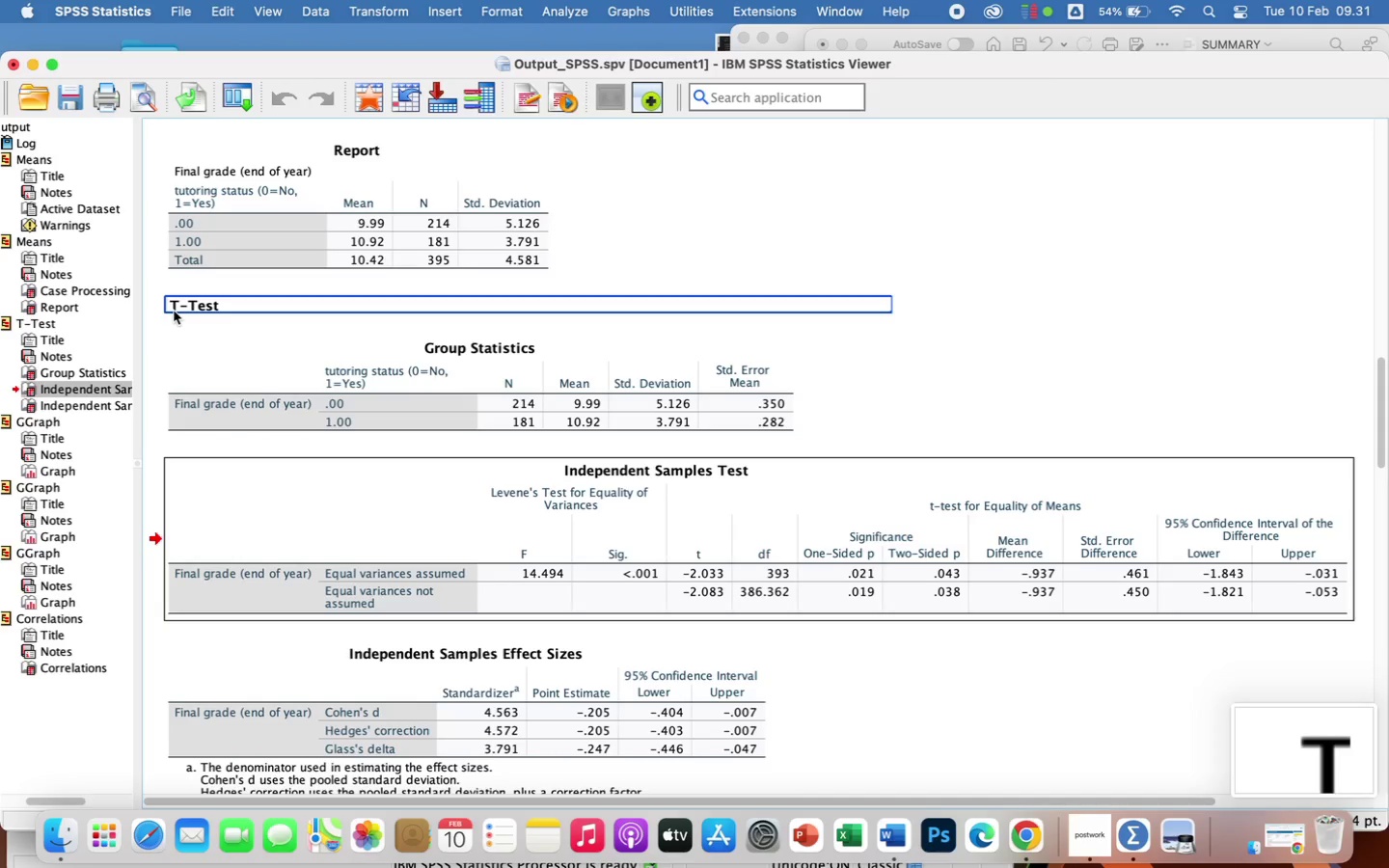 
key(Meta+Shift+4)
 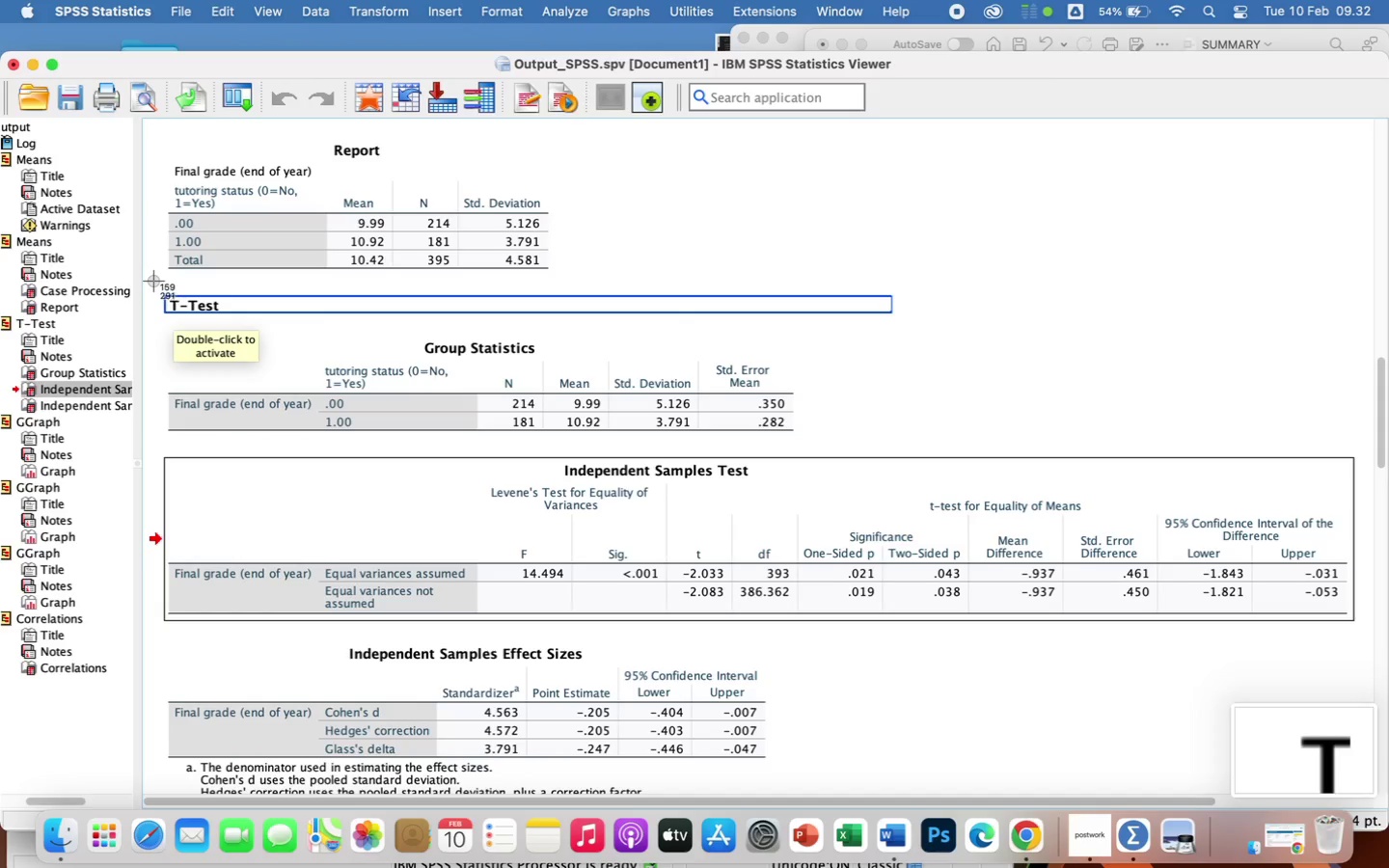 
left_click_drag(start_coordinate=[151, 281], to_coordinate=[1361, 630])
 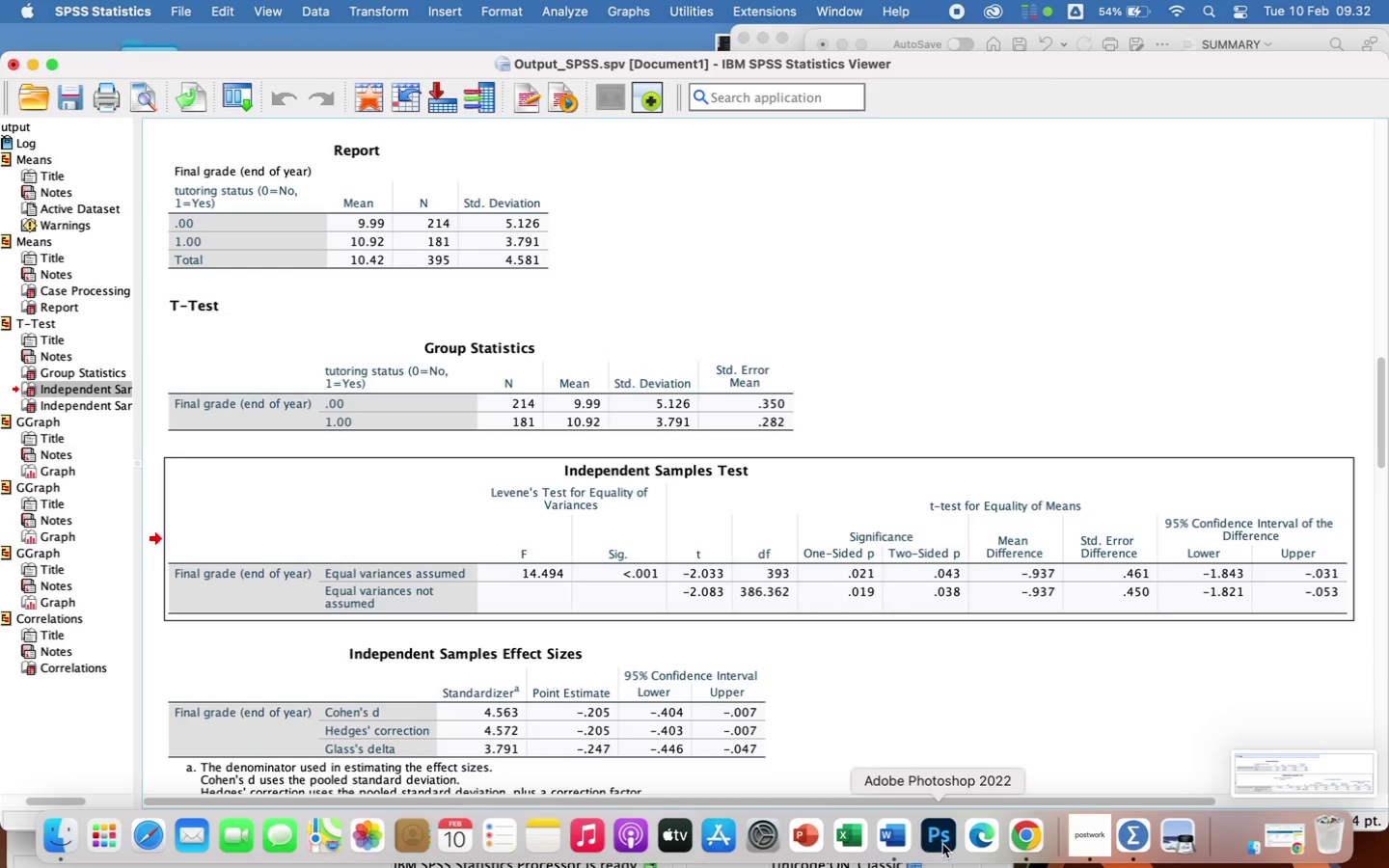 
left_click([900, 839])
 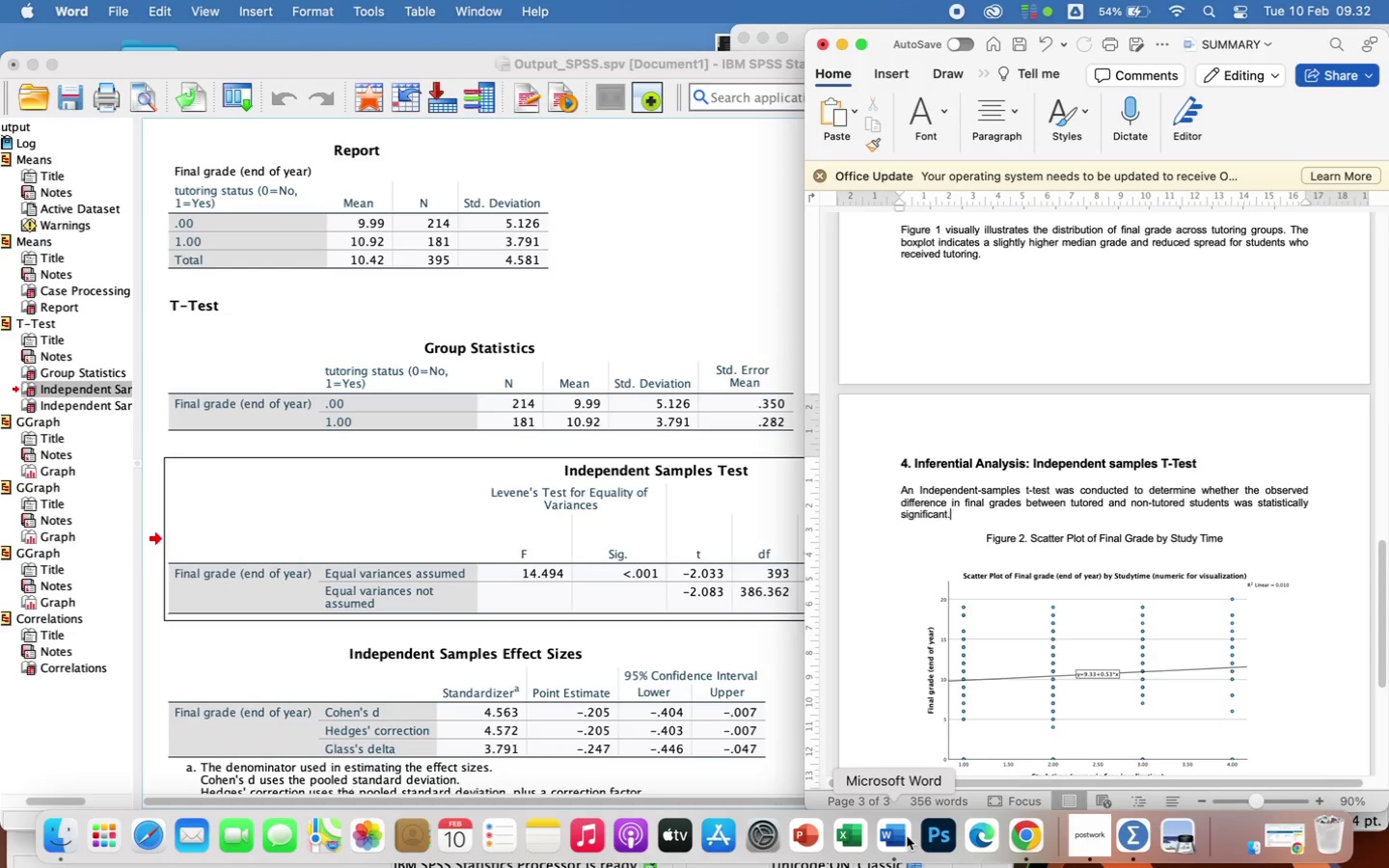 
key(Enter)
 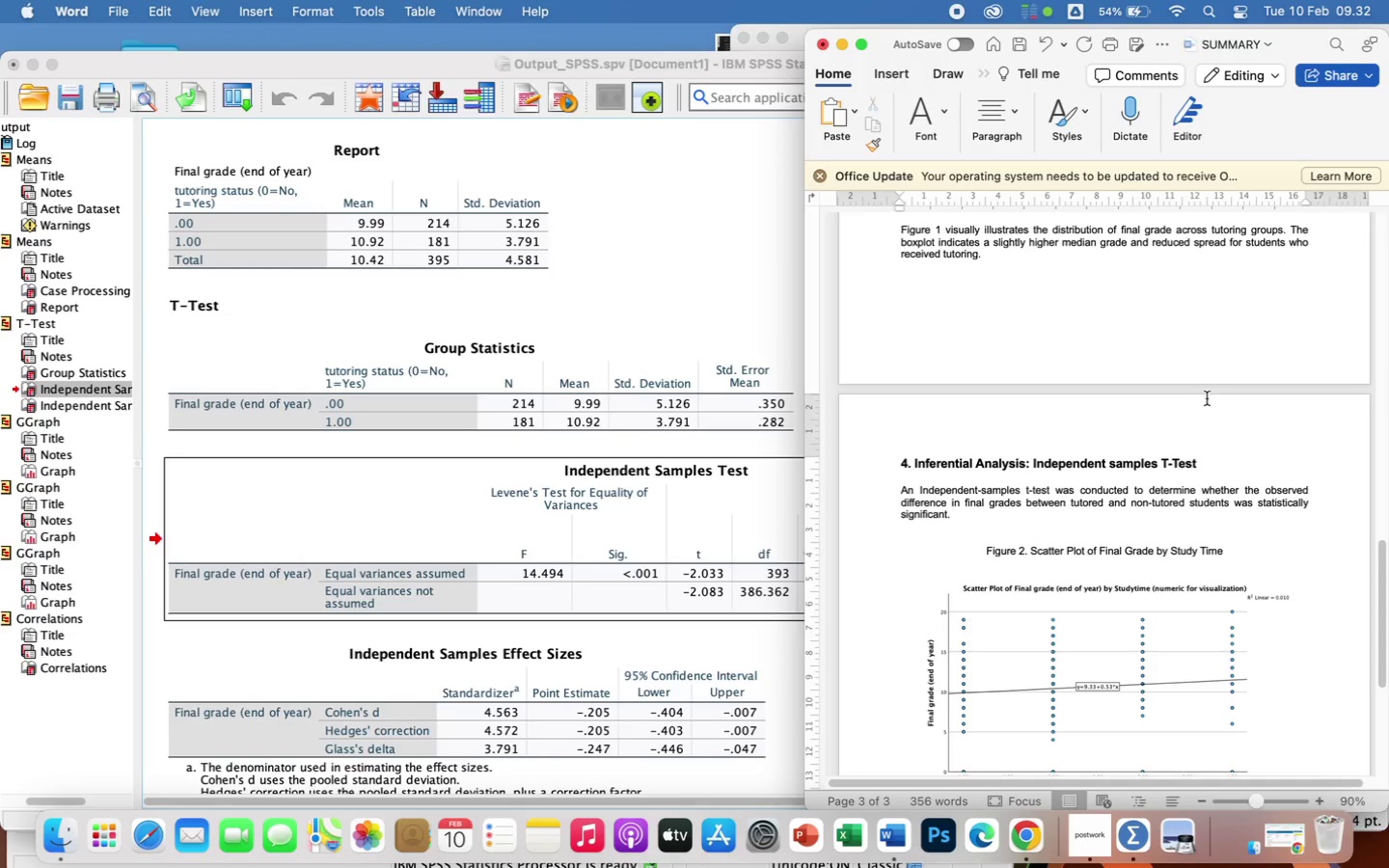 
scroll: coordinate [1199, 444], scroll_direction: up, amount: 61.0
 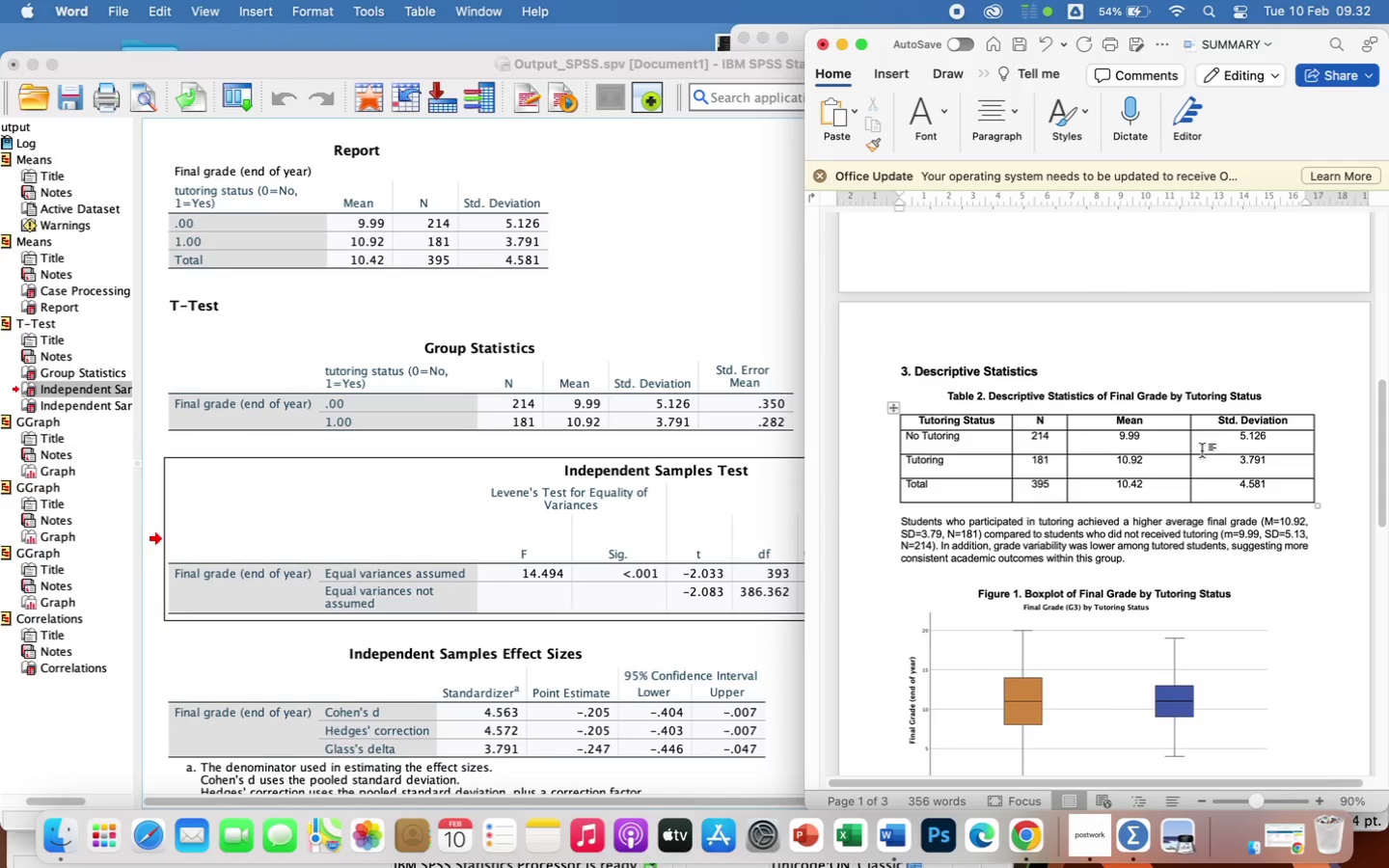 
wait(8.84)
 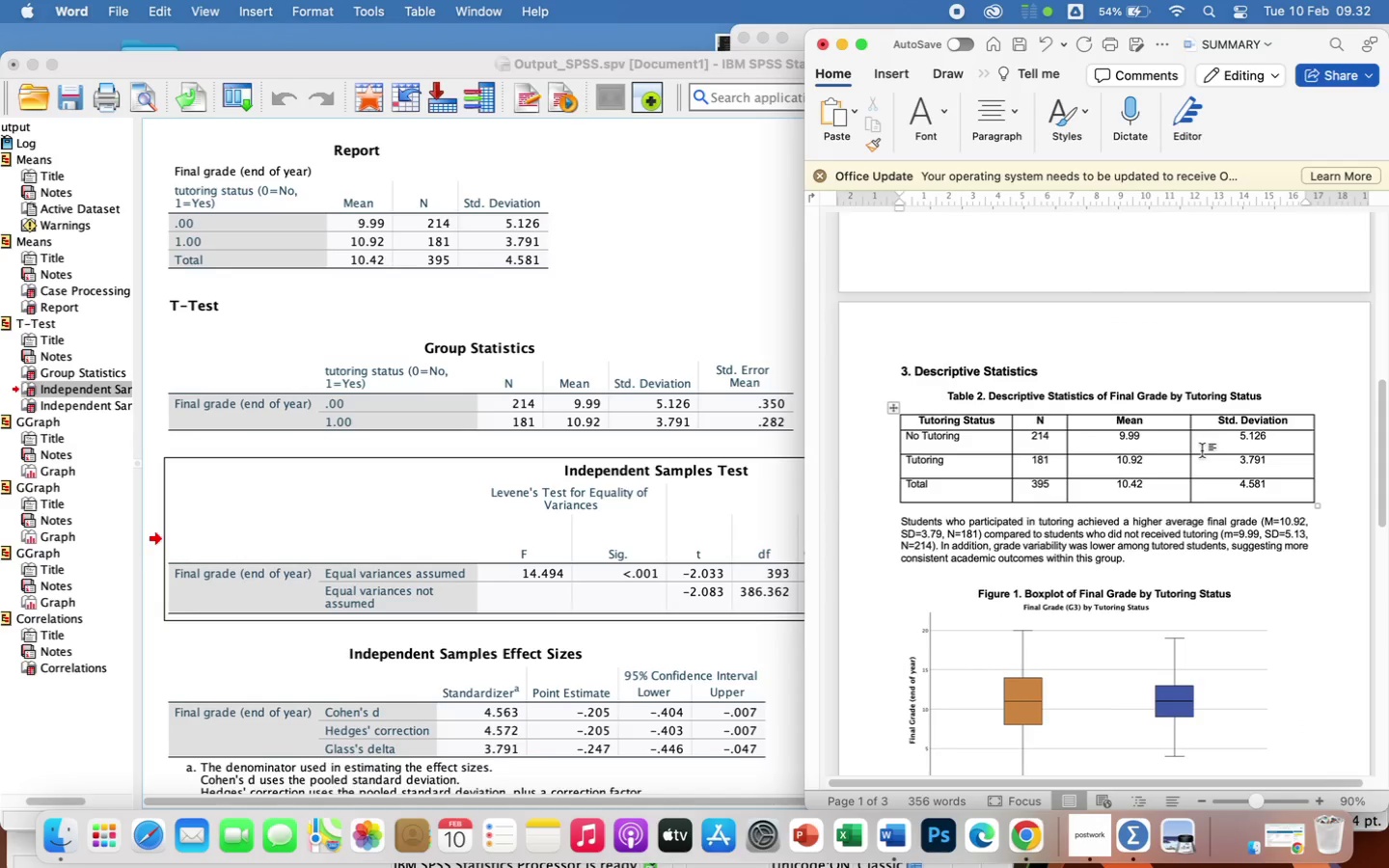 
scroll: coordinate [1118, 496], scroll_direction: down, amount: 73.0
 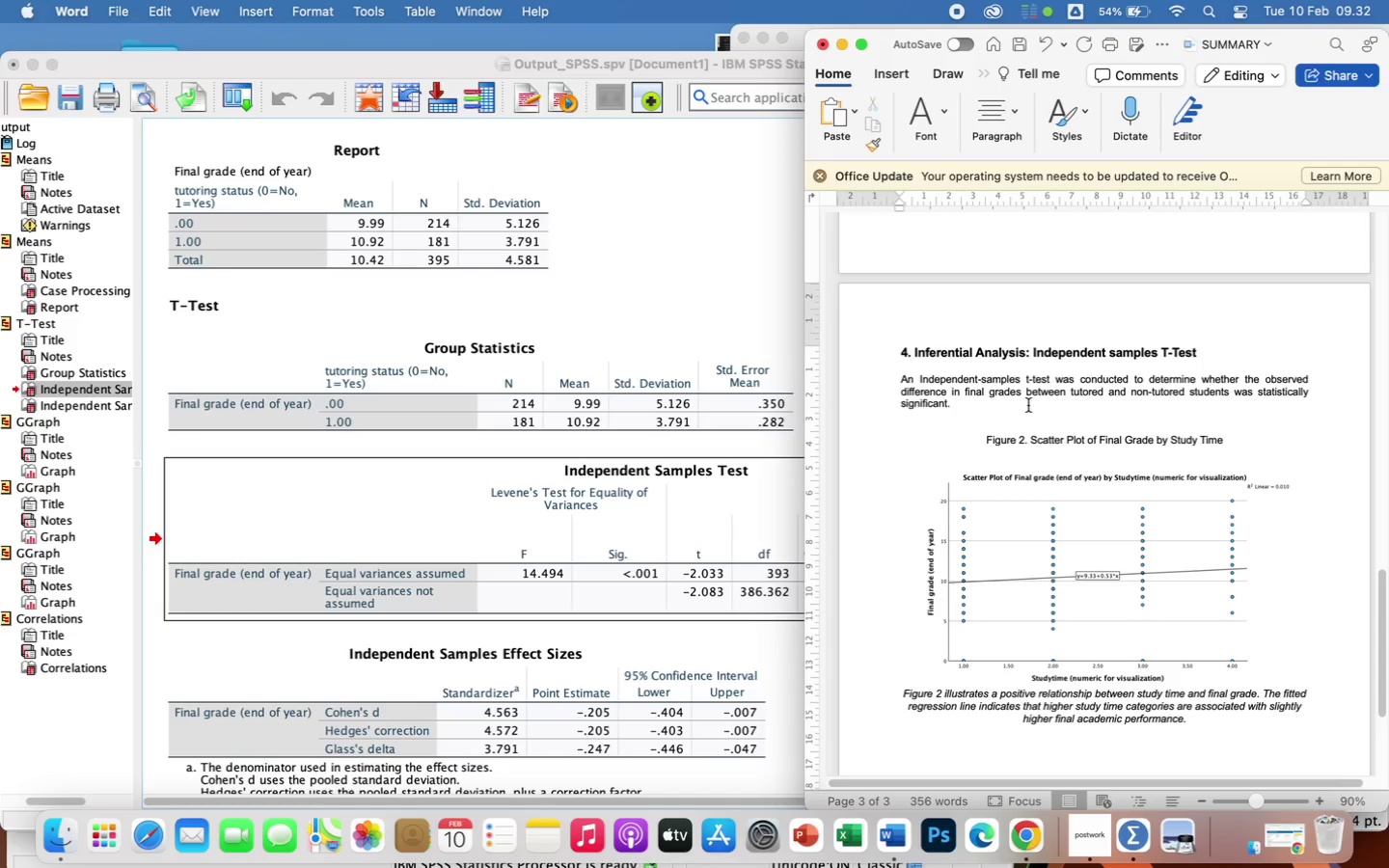 
wait(5.78)
 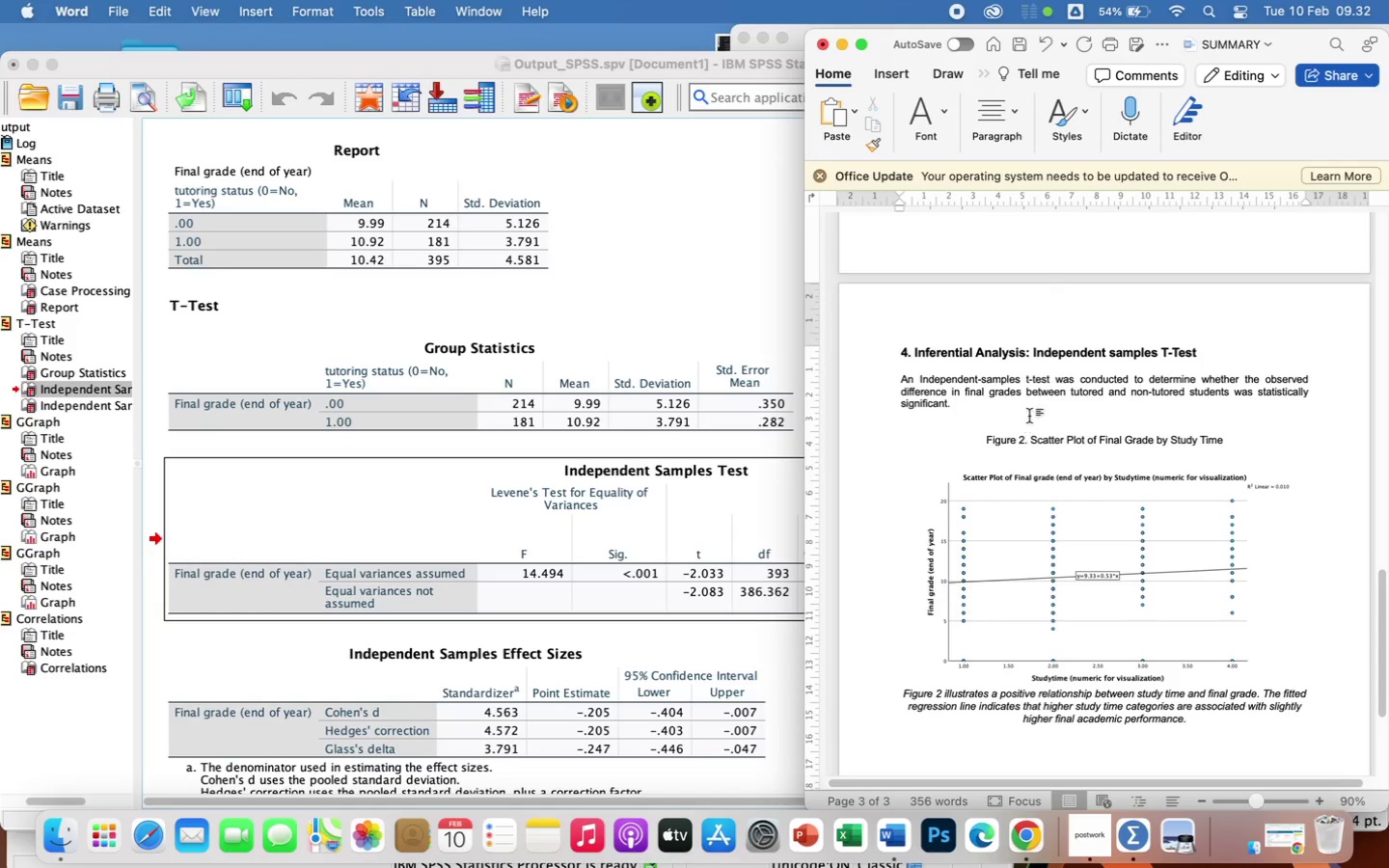 
key(Enter)
 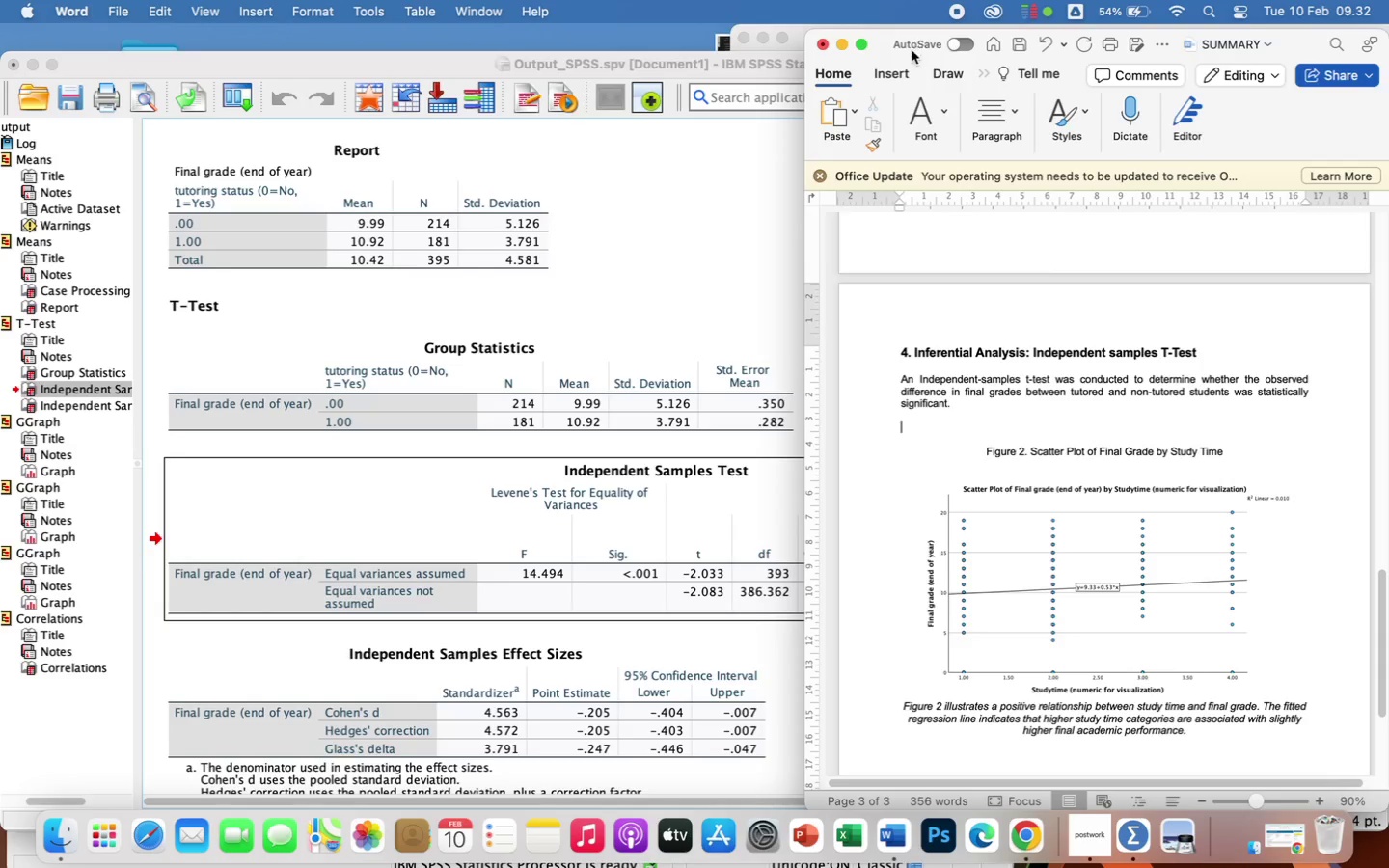 
mouse_move([924, 118])
 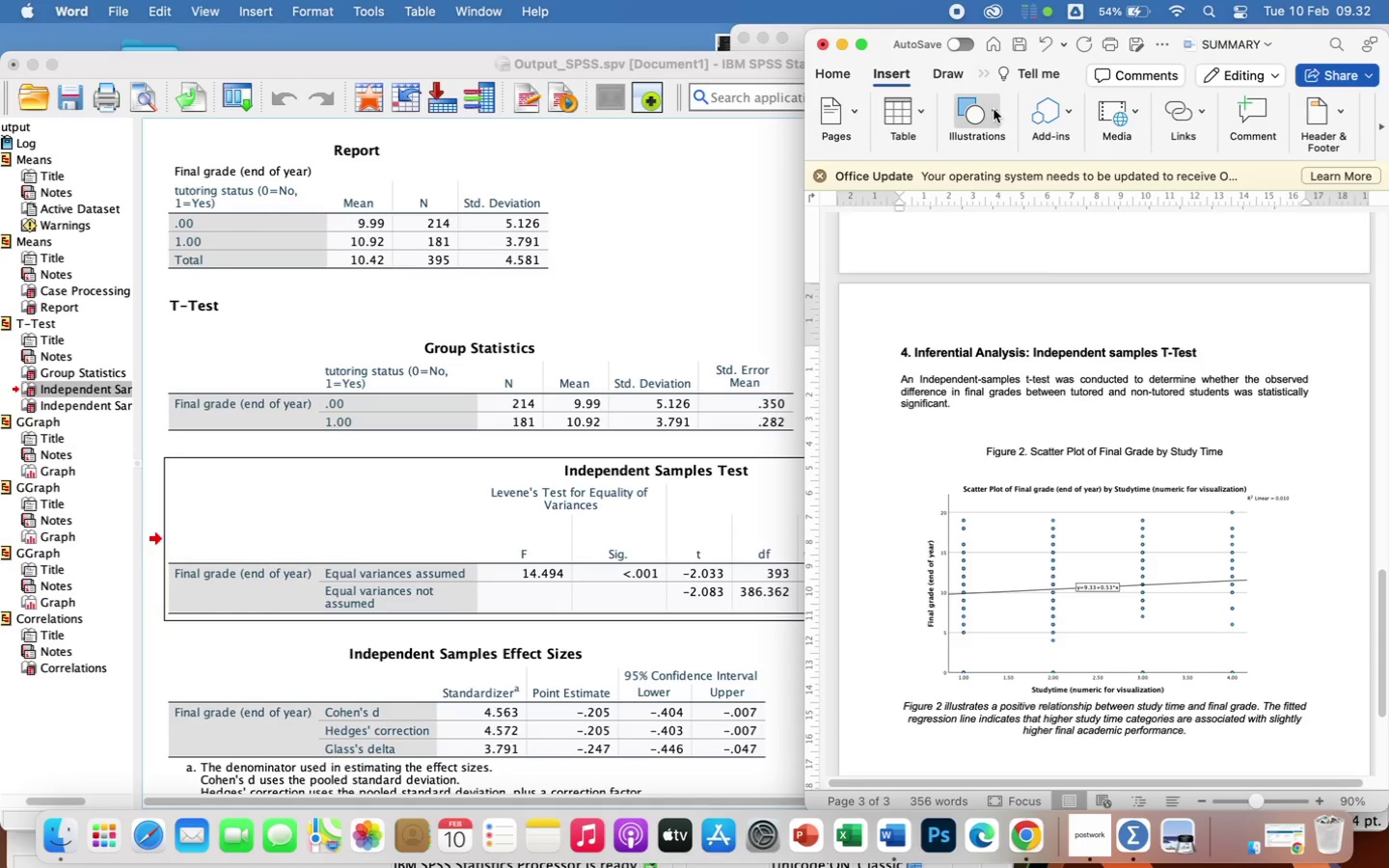 
left_click([994, 109])
 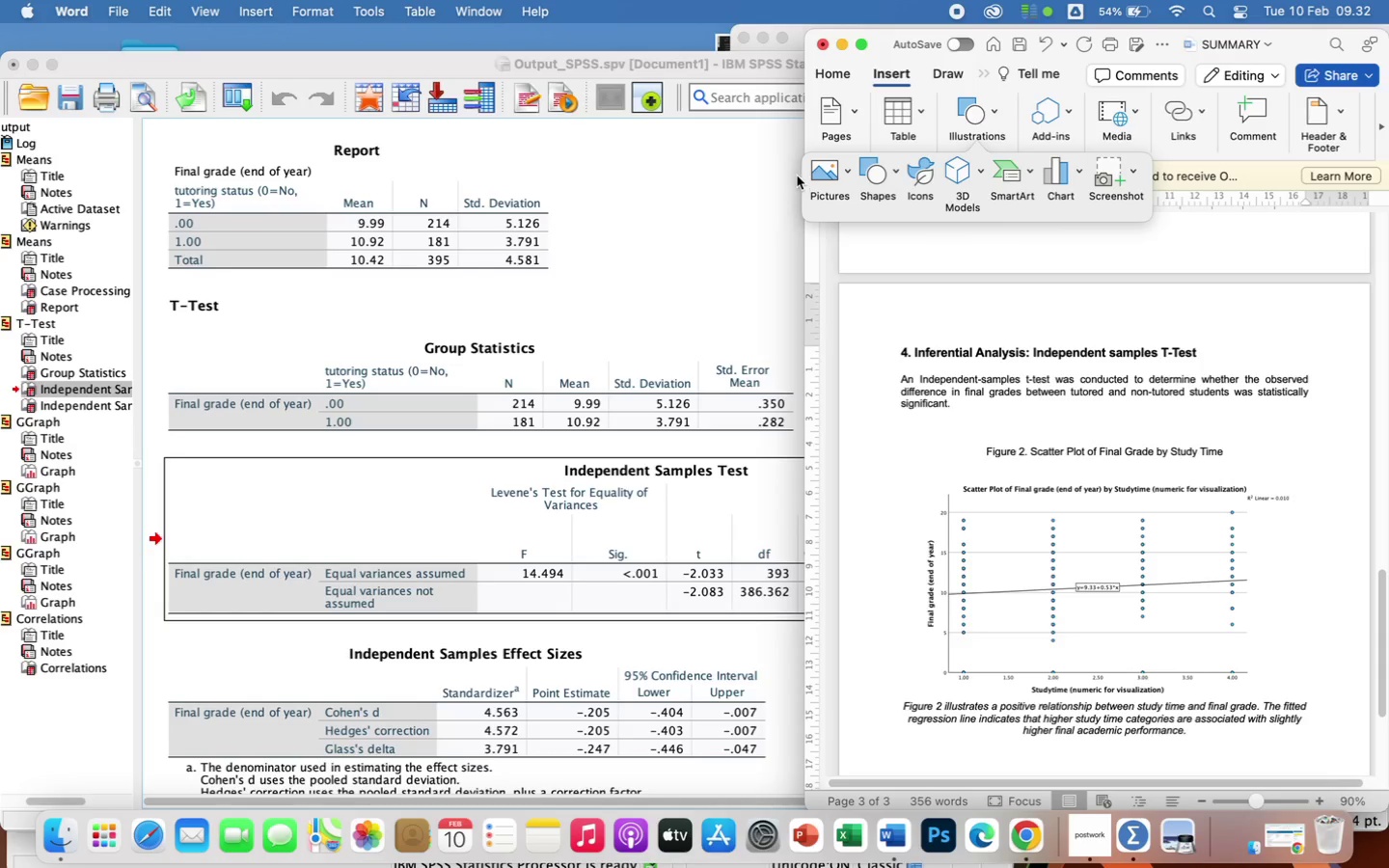 
left_click([824, 174])
 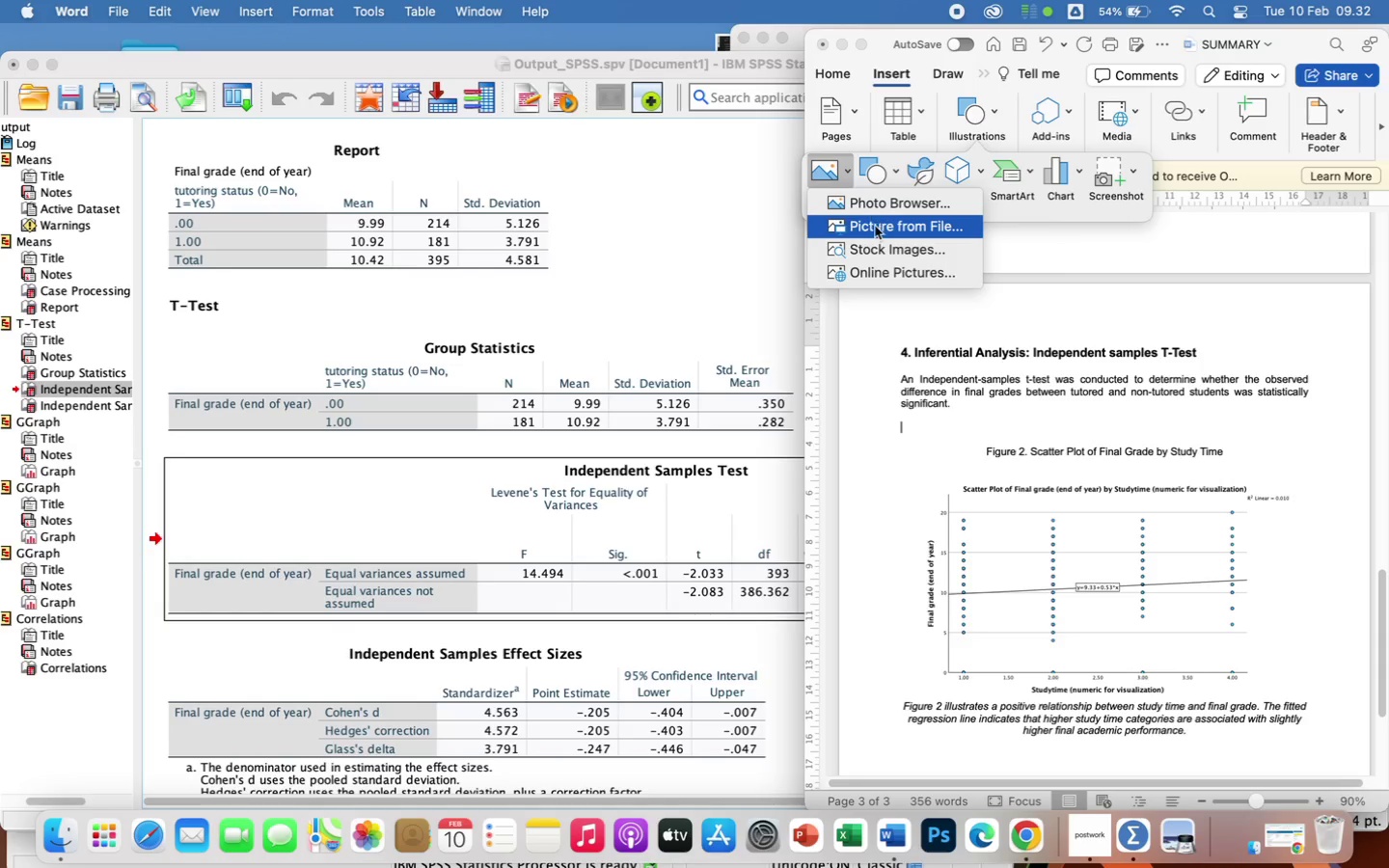 
left_click([876, 227])
 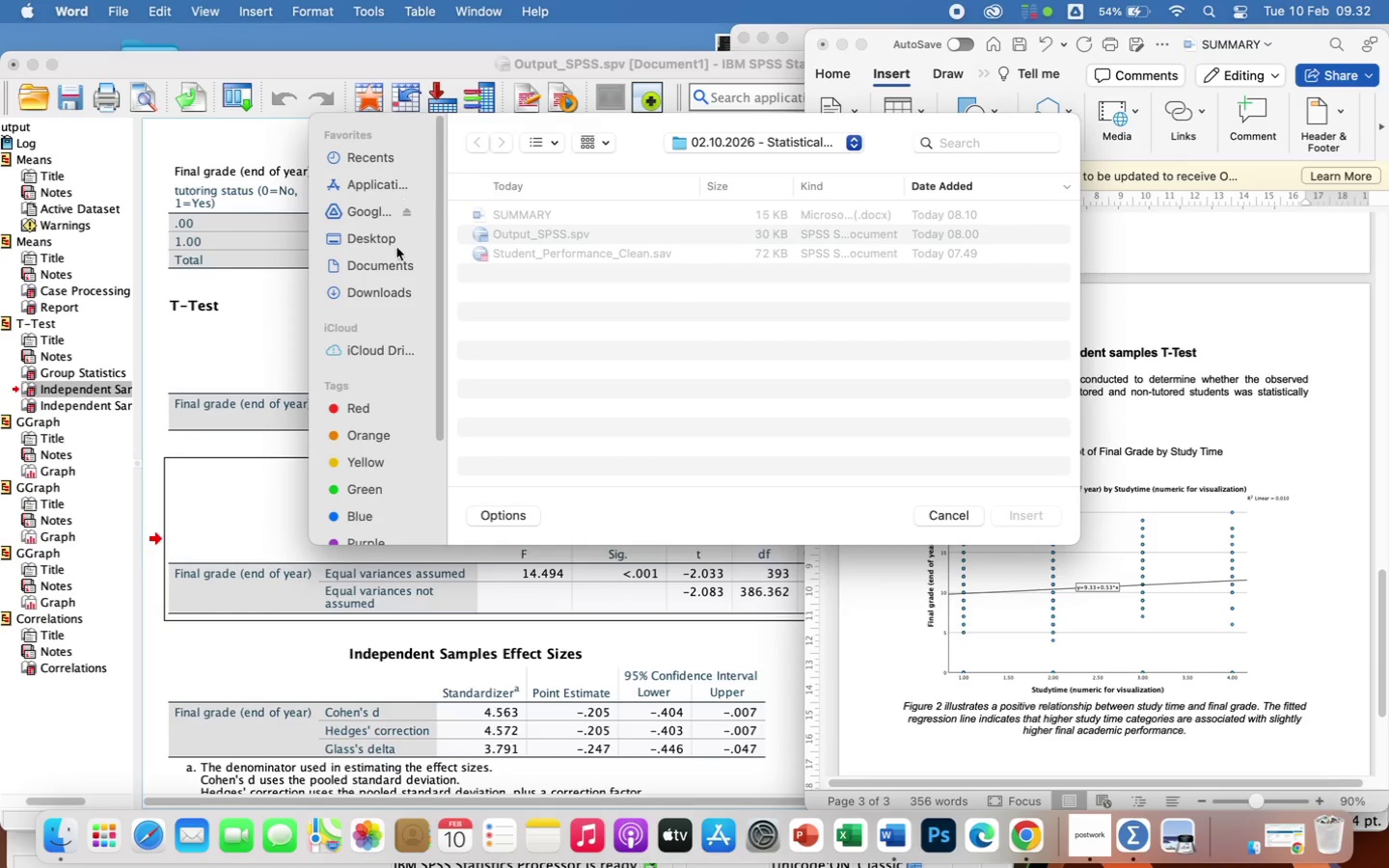 
left_click([381, 238])
 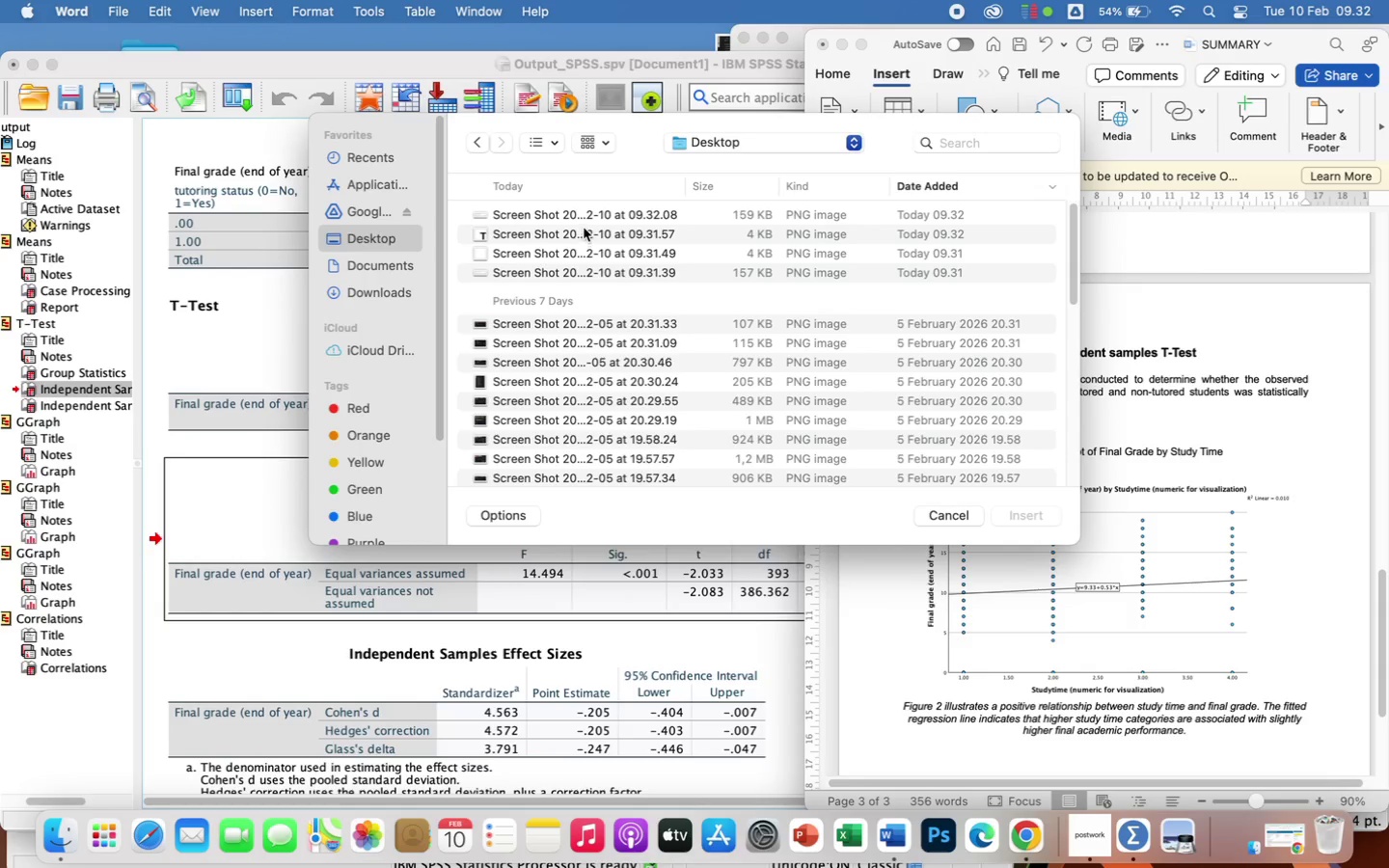 
left_click([588, 209])
 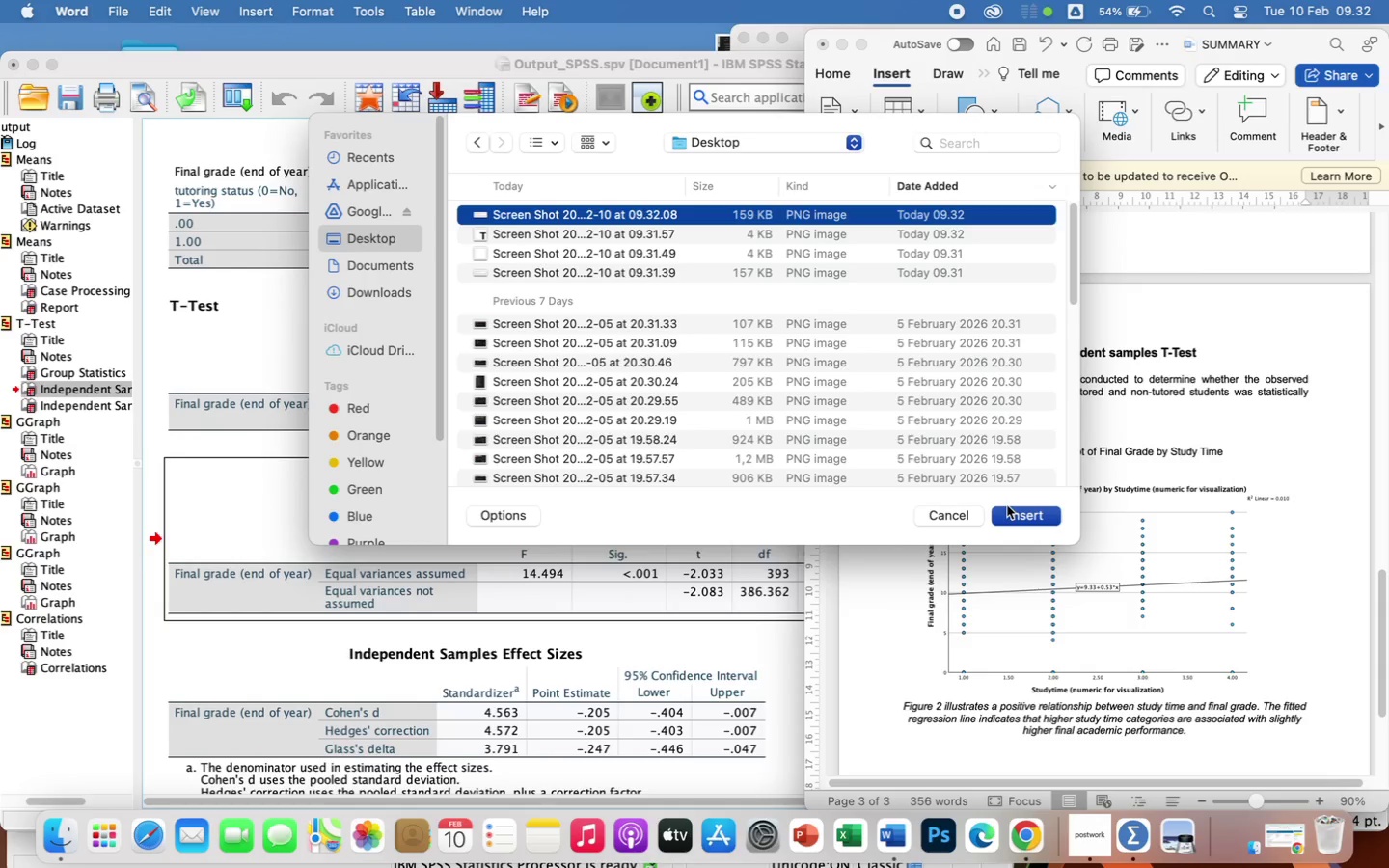 
left_click([1017, 521])
 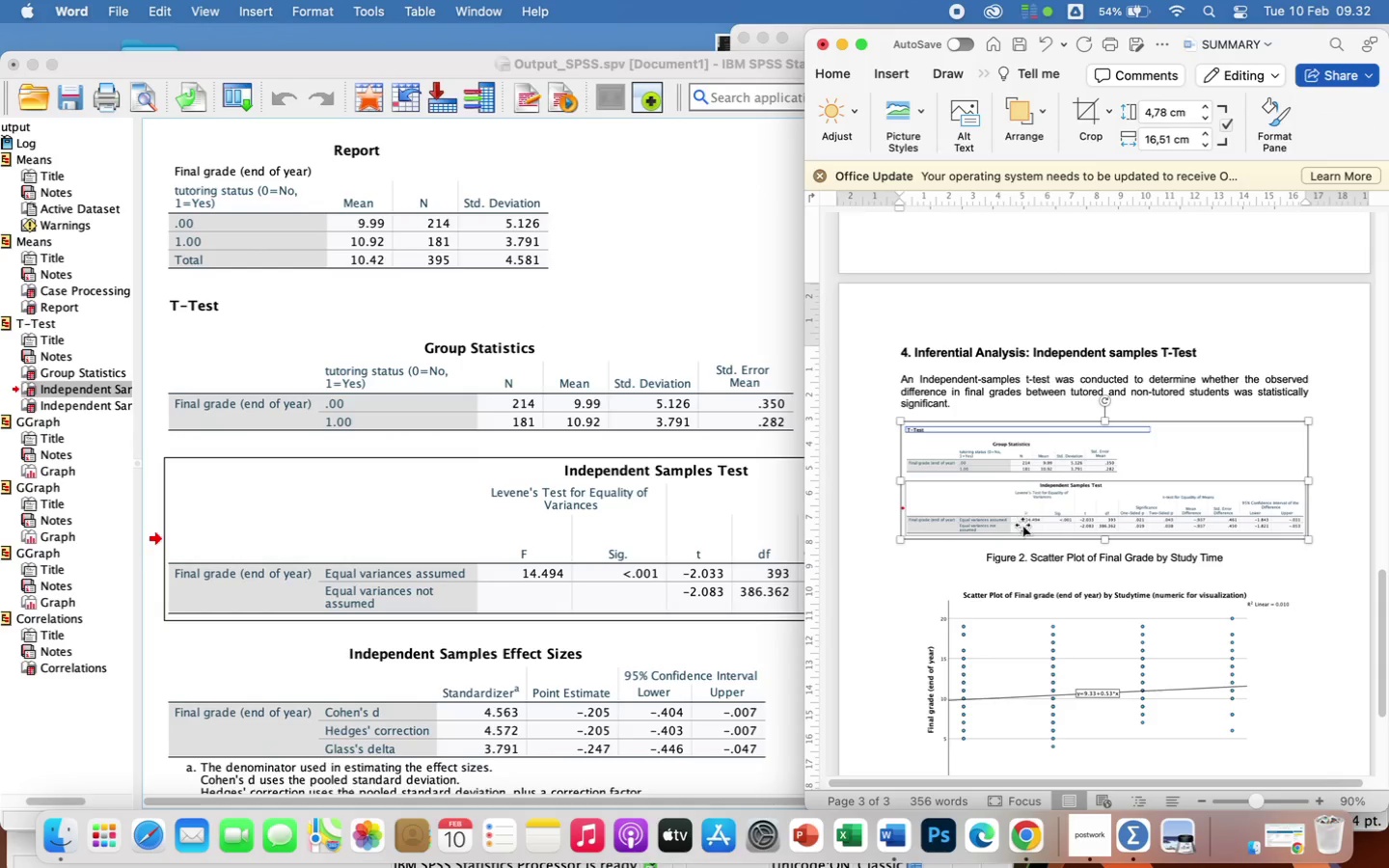 
left_click([1344, 465])
 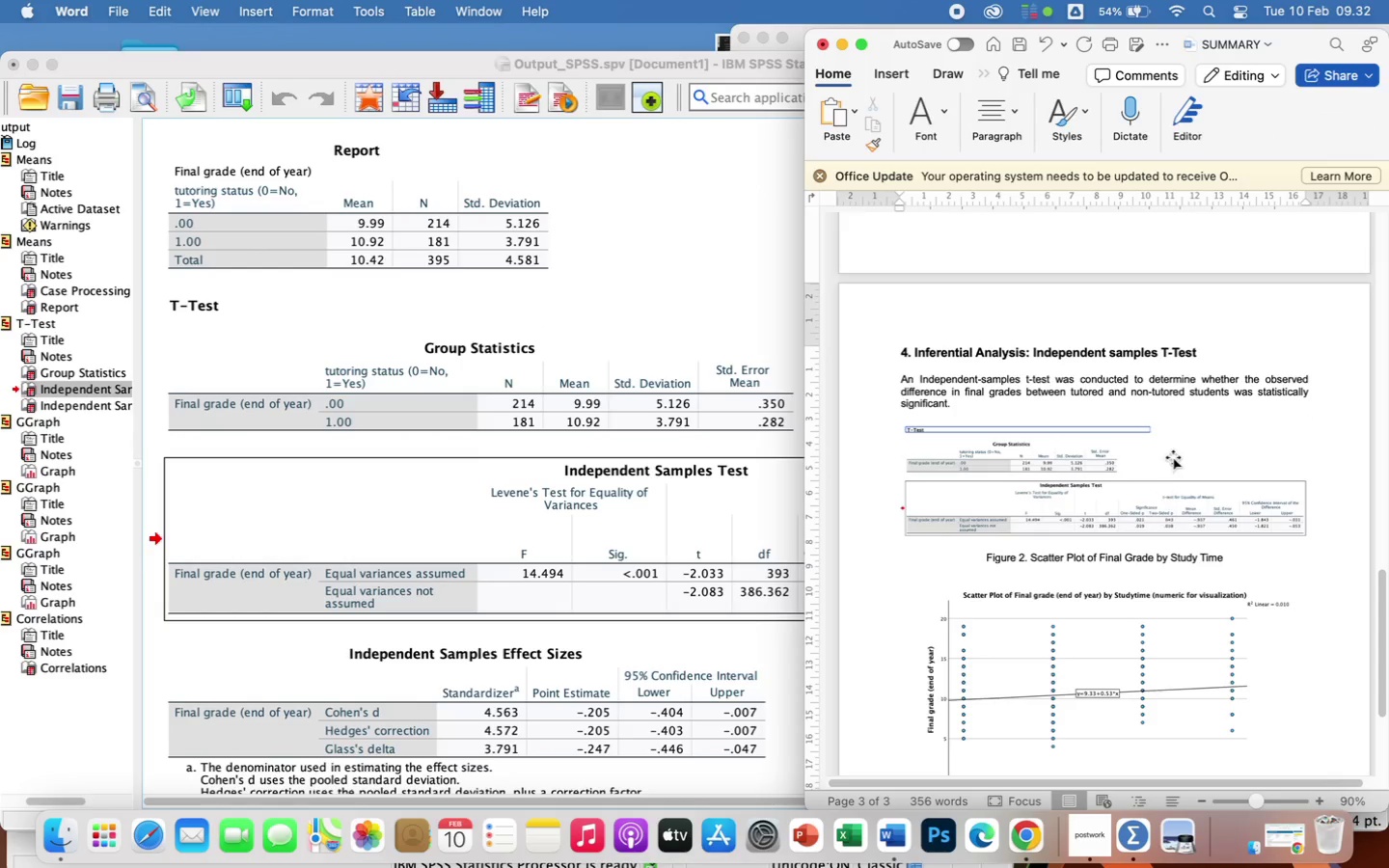 
left_click([1173, 456])
 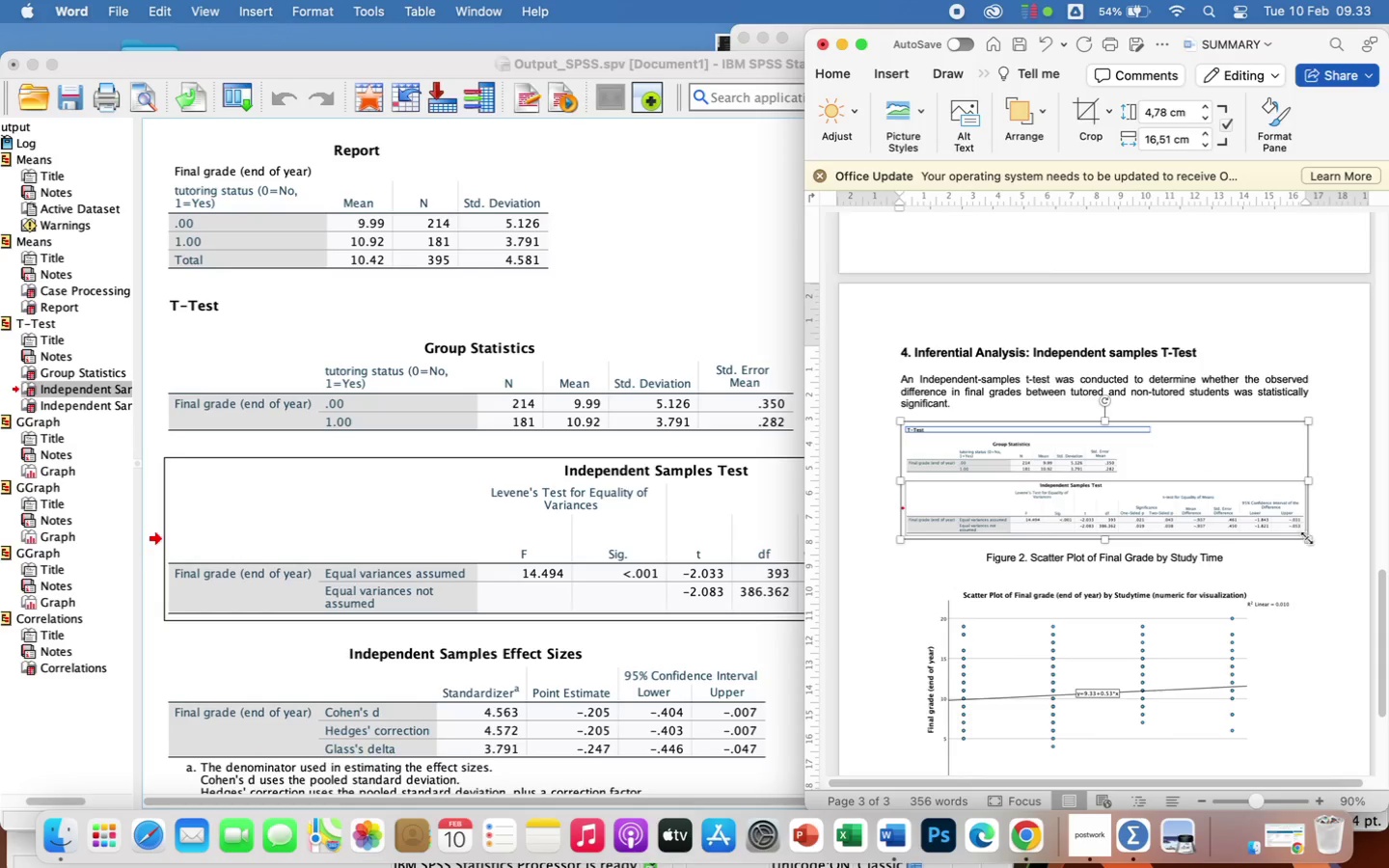 
left_click_drag(start_coordinate=[1309, 539], to_coordinate=[1315, 554])
 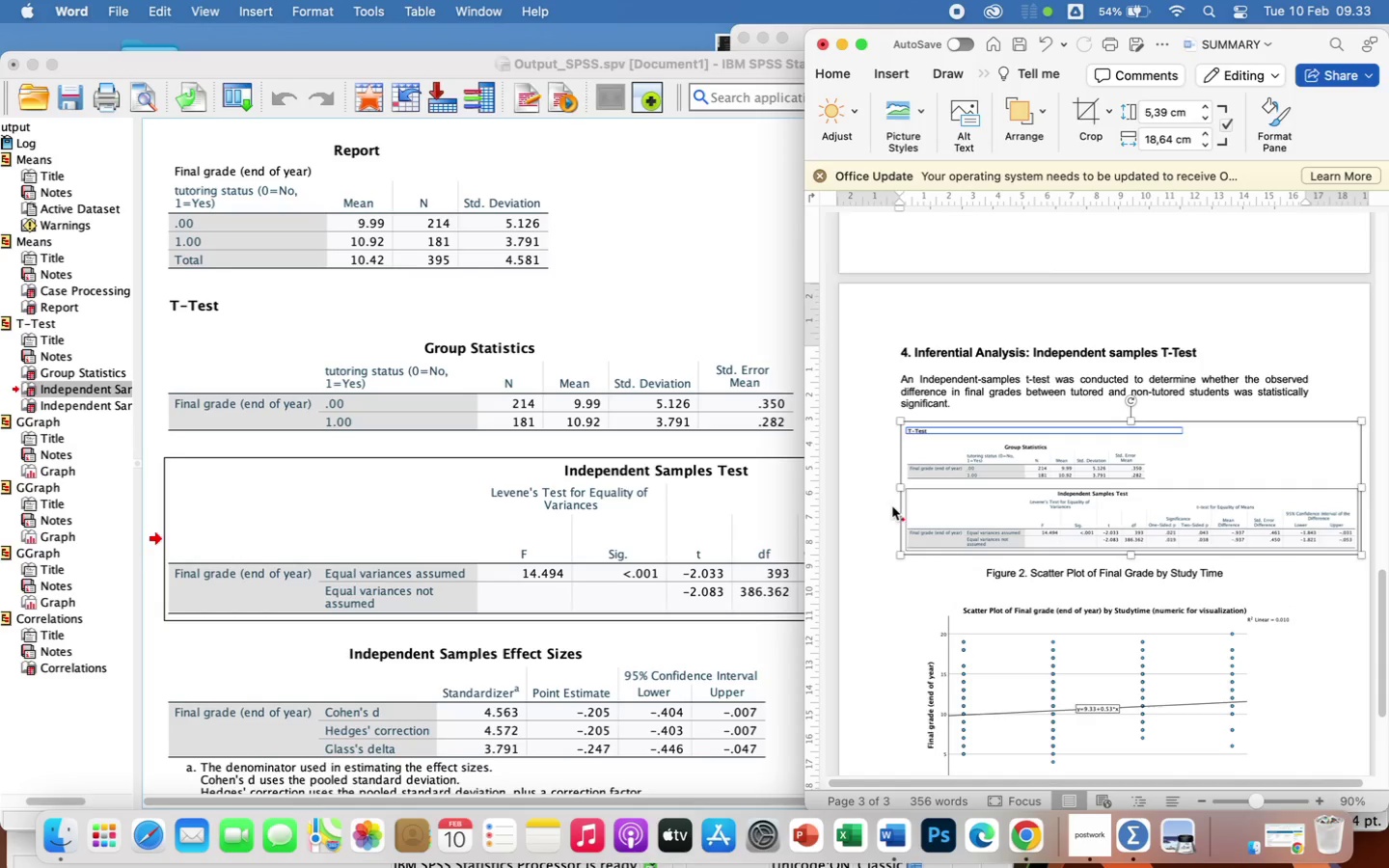 
wait(8.28)
 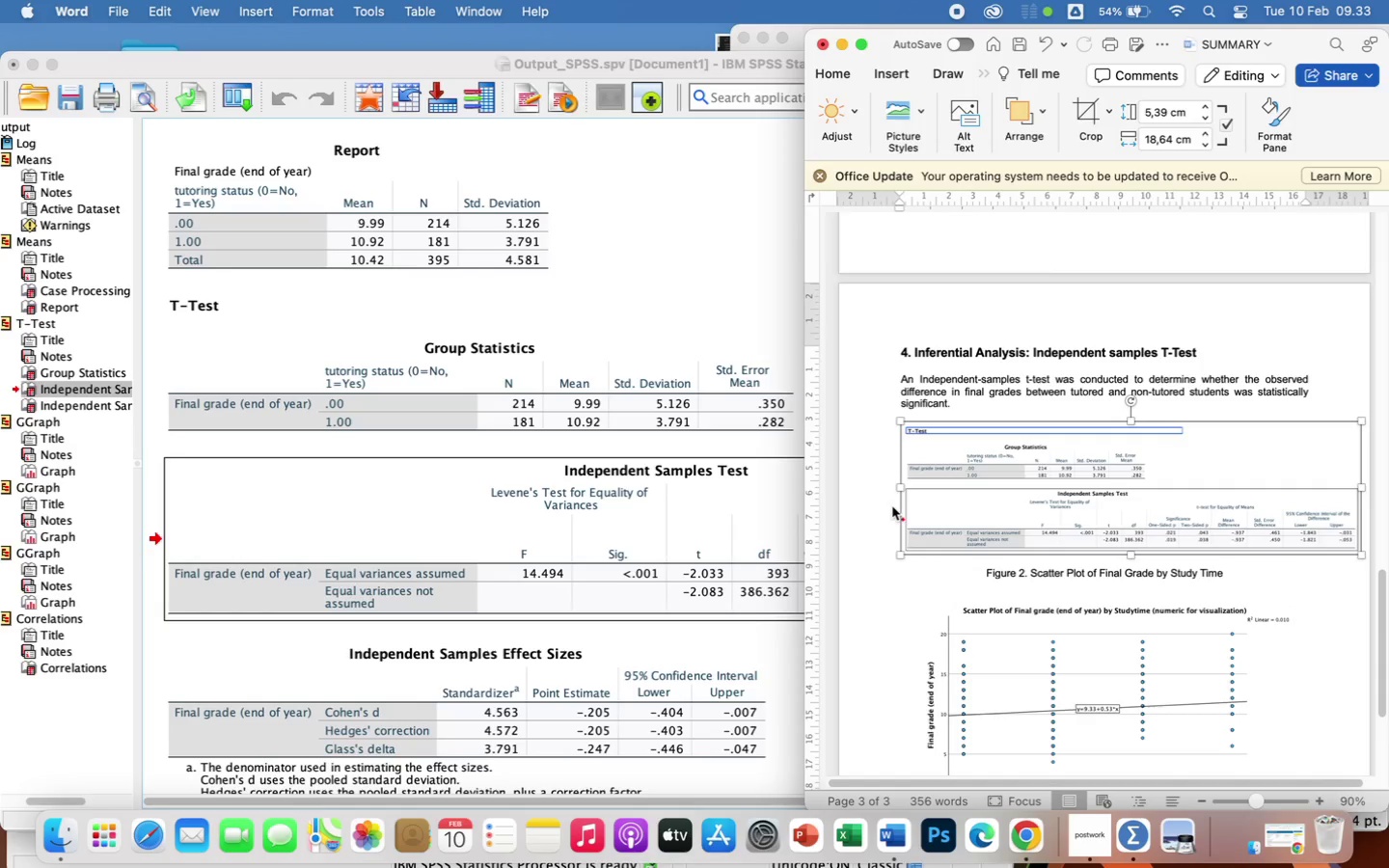 
left_click([1357, 635])
 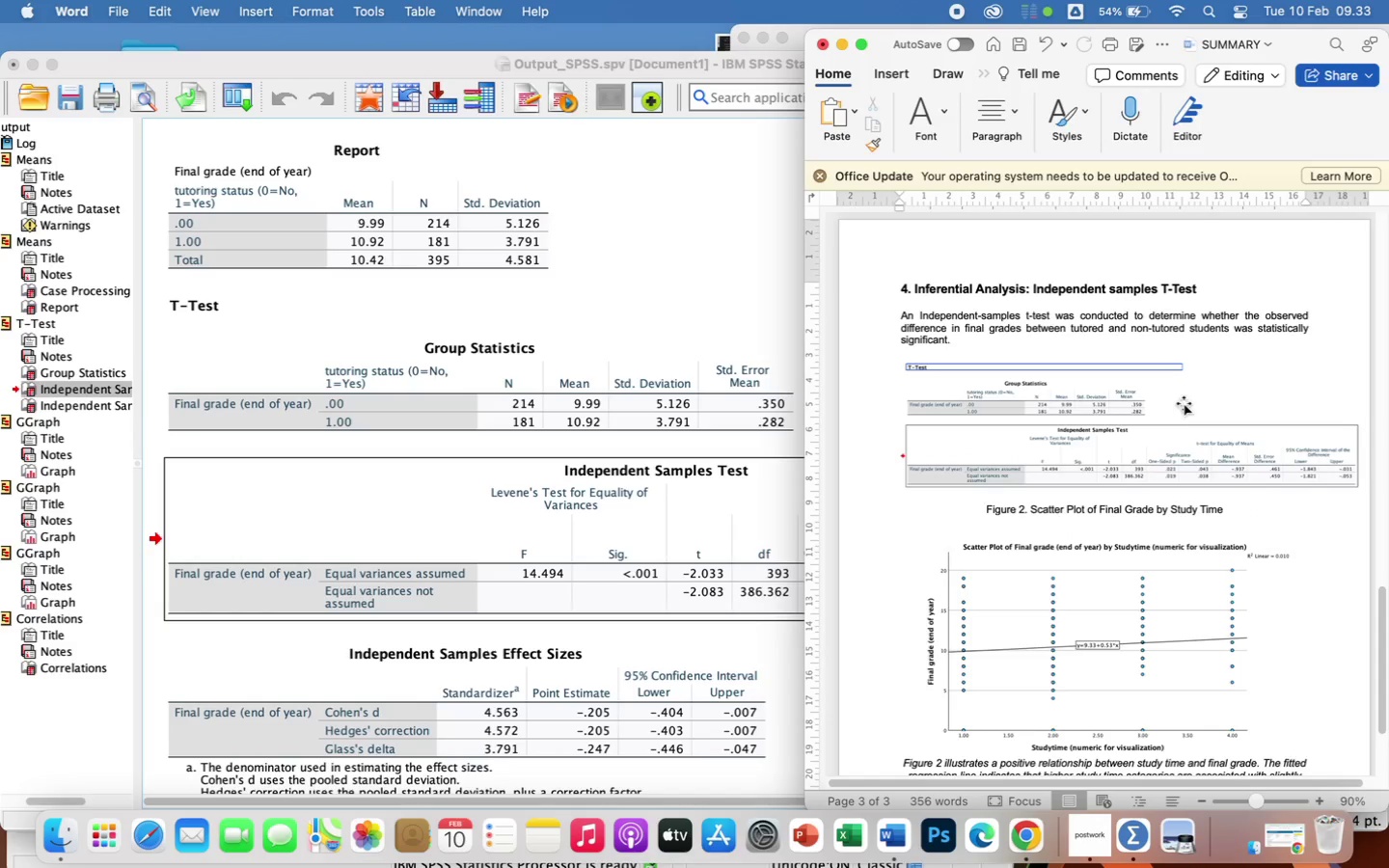 
left_click([1177, 409])
 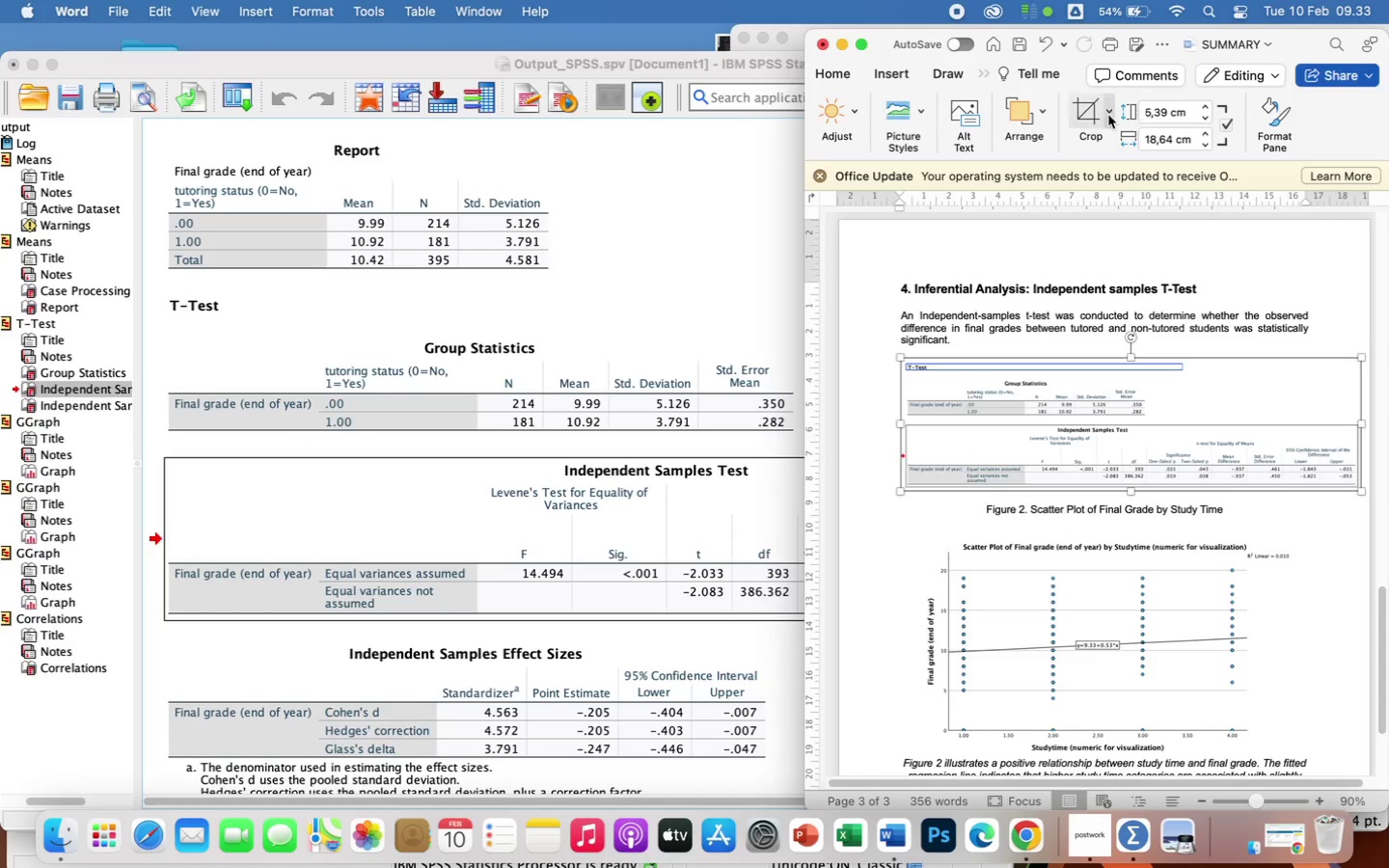 
left_click([1074, 110])
 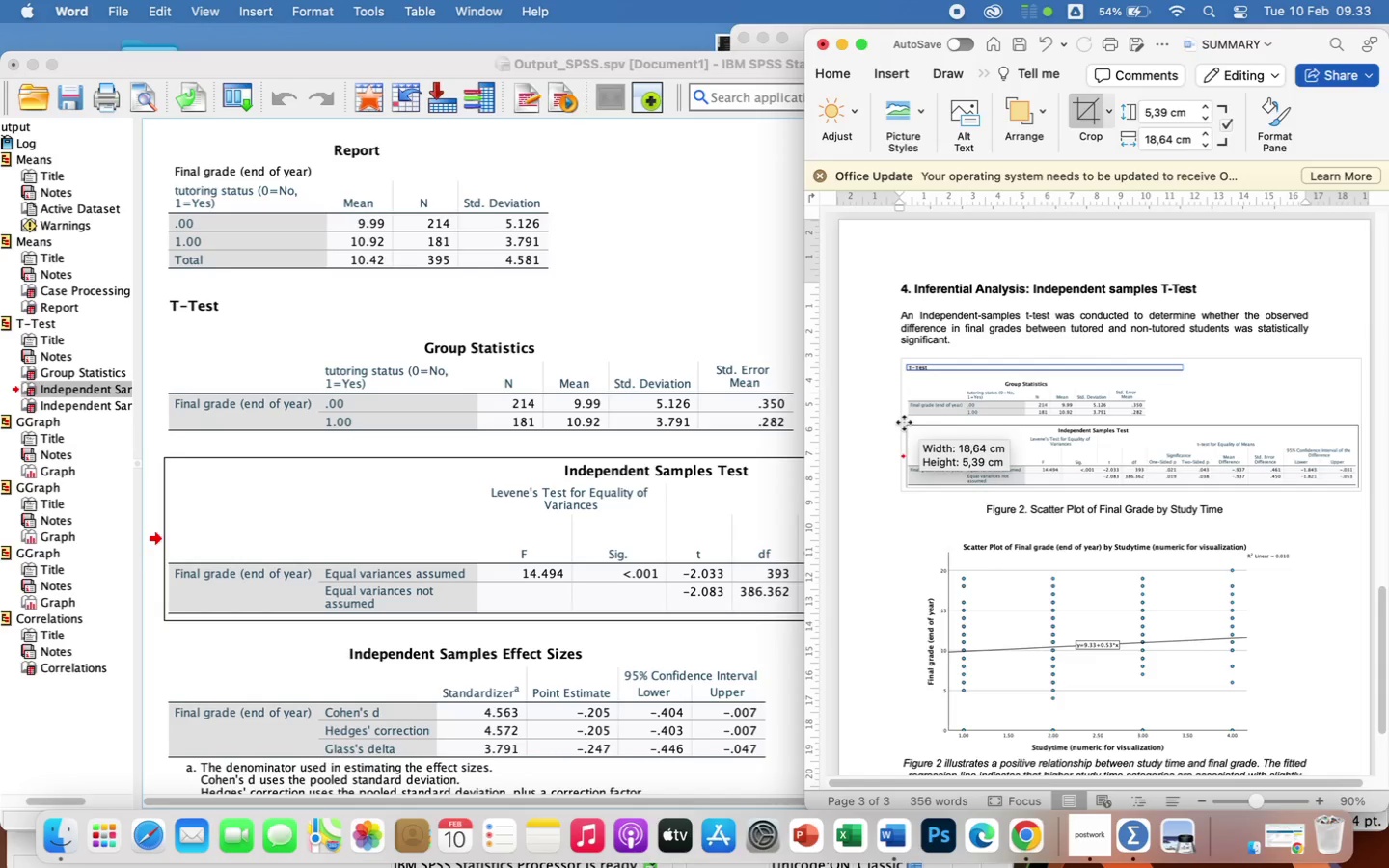 
wait(7.54)
 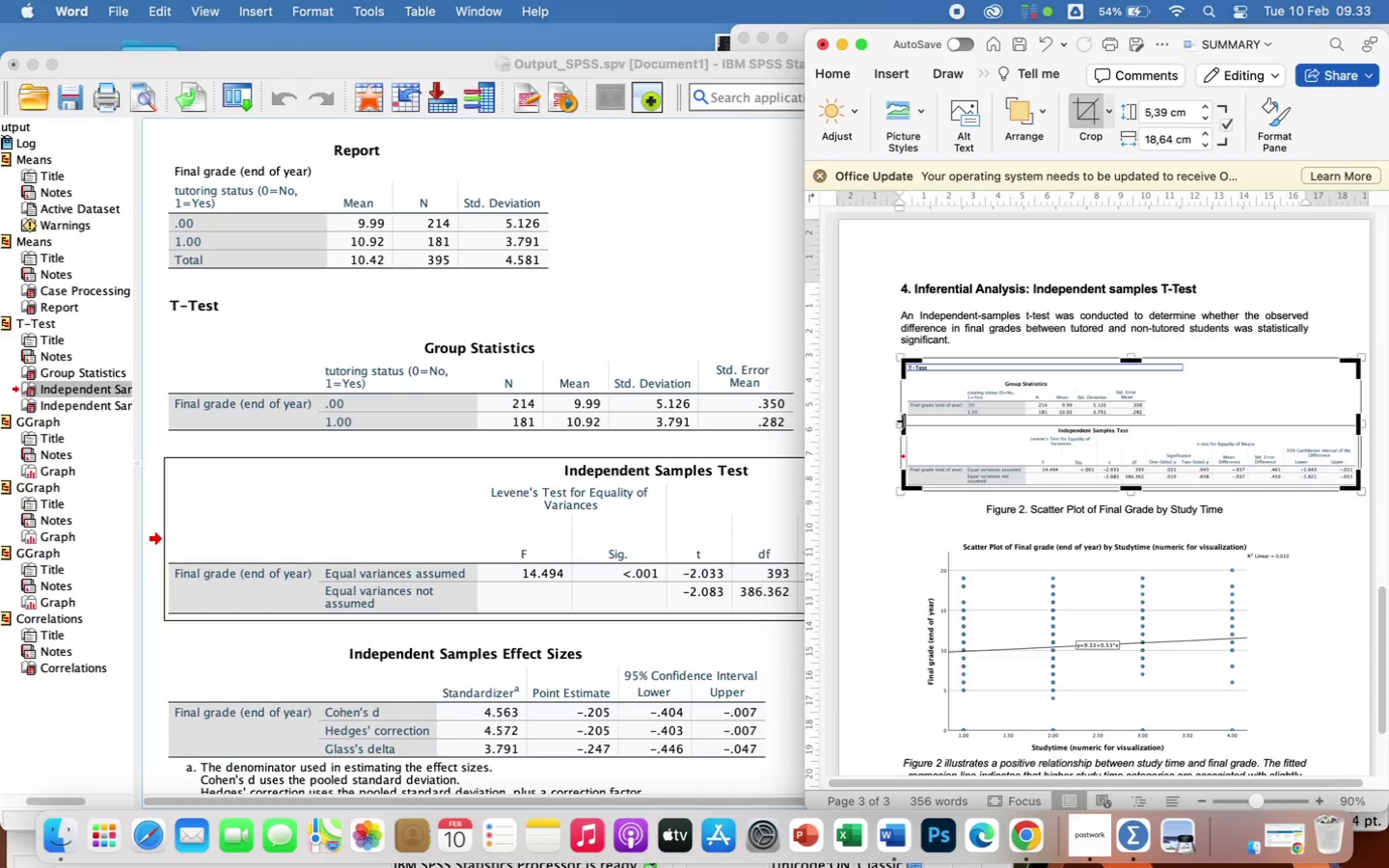 
left_click([863, 46])
 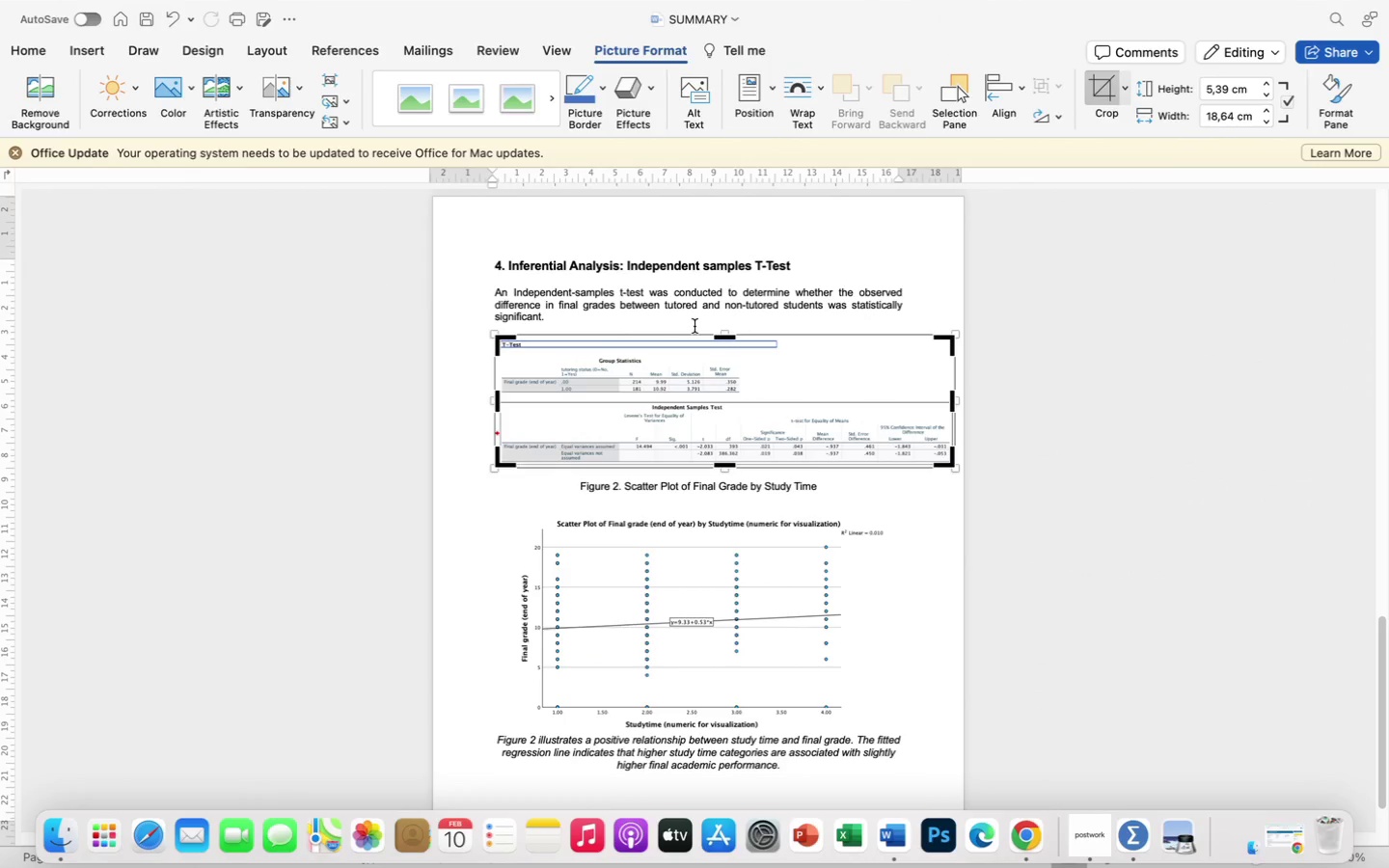 
left_click_drag(start_coordinate=[721, 338], to_coordinate=[722, 350])
 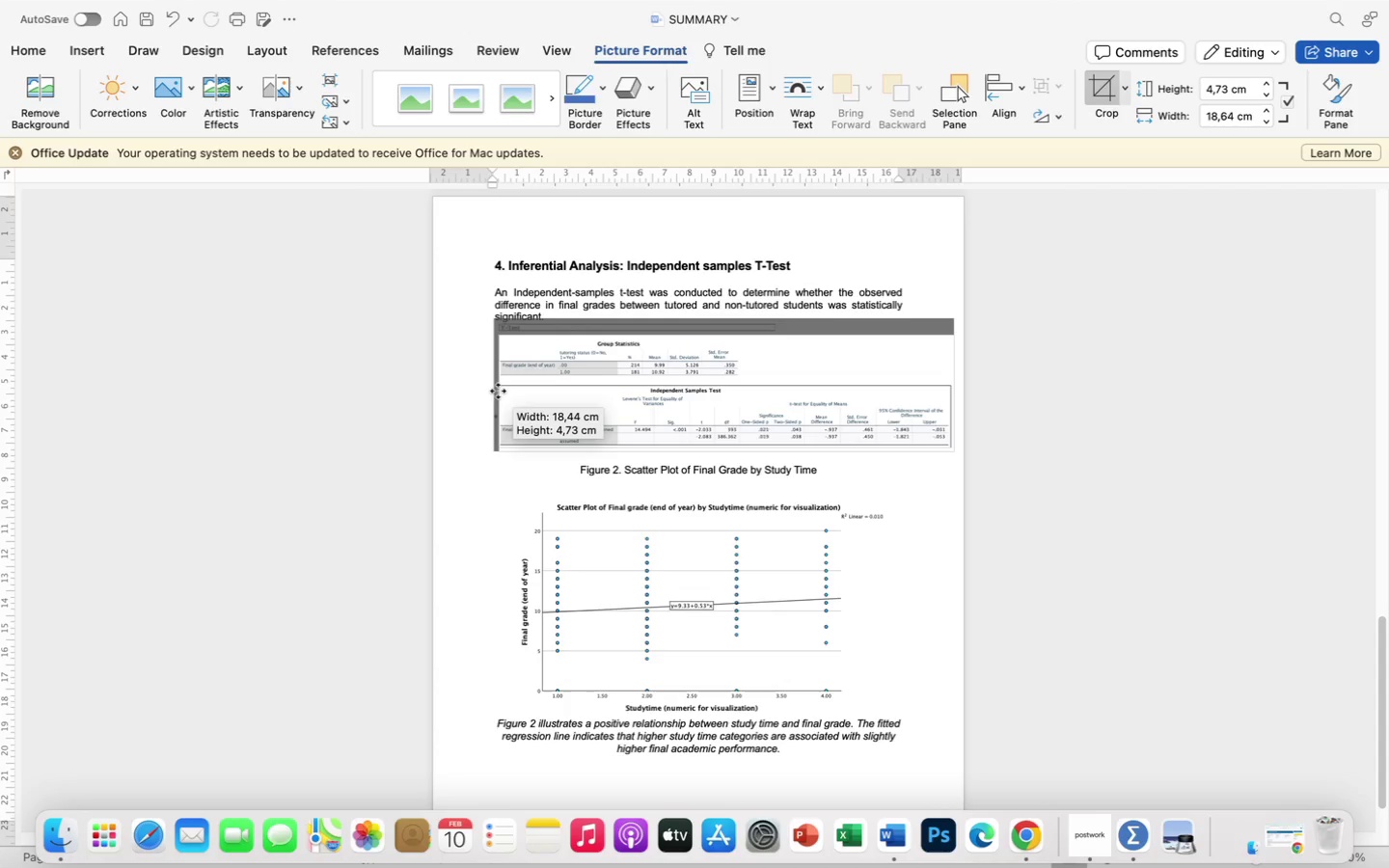 
wait(11.82)
 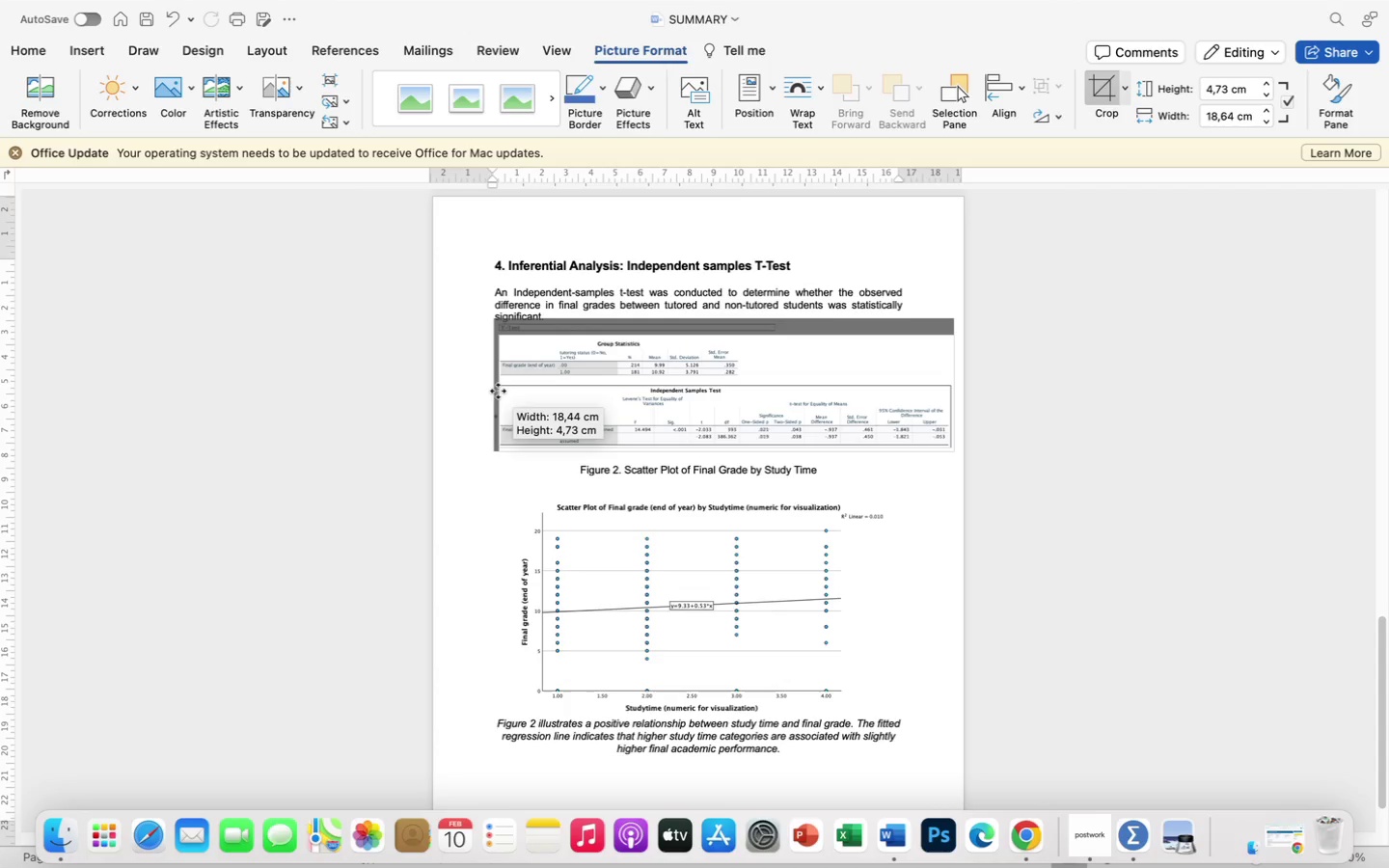 
key(Enter)
 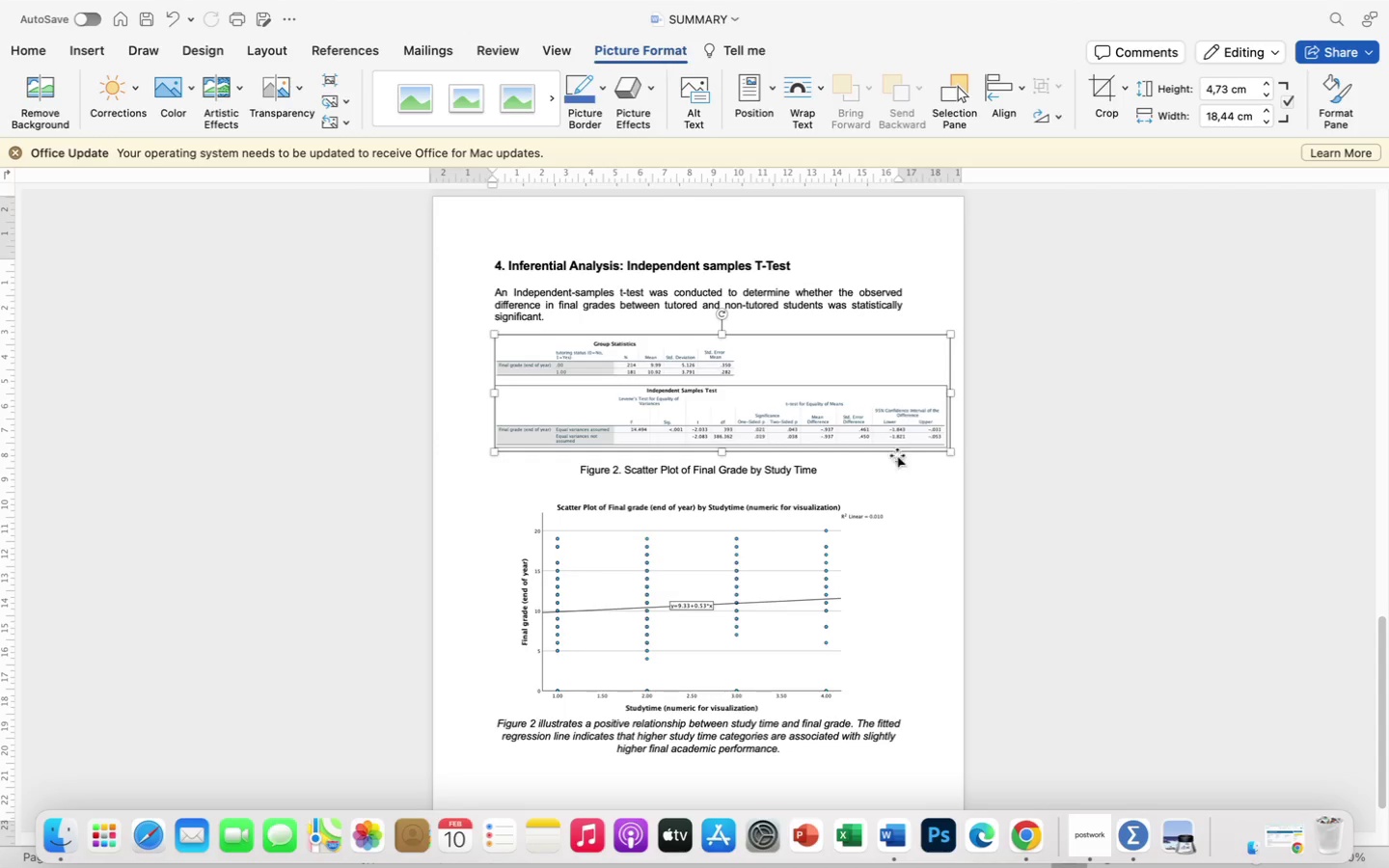 
wait(6.78)
 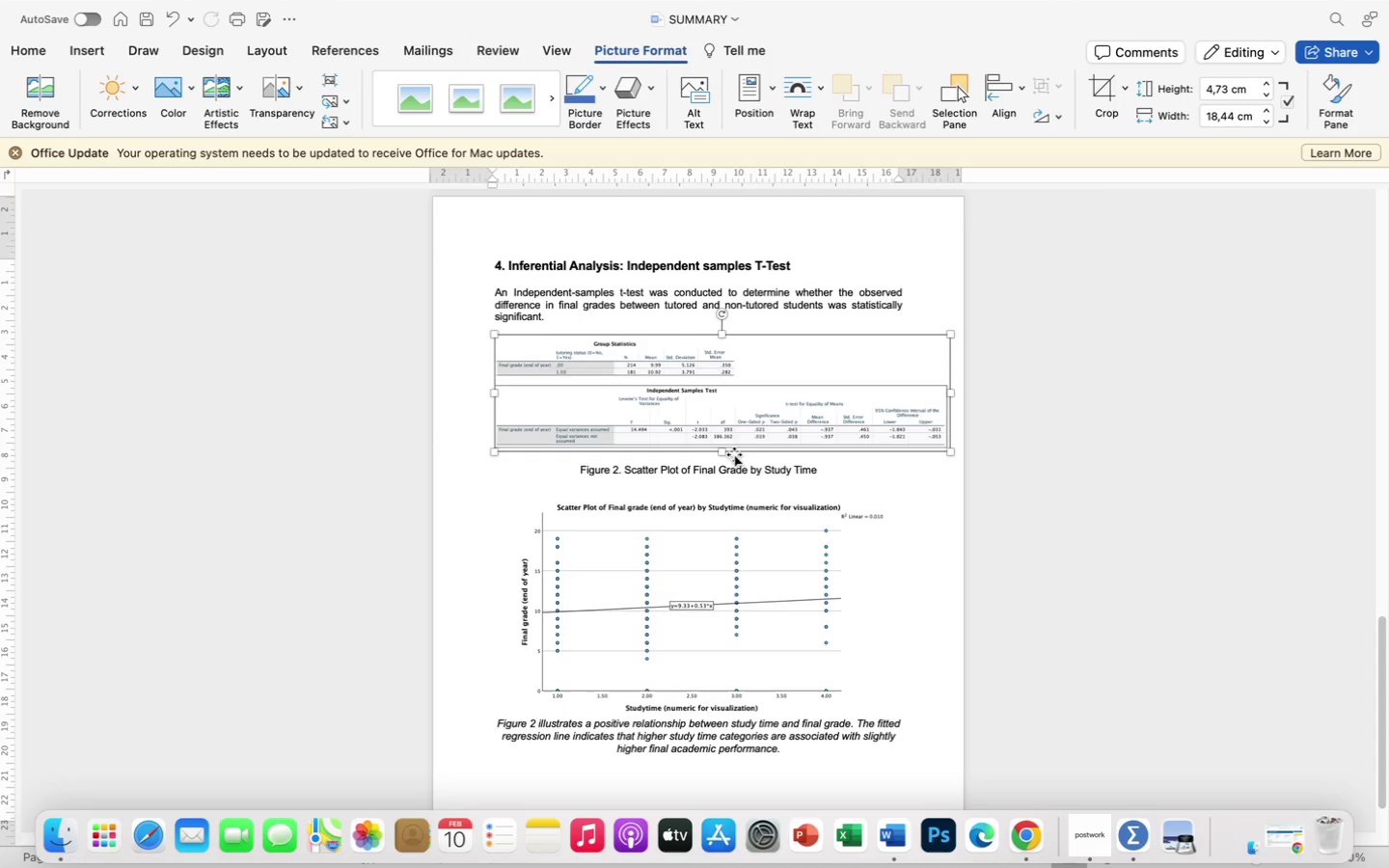 
left_click_drag(start_coordinate=[490, 455], to_coordinate=[487, 442])
 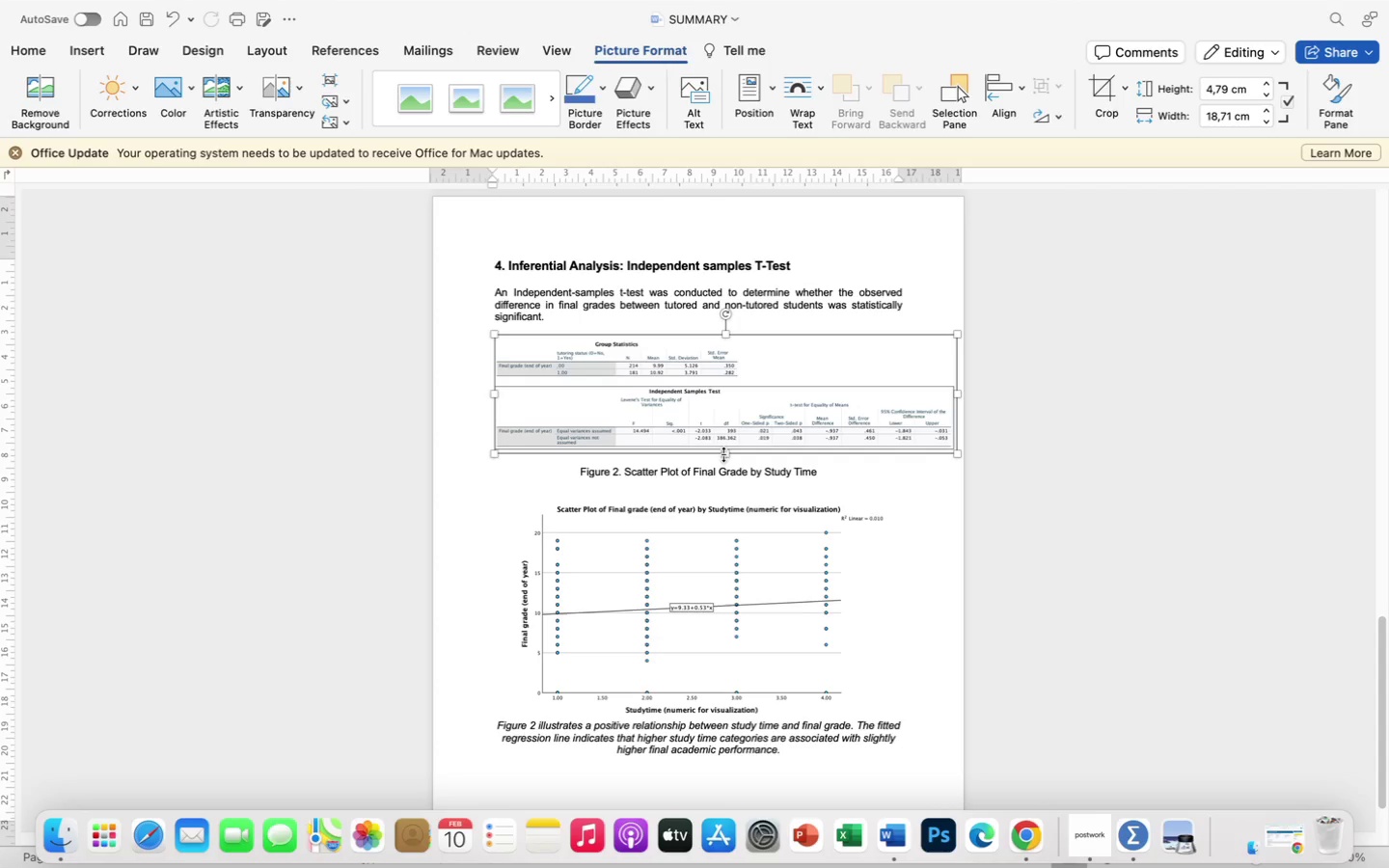 
left_click_drag(start_coordinate=[725, 451], to_coordinate=[723, 475])
 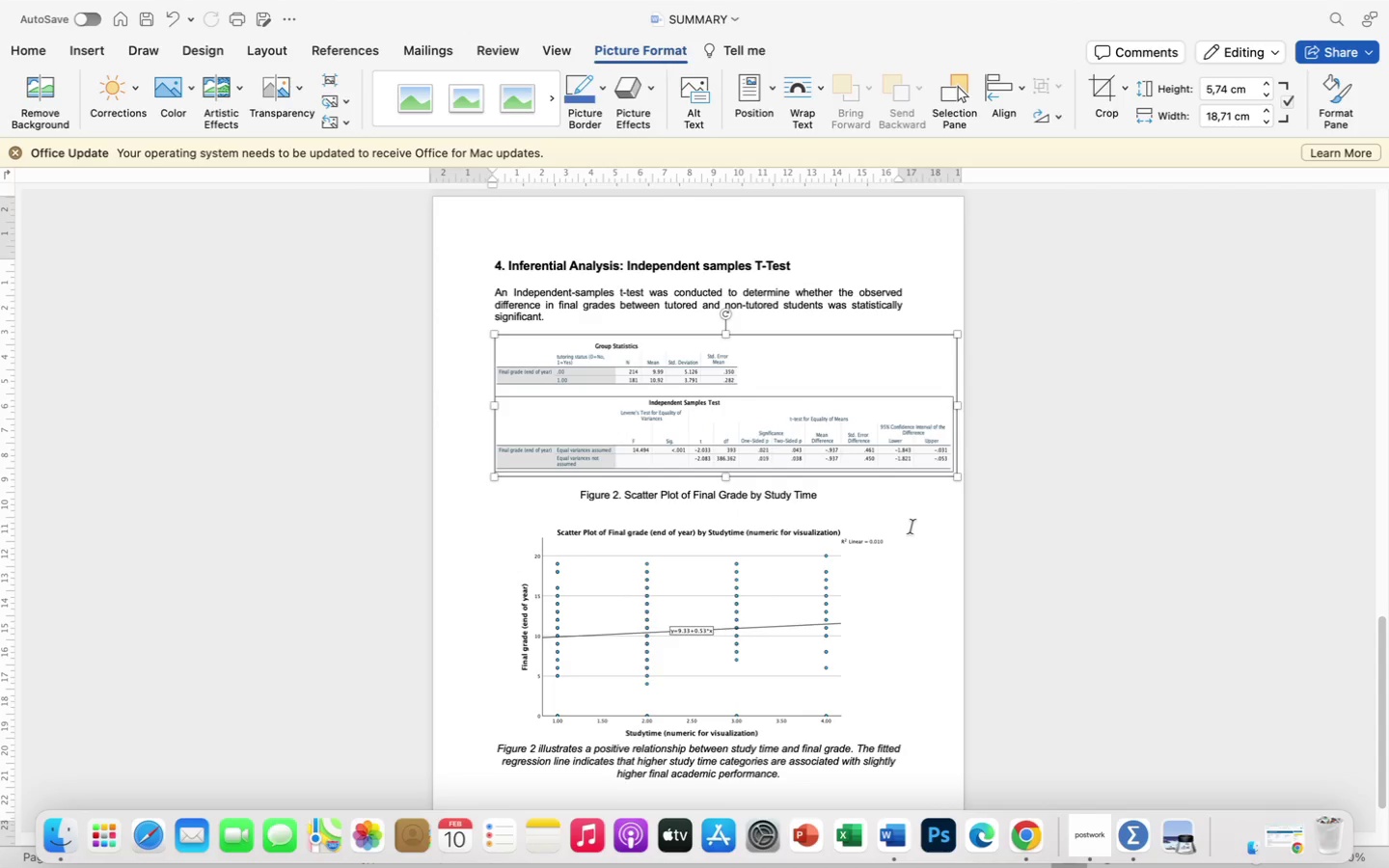 
left_click([925, 507])
 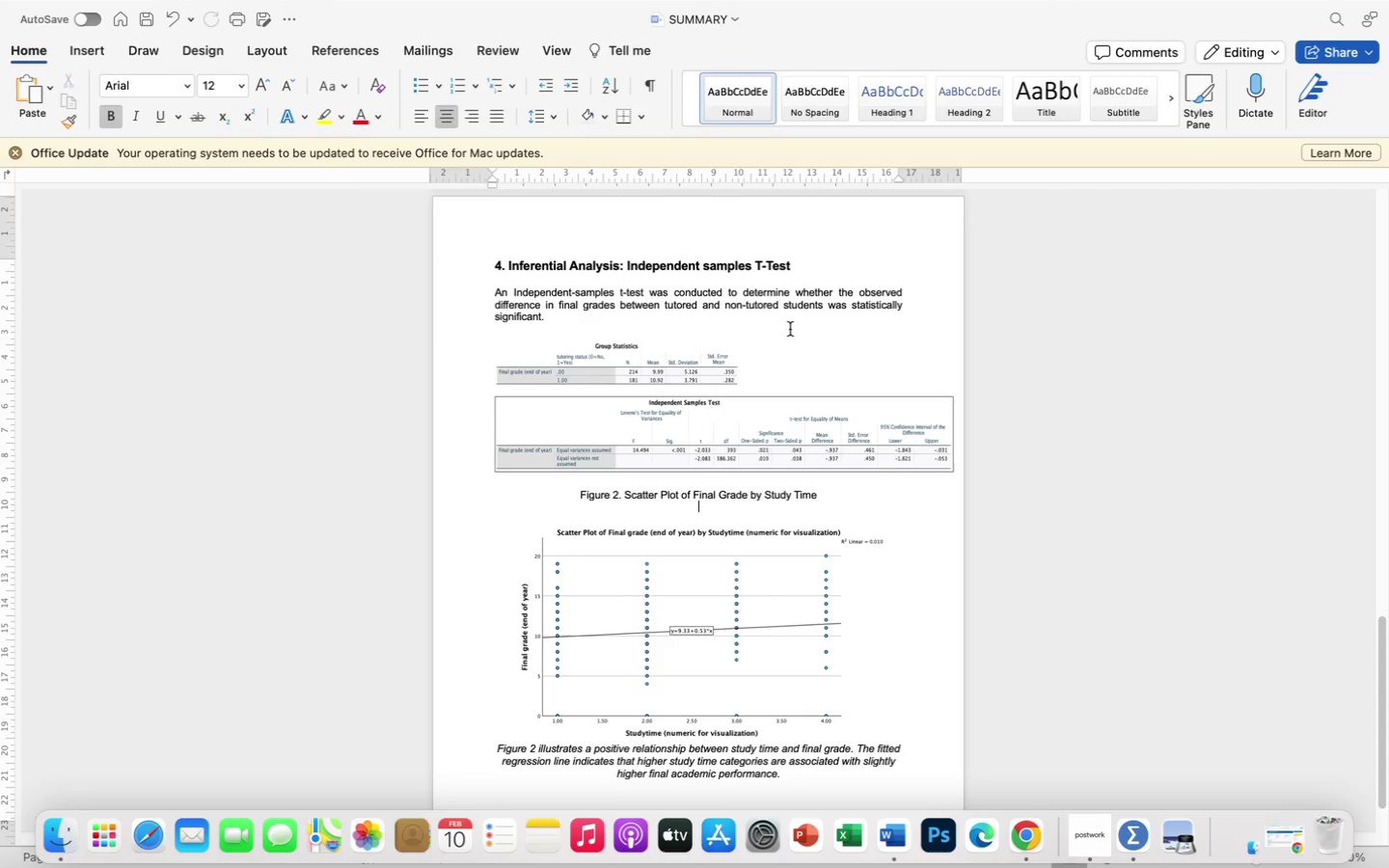 
left_click([792, 327])
 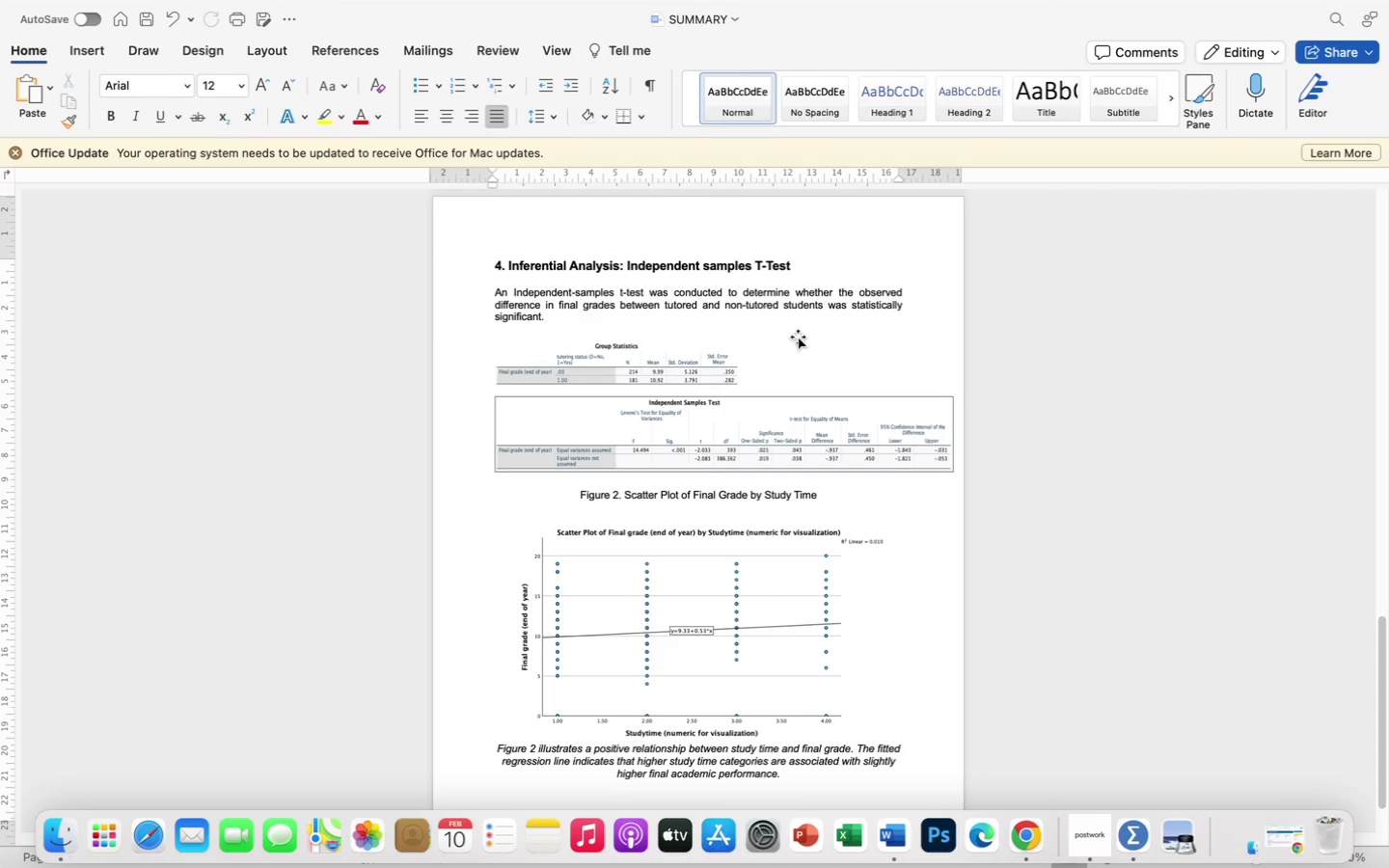 
key(Enter)
 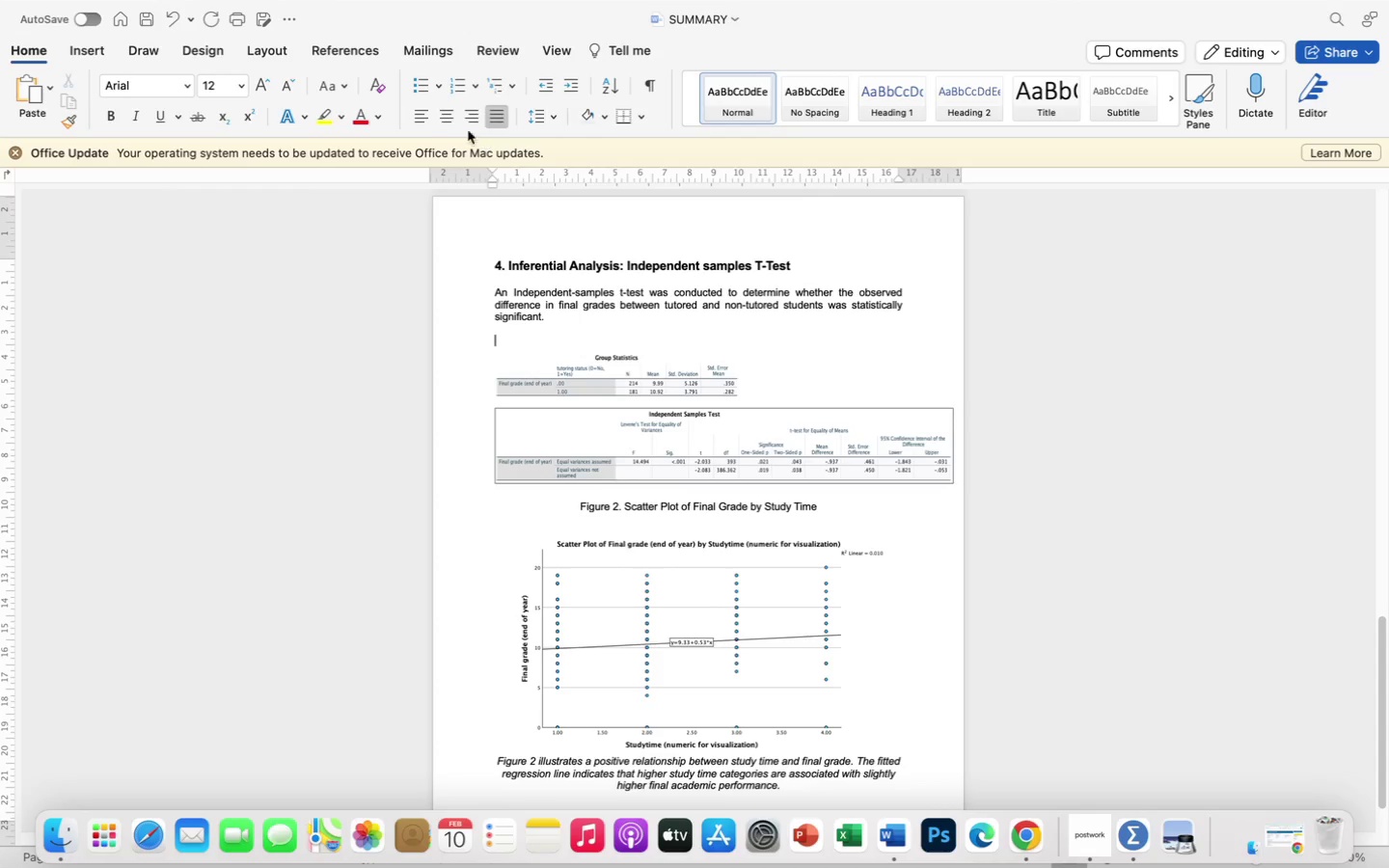 
left_click([450, 120])
 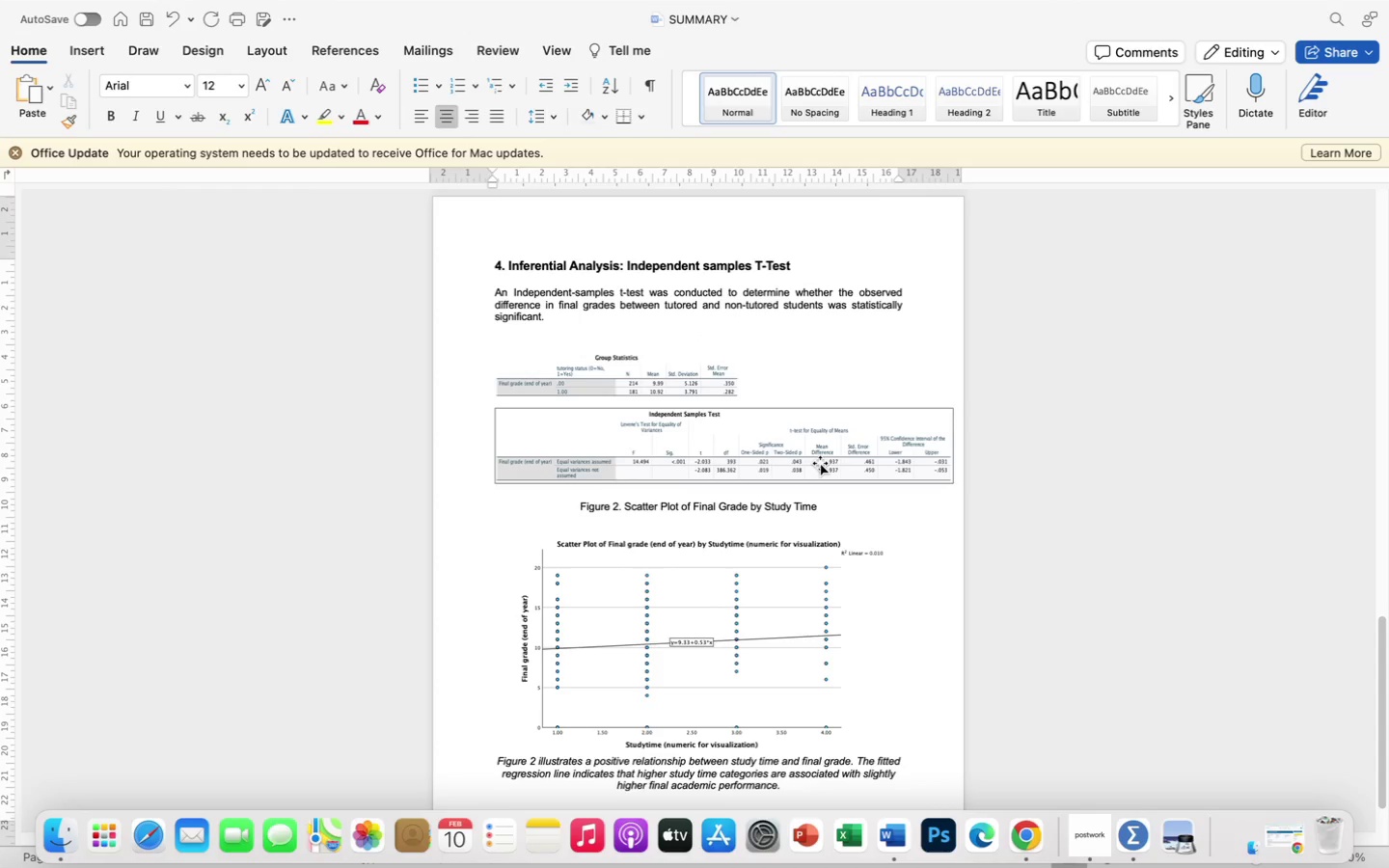 
scroll: coordinate [819, 463], scroll_direction: up, amount: 1.0
 